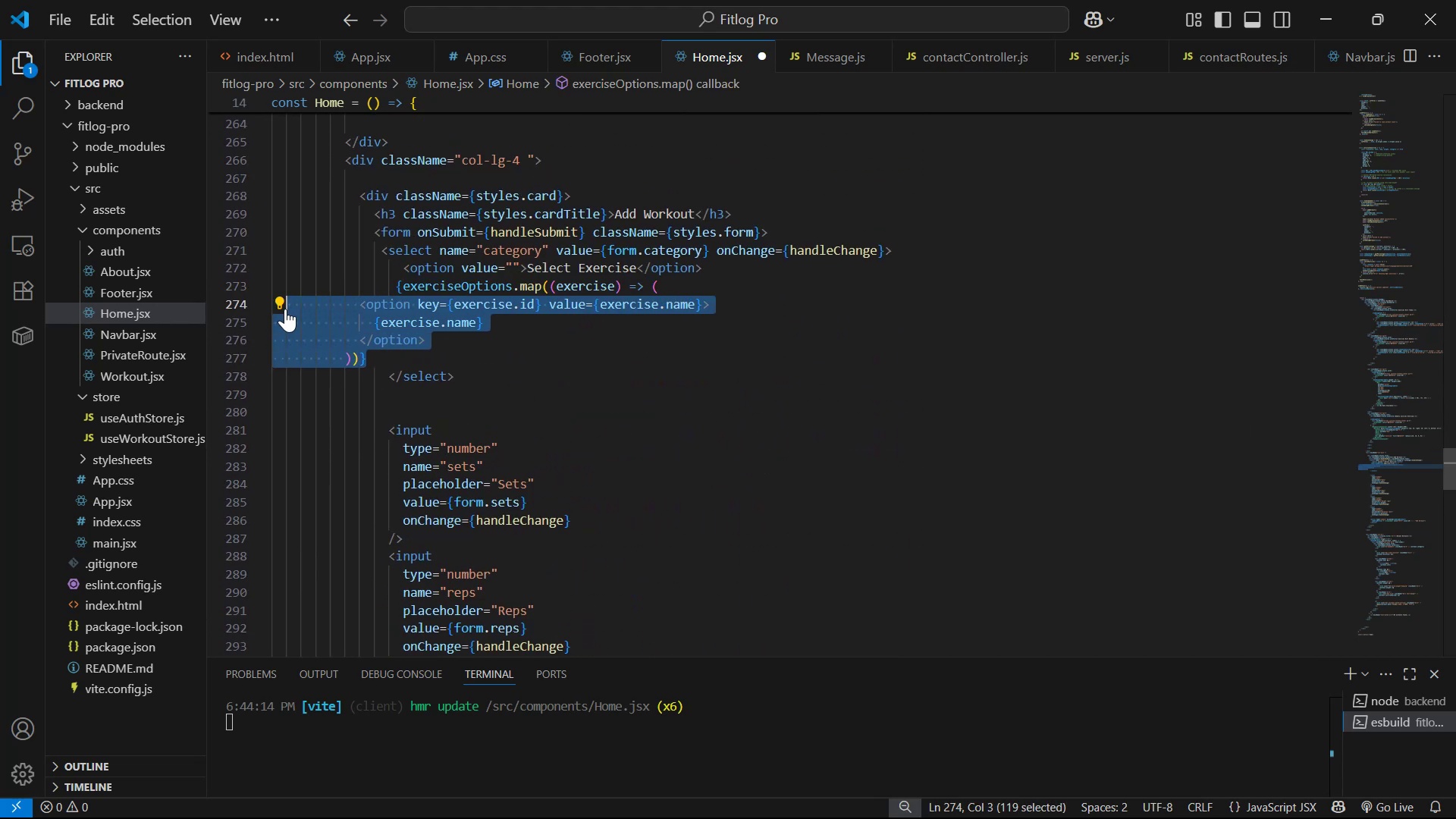 
key(Tab)
 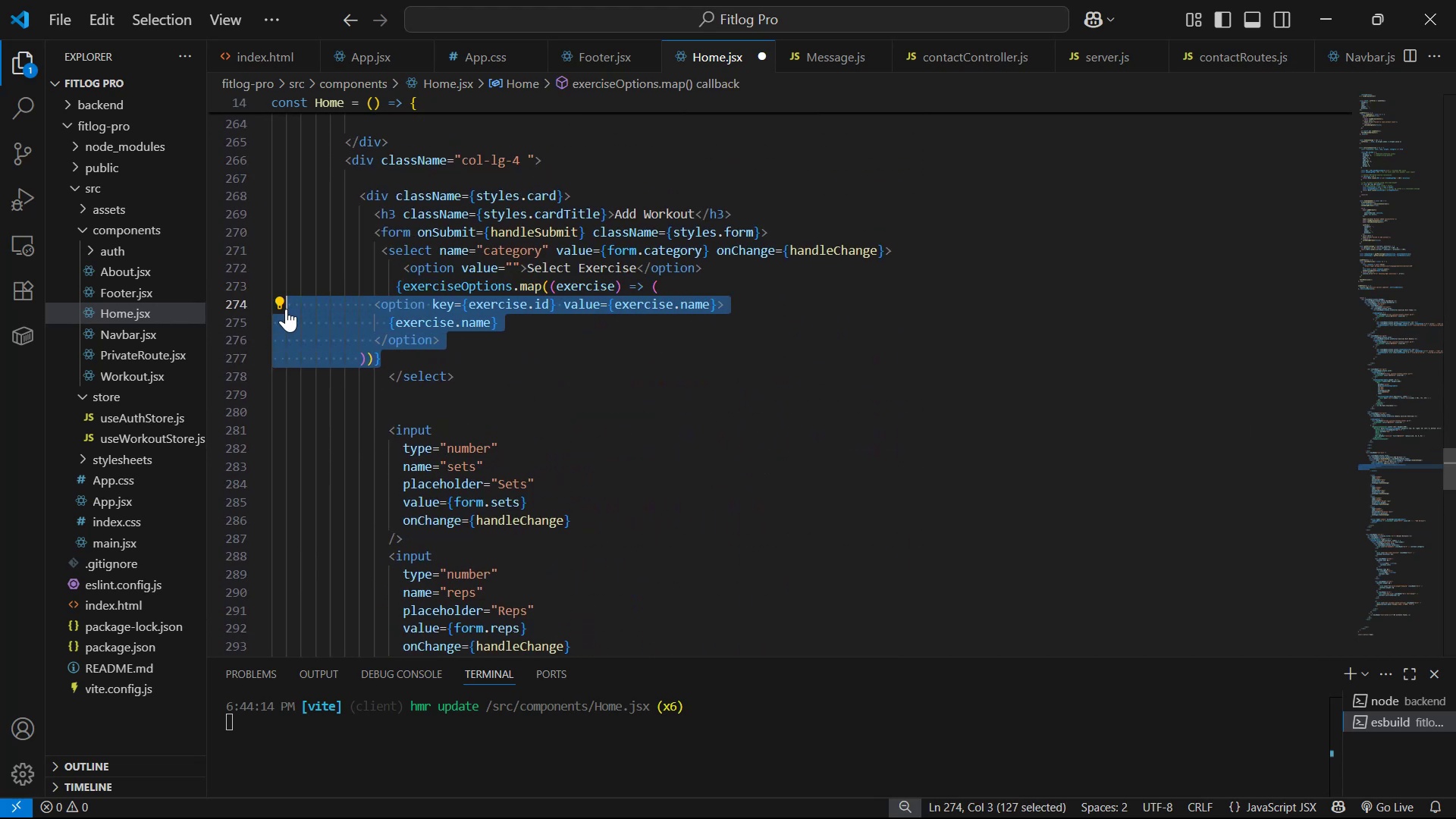 
key(Tab)
 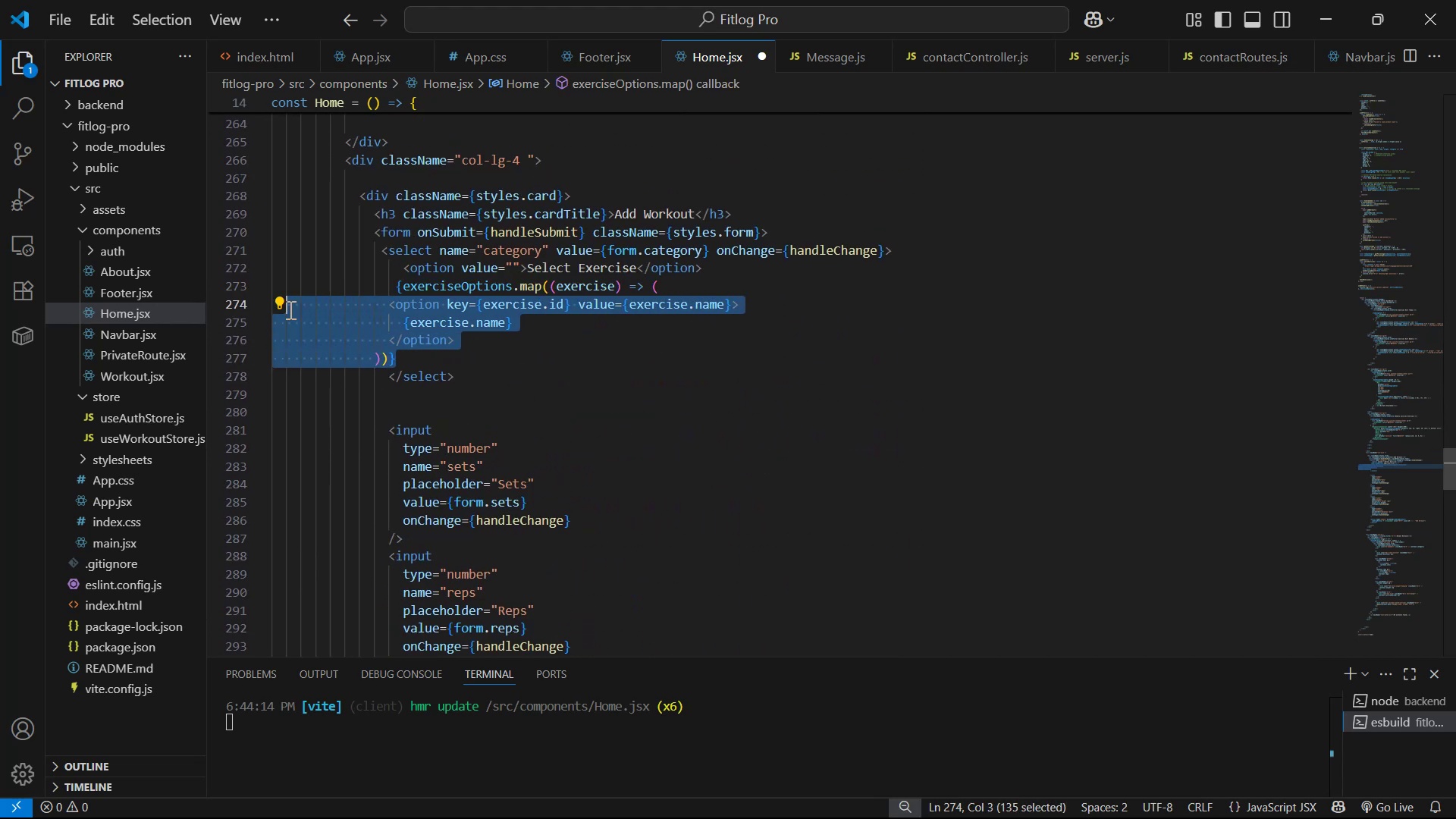 
key(Tab)
 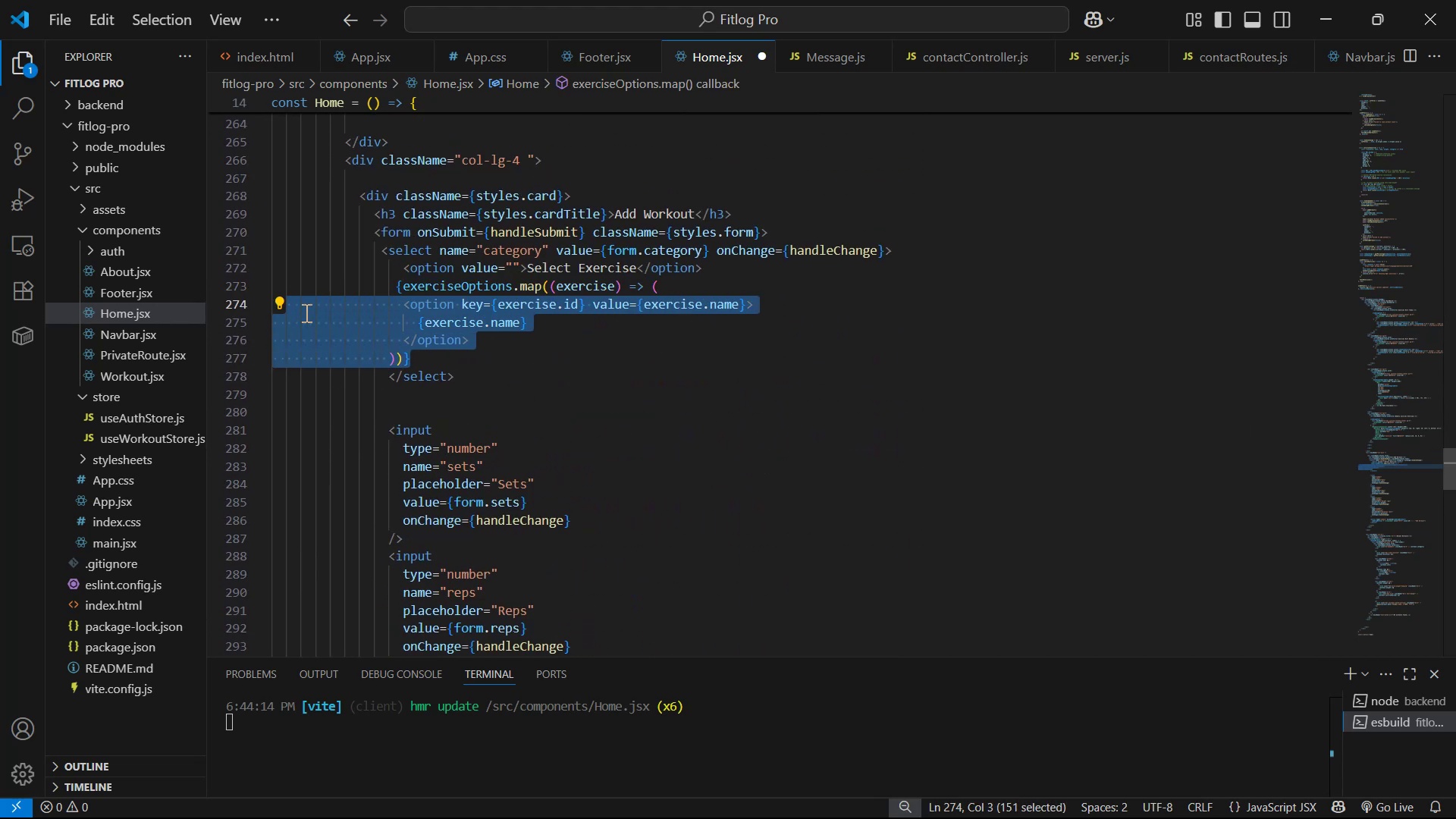 
key(Tab)
 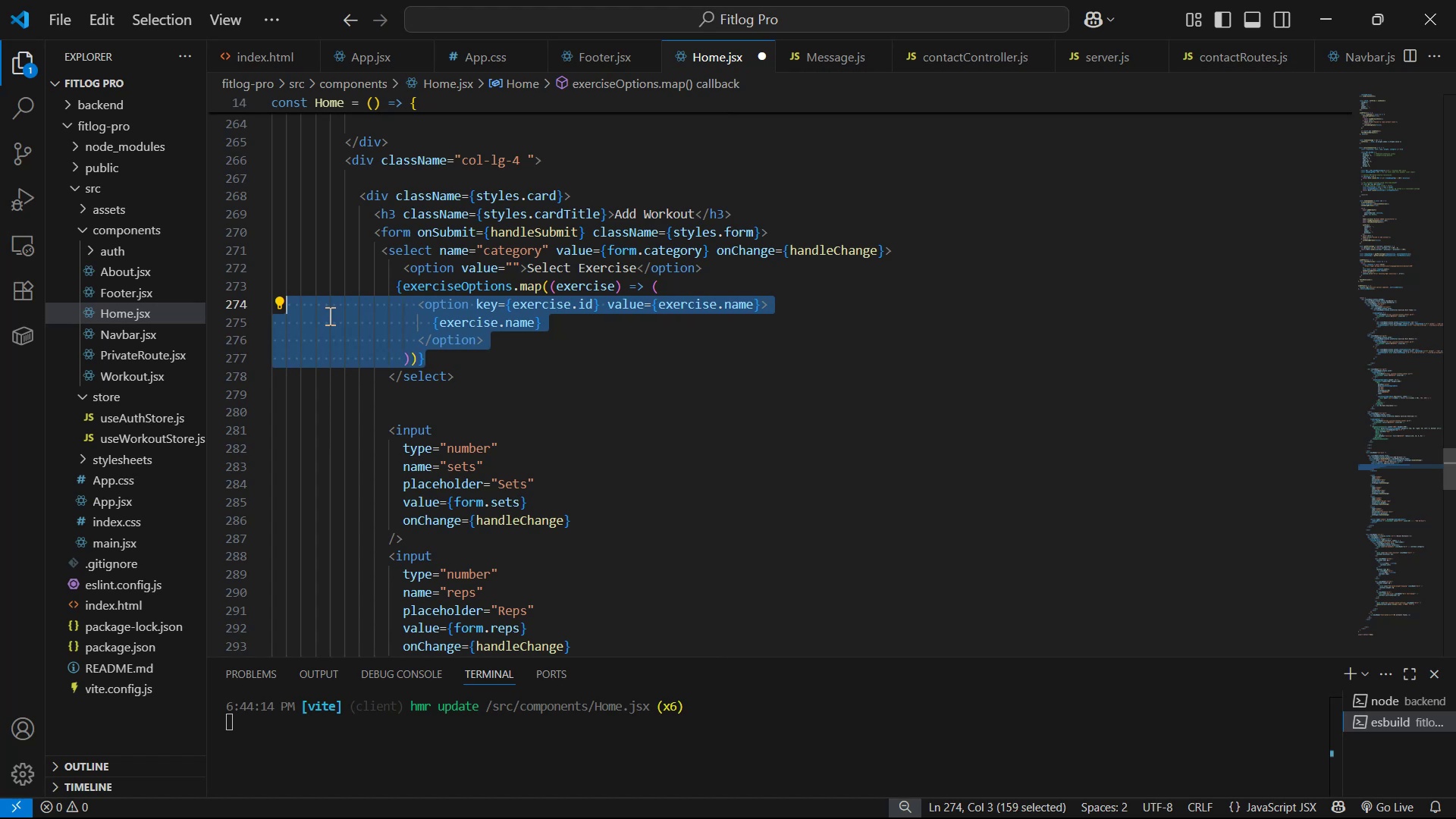 
key(Control+S)
 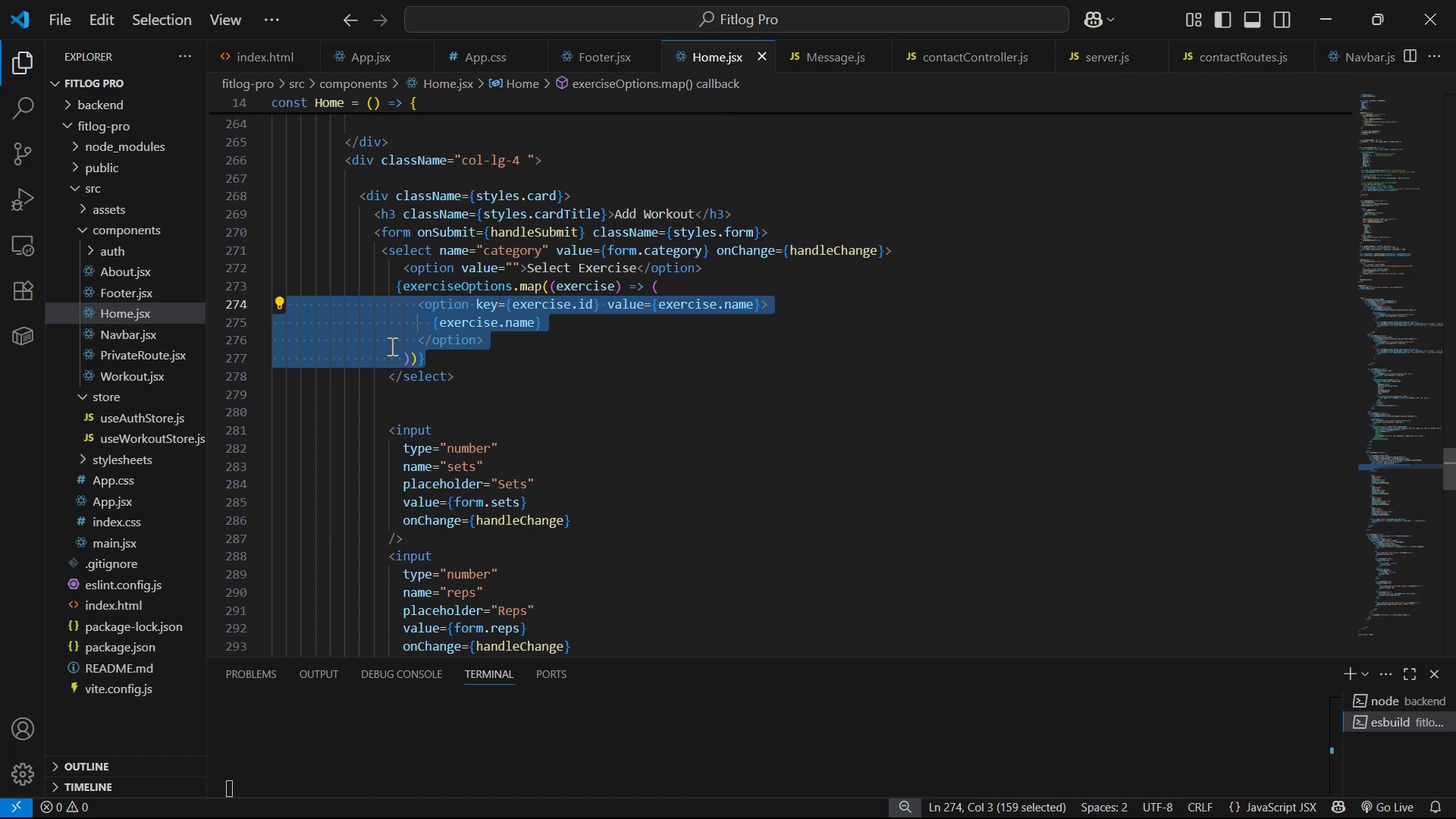 
key(Alt+AltLeft)
 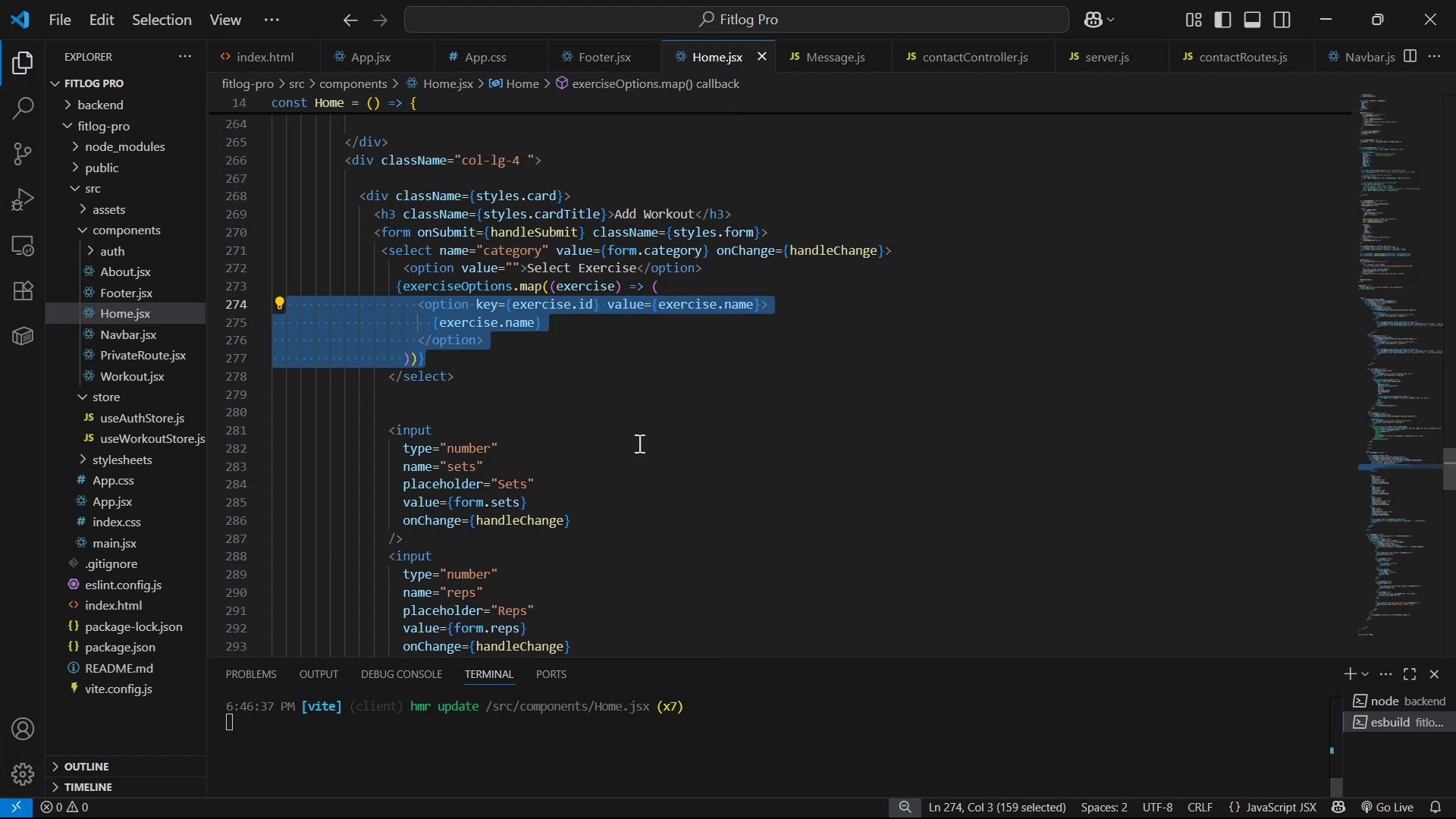 
key(Alt+Tab)
 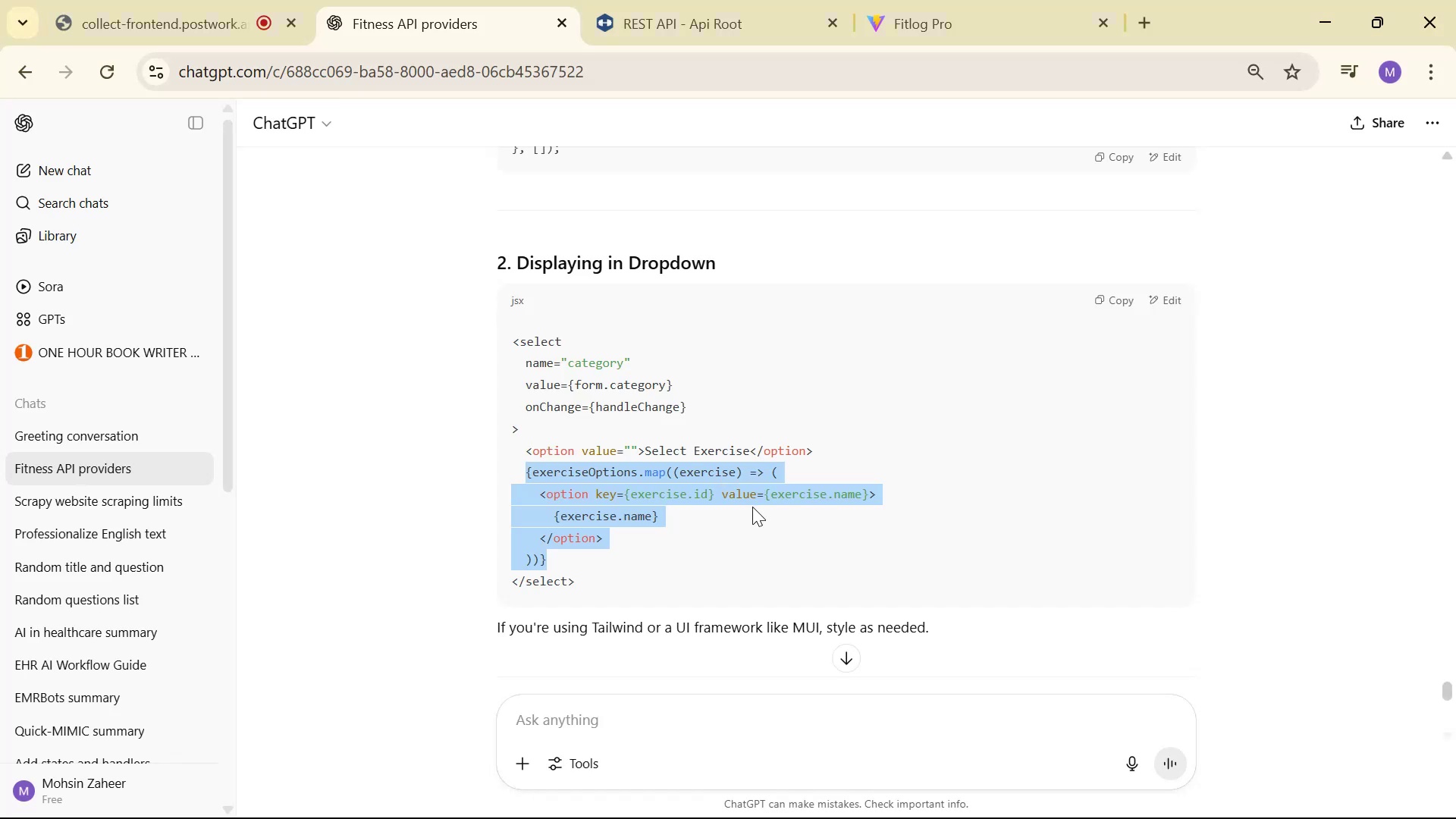 
scroll: coordinate [855, 519], scroll_direction: down, amount: 5.0
 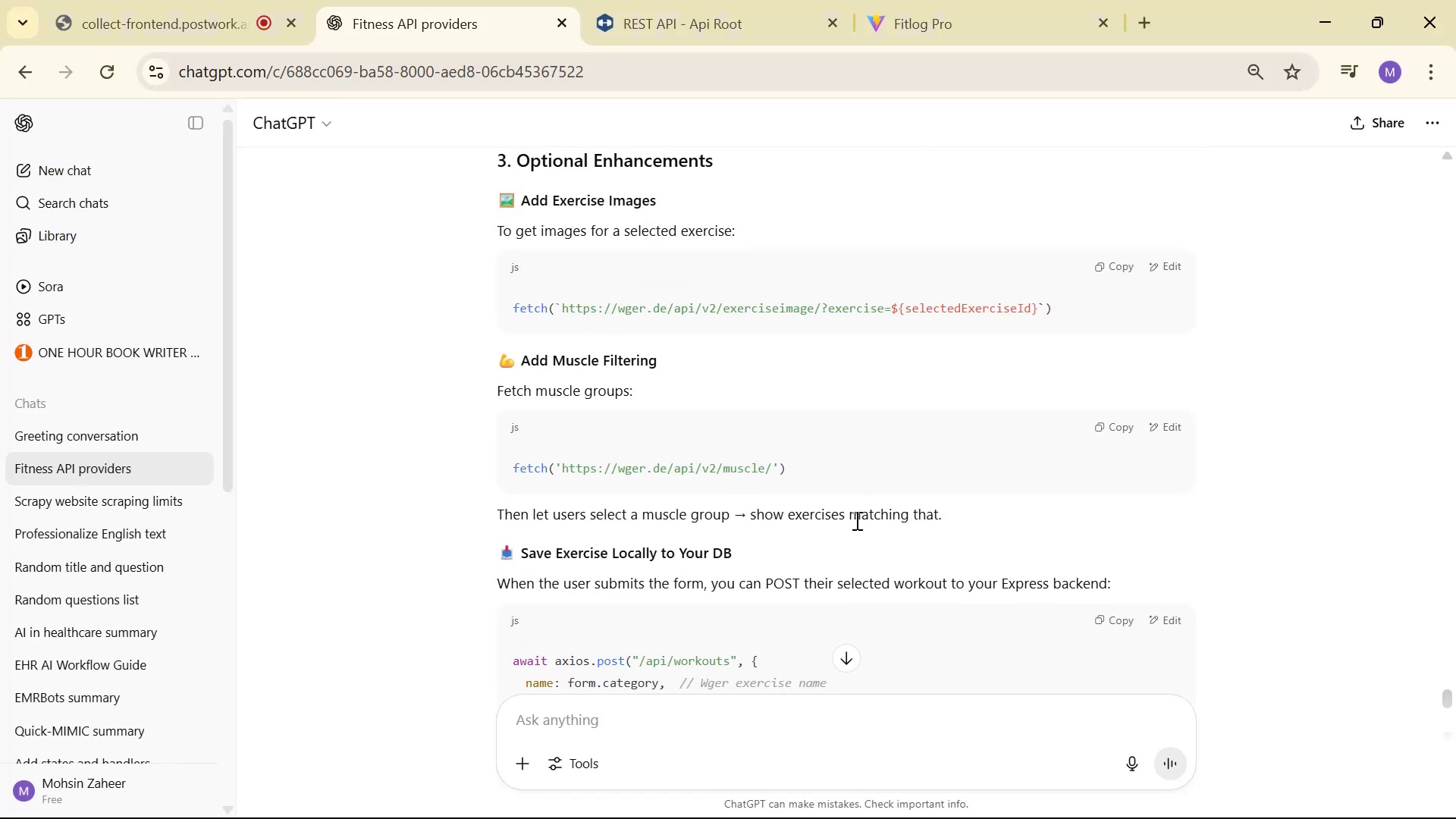 
wait(8.52)
 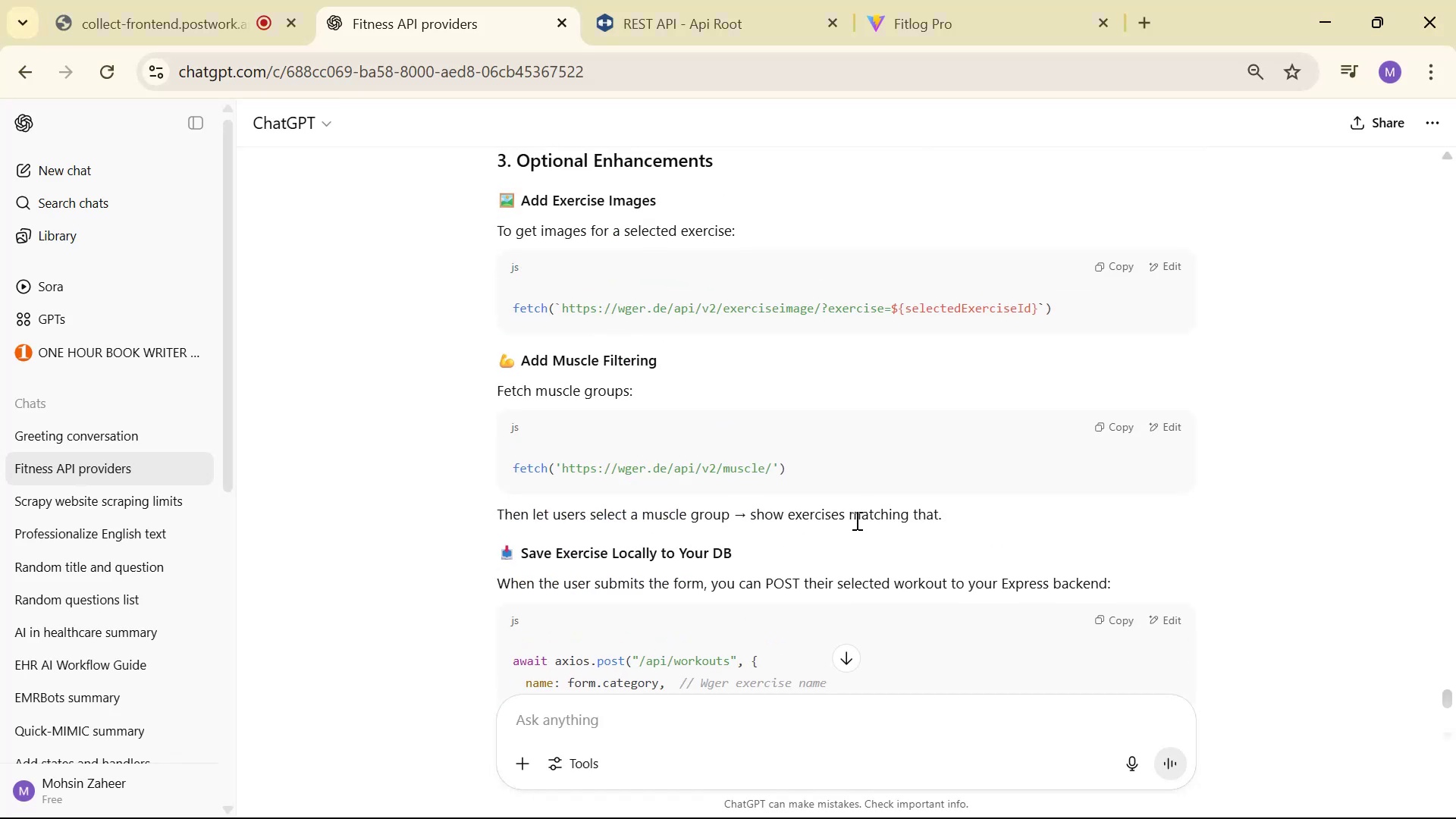 
scroll: coordinate [857, 351], scroll_direction: down, amount: 3.0
 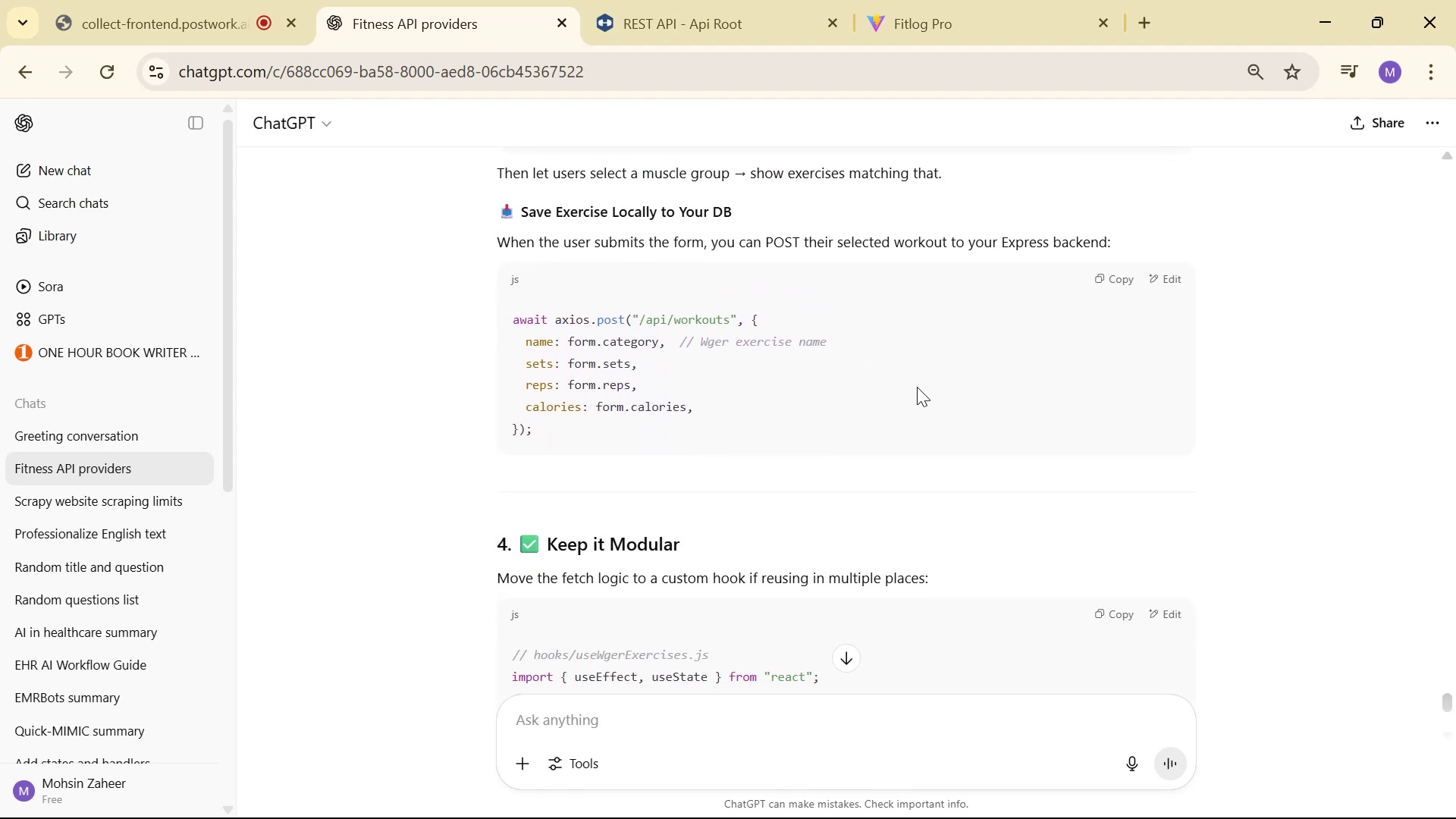 
wait(8.5)
 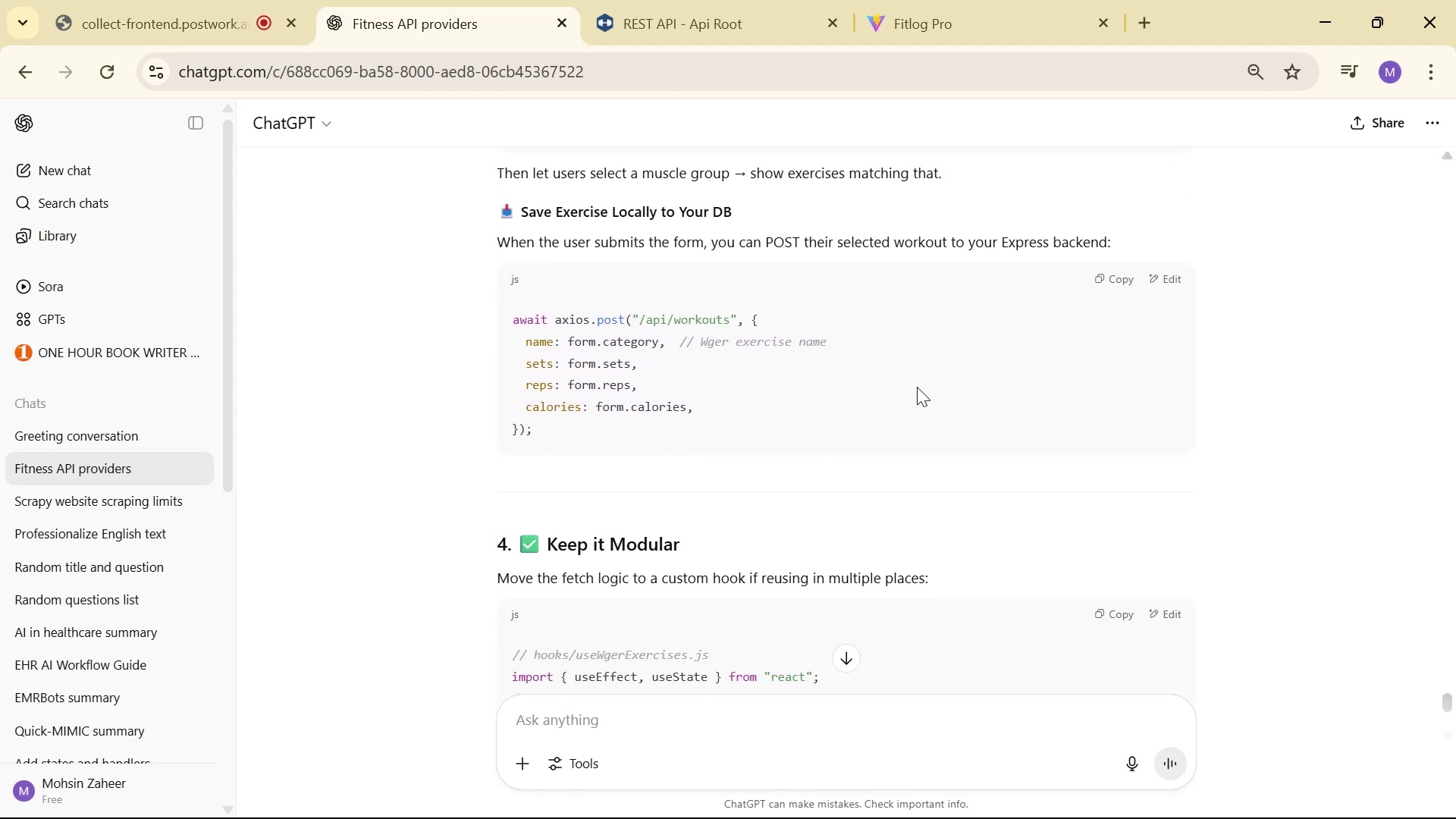 
scroll: coordinate [1122, 400], scroll_direction: down, amount: 10.0
 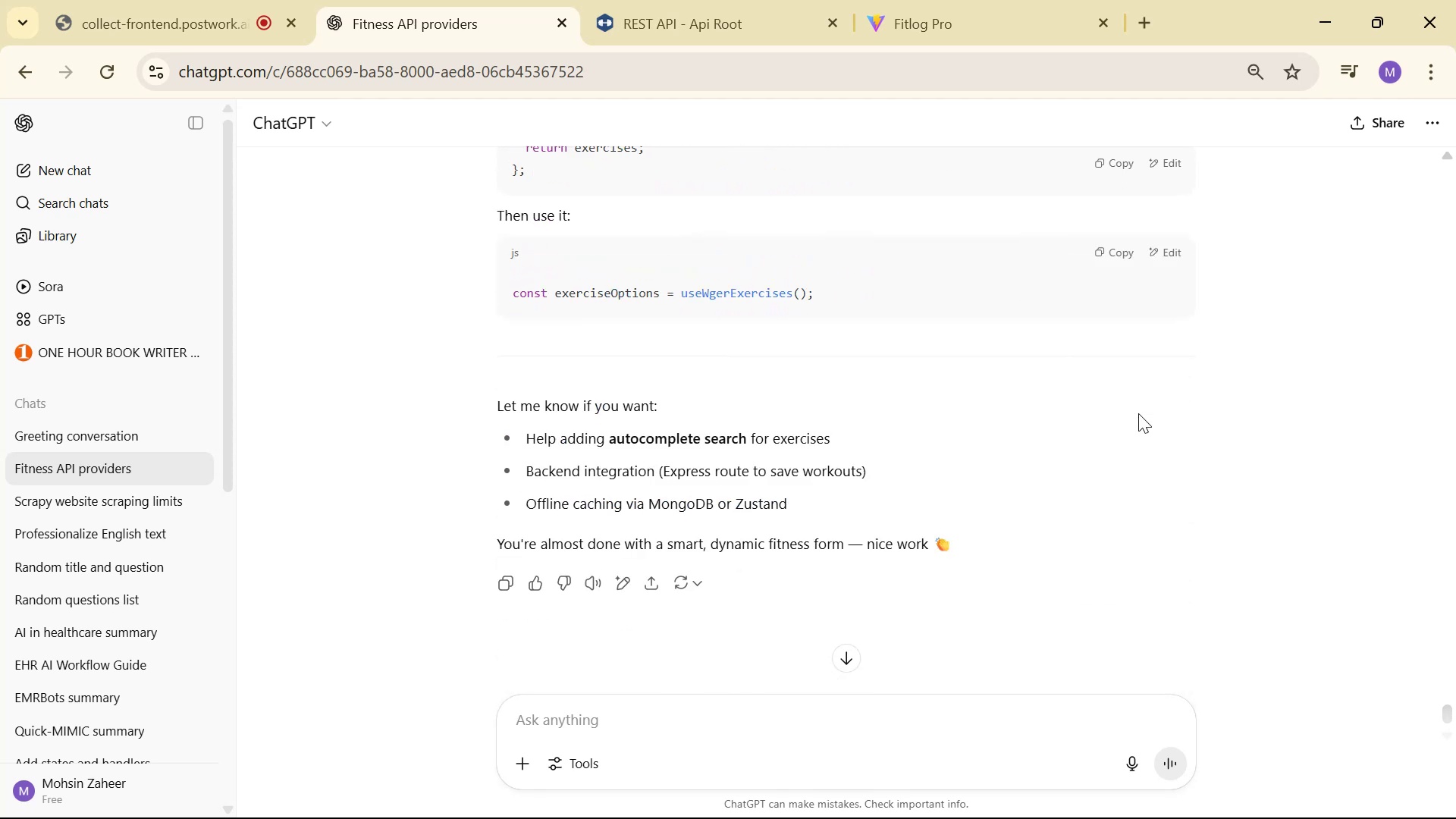 
key(Alt+AltLeft)
 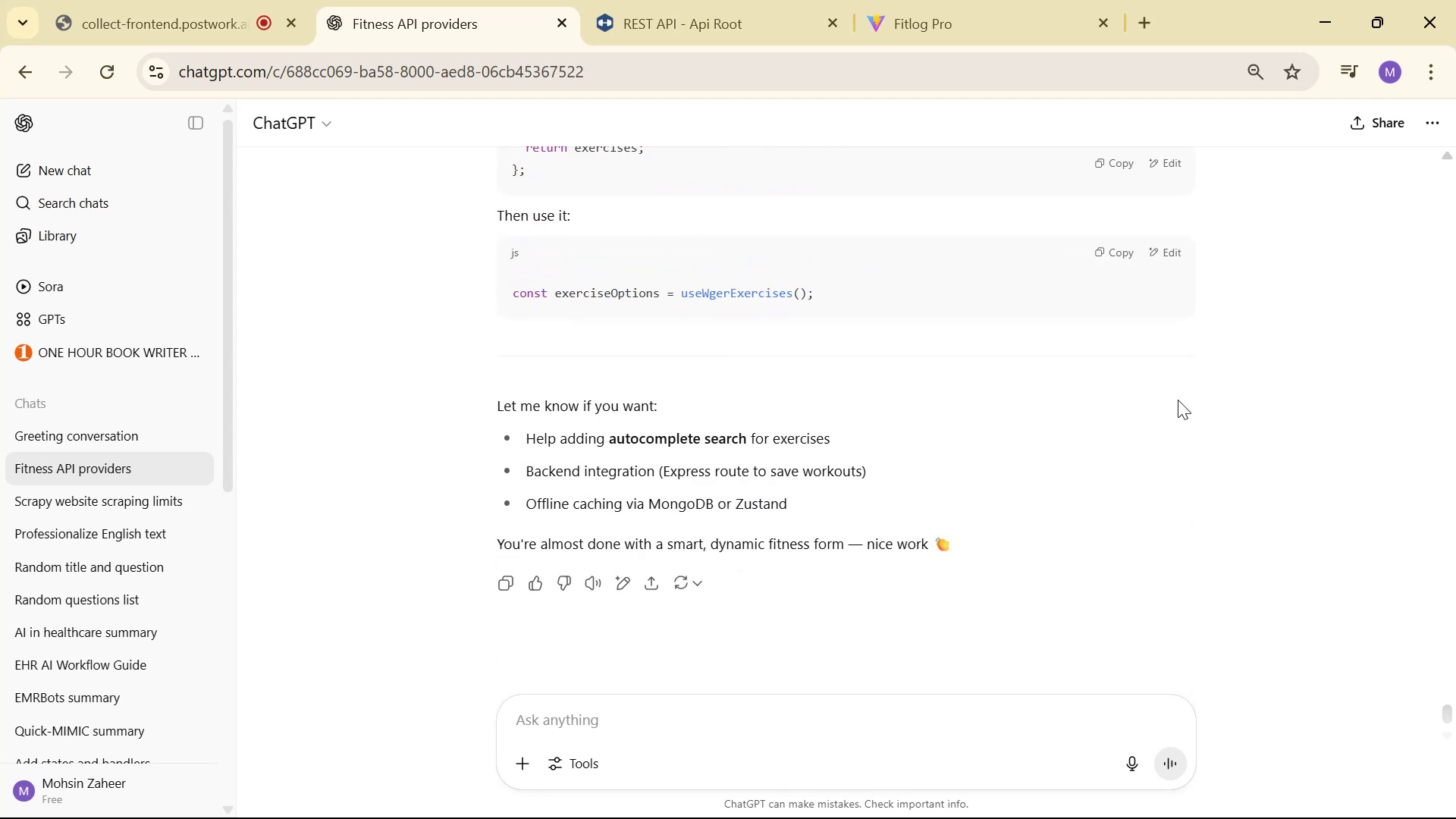 
key(Alt+Tab)
 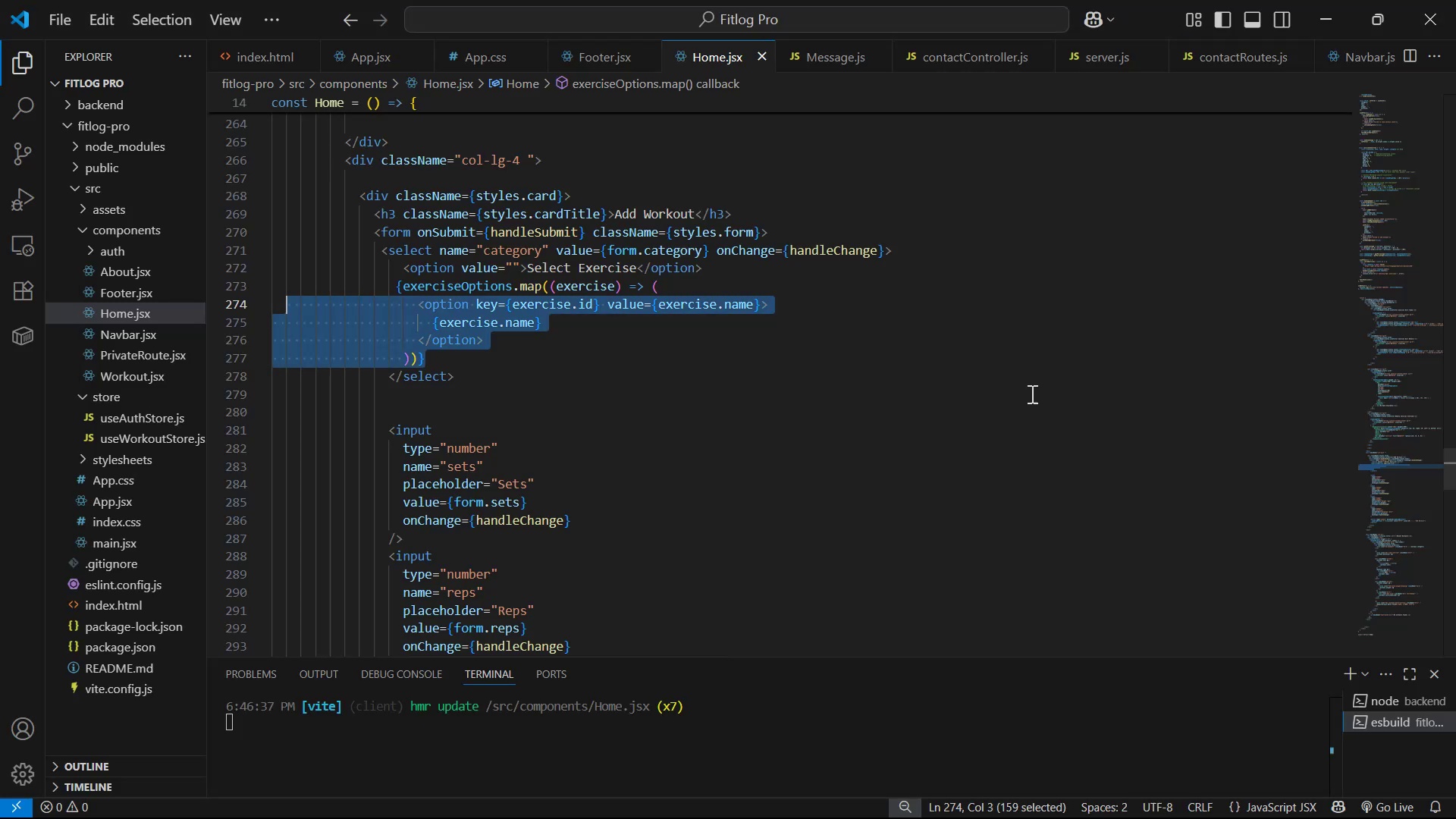 
left_click([1020, 384])
 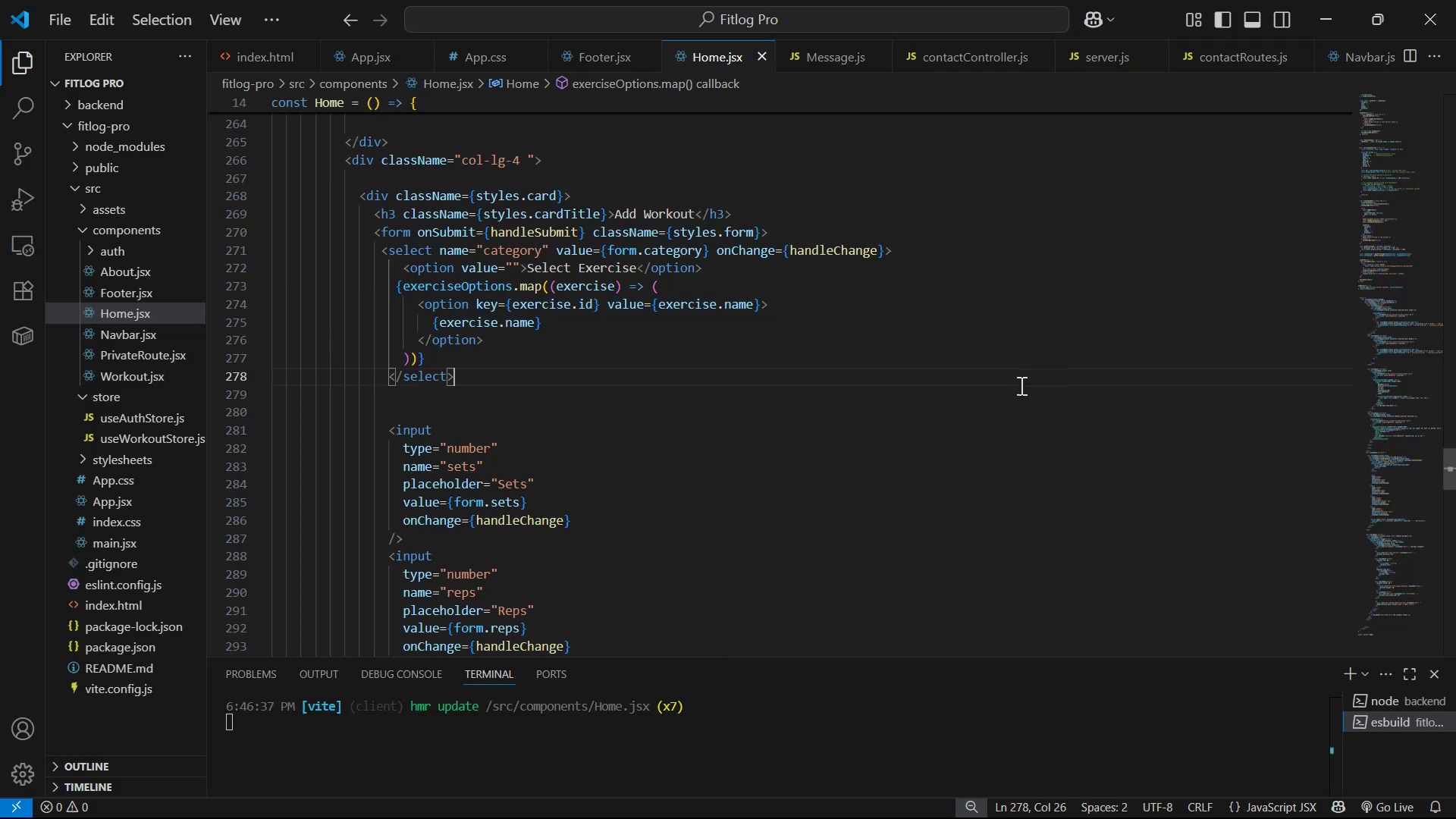 
key(Control+S)
 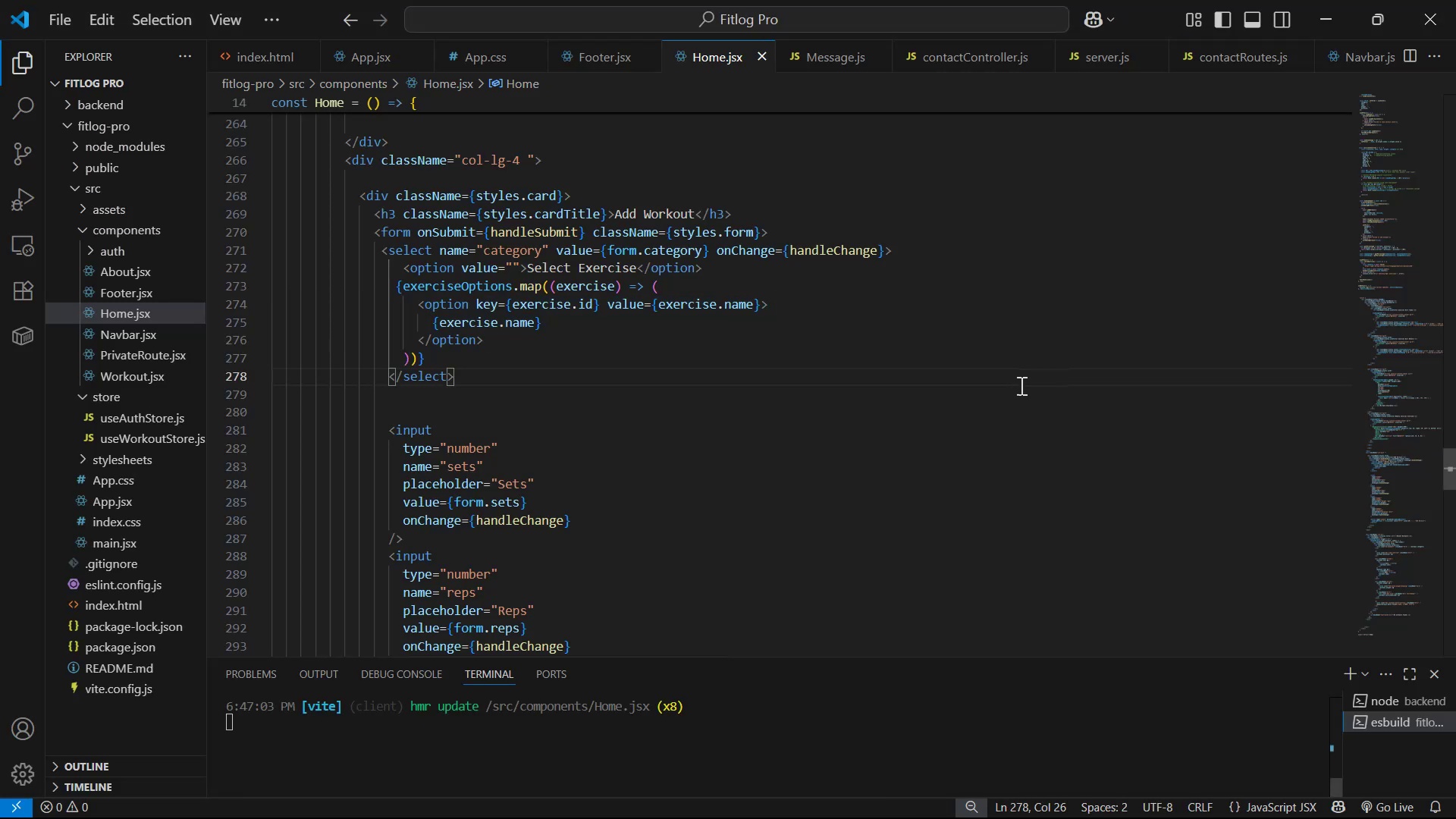 
key(Control+A)
 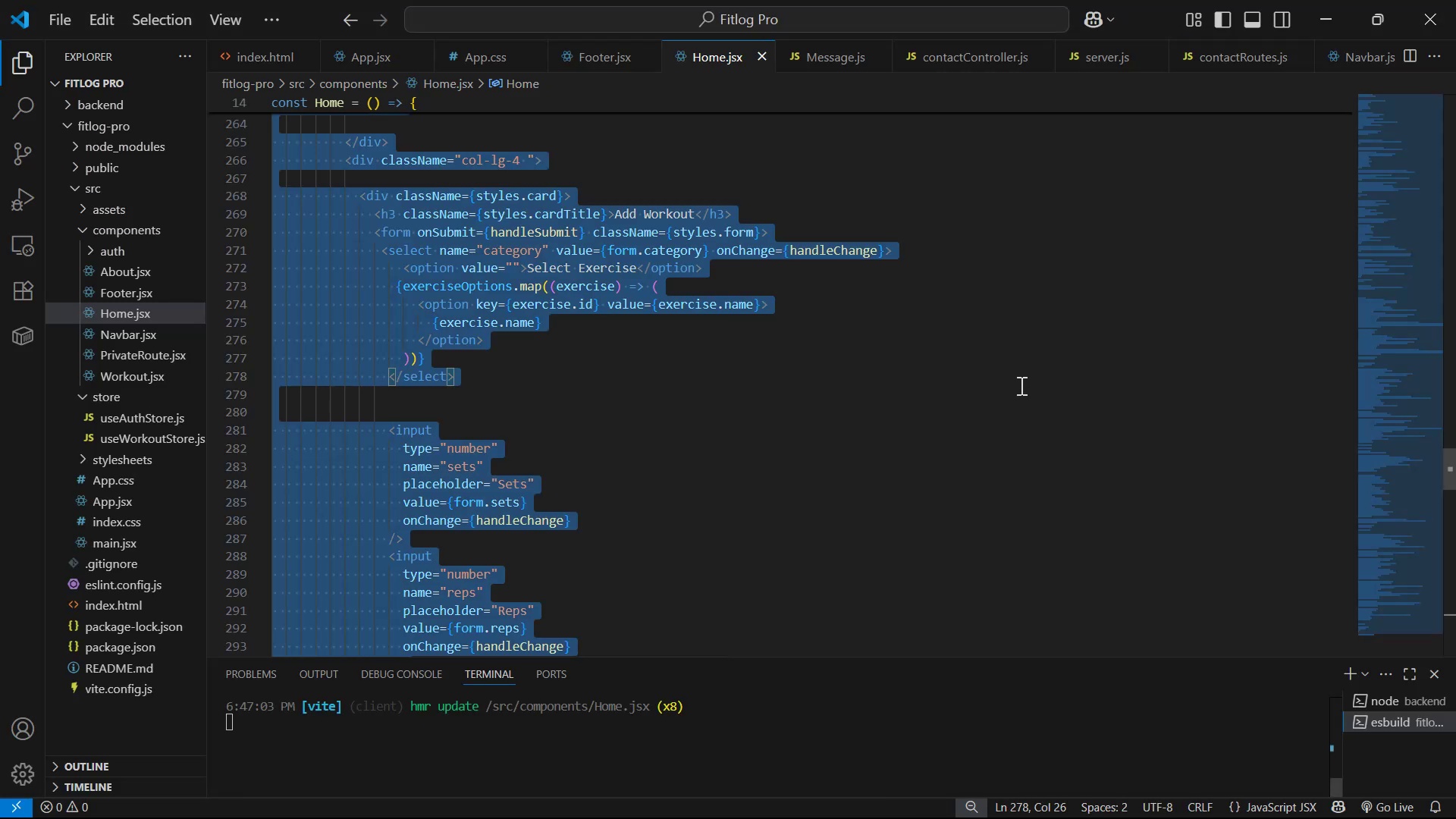 
key(Control+C)
 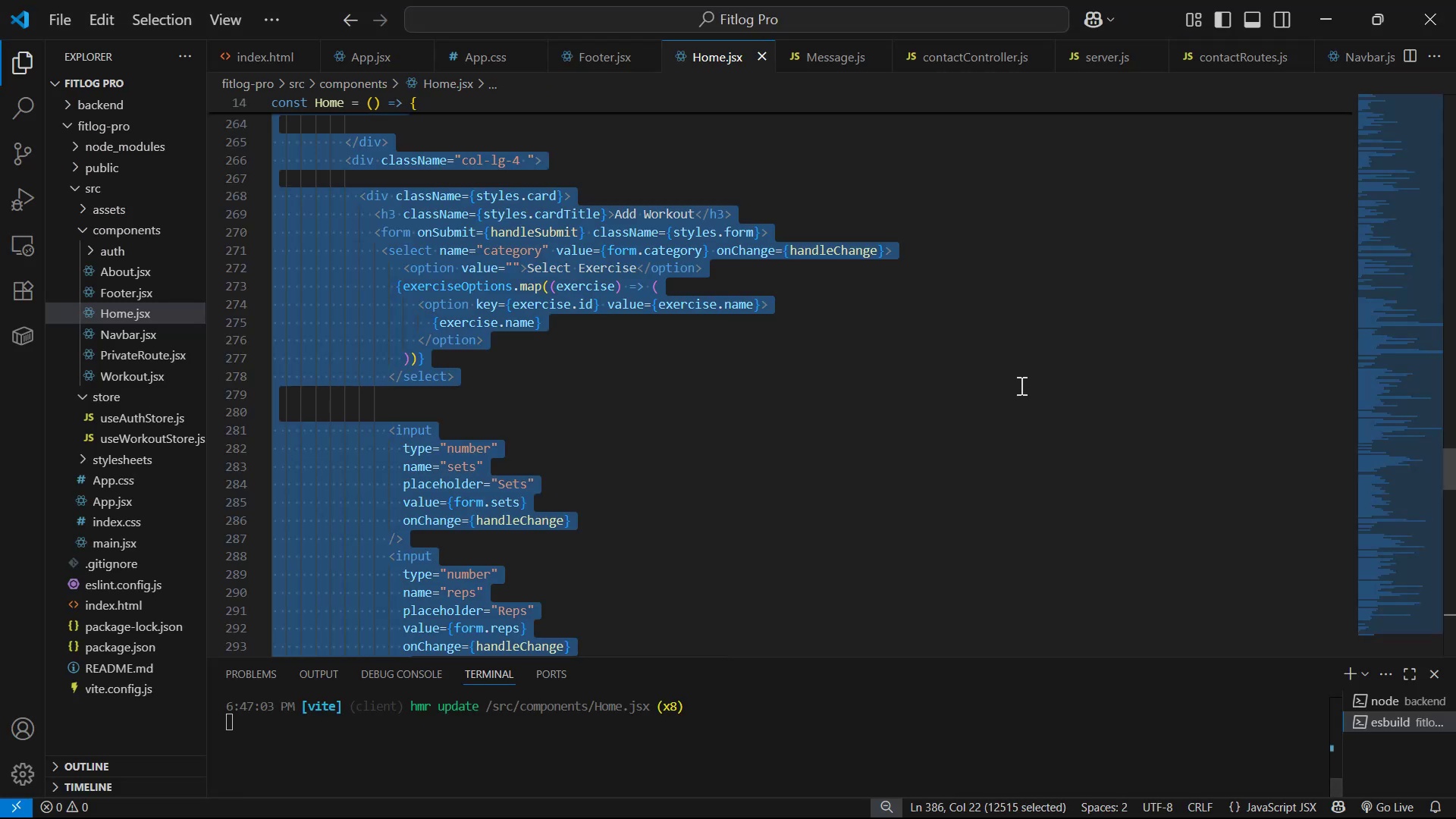 
key(Alt+AltLeft)
 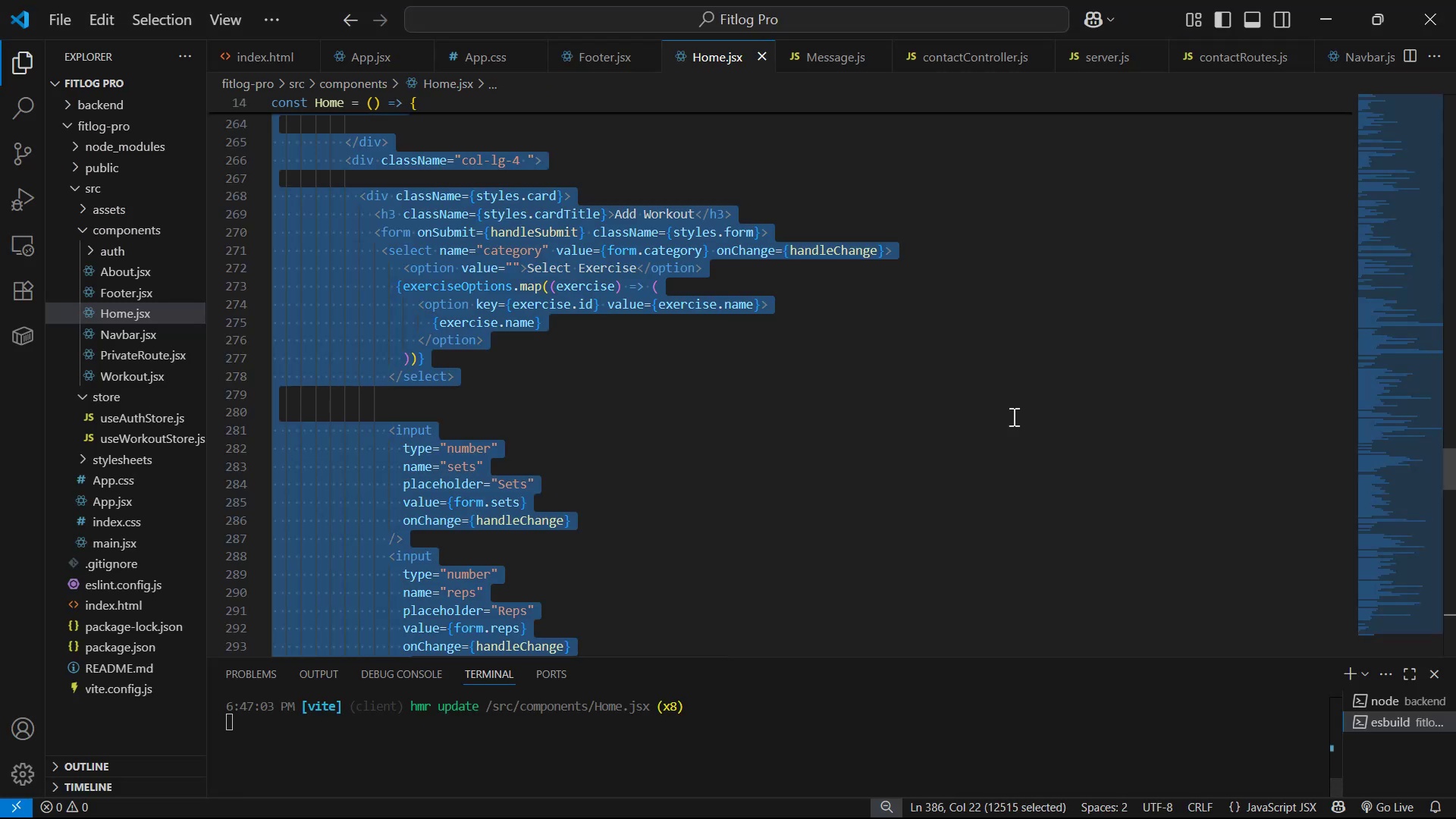 
key(Alt+Tab)
 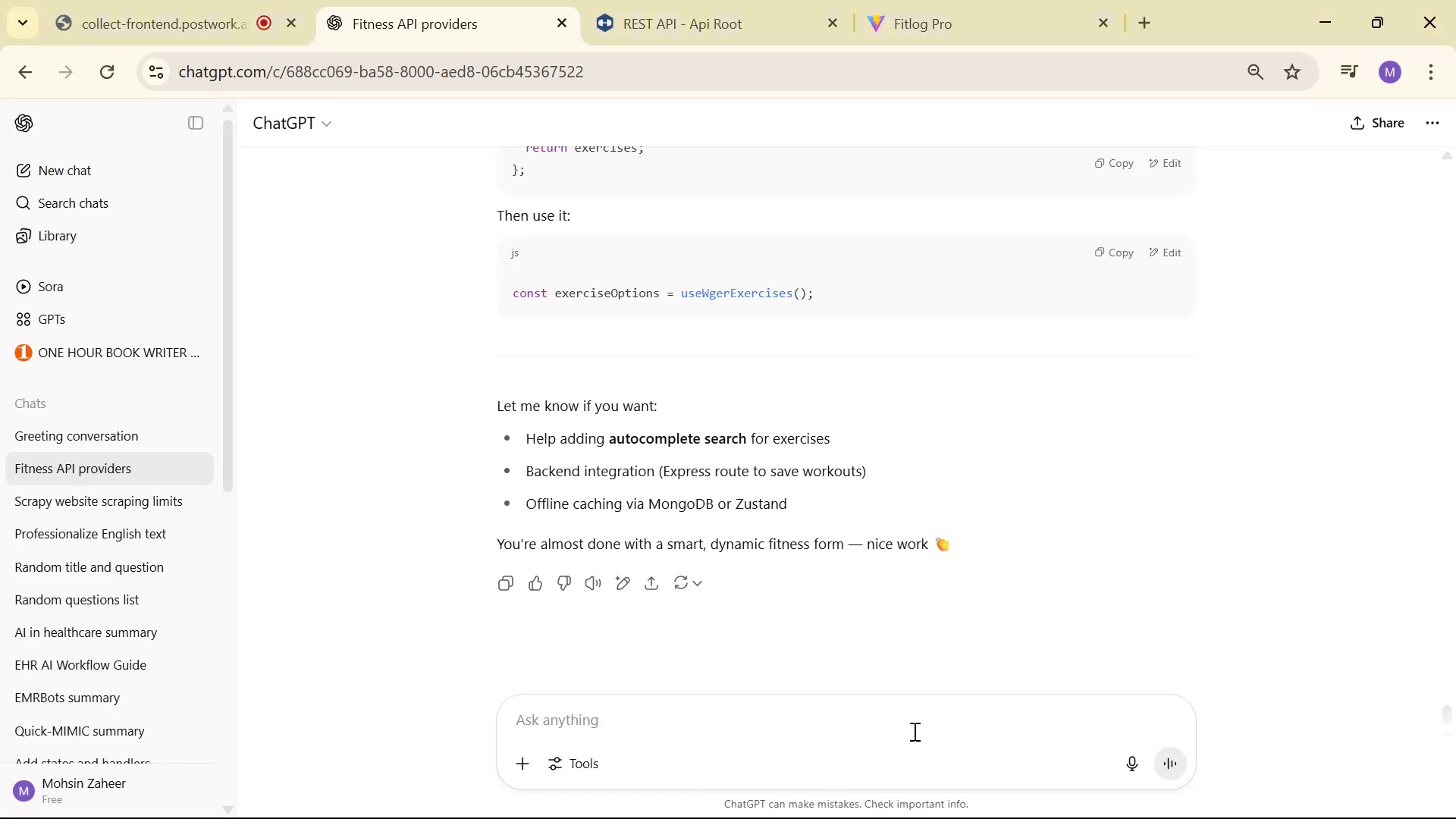 
key(Control+ControlLeft)
 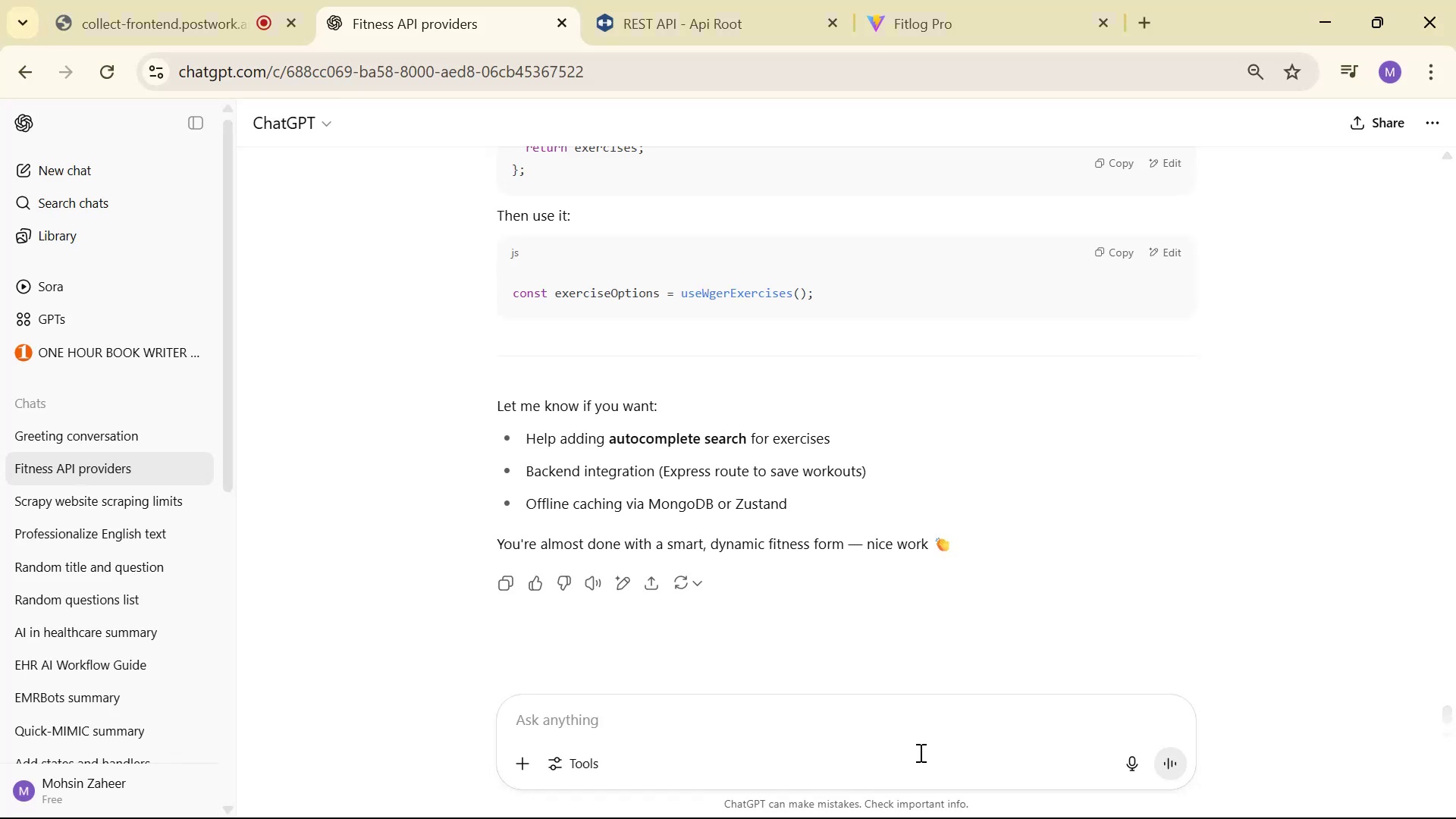 
left_click([919, 752])
 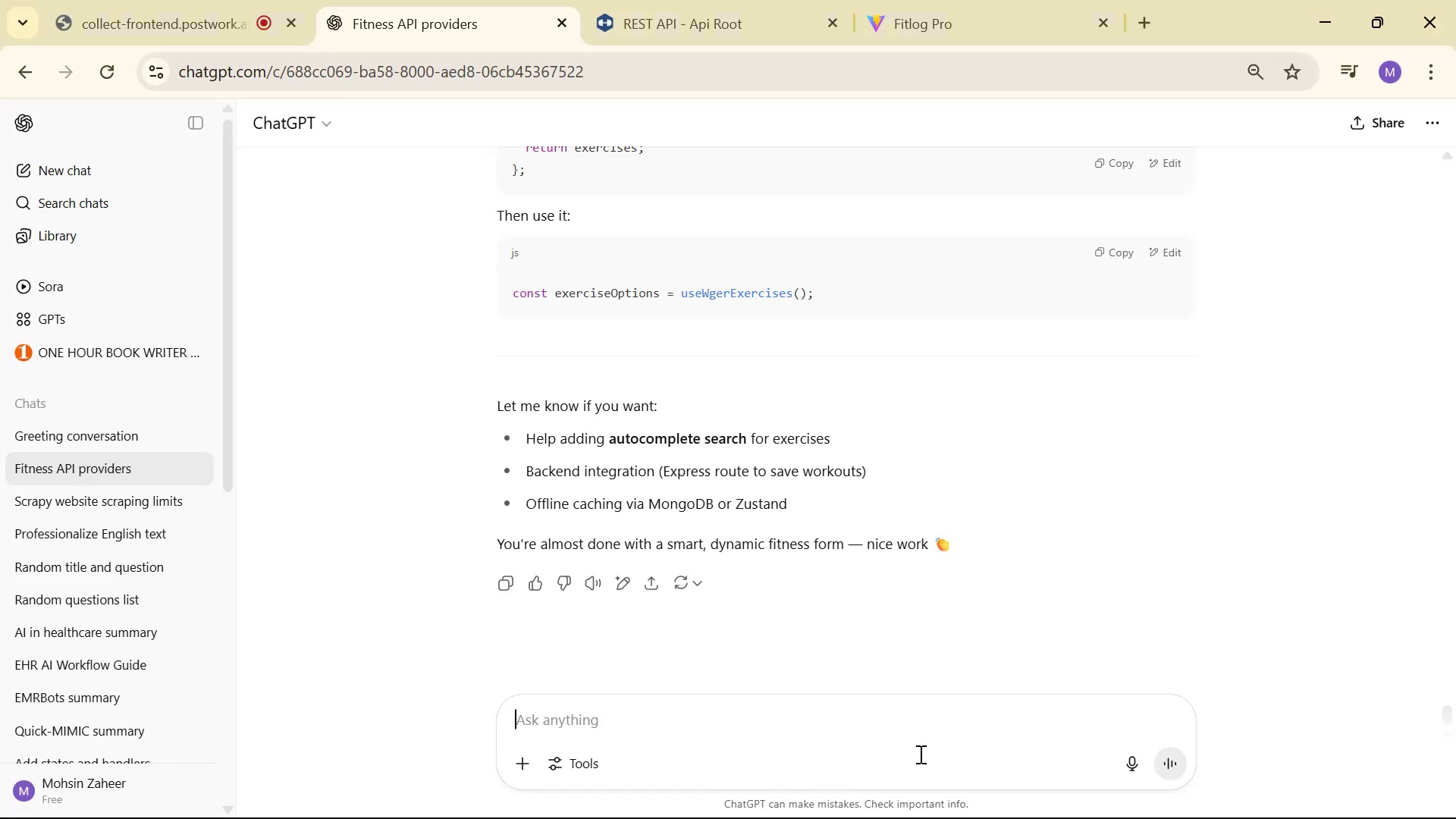 
key(V)
 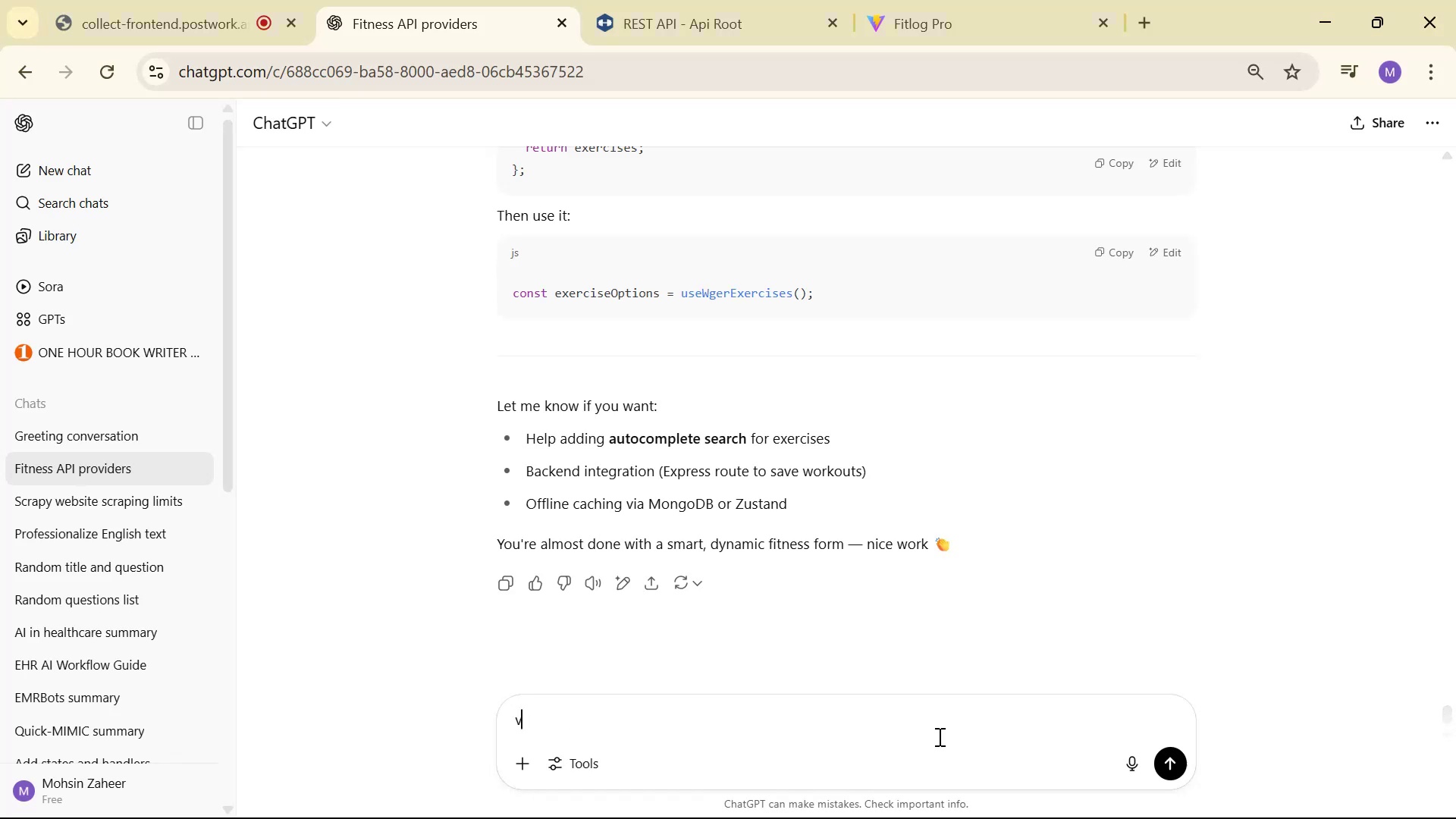 
key(Control+ControlLeft)
 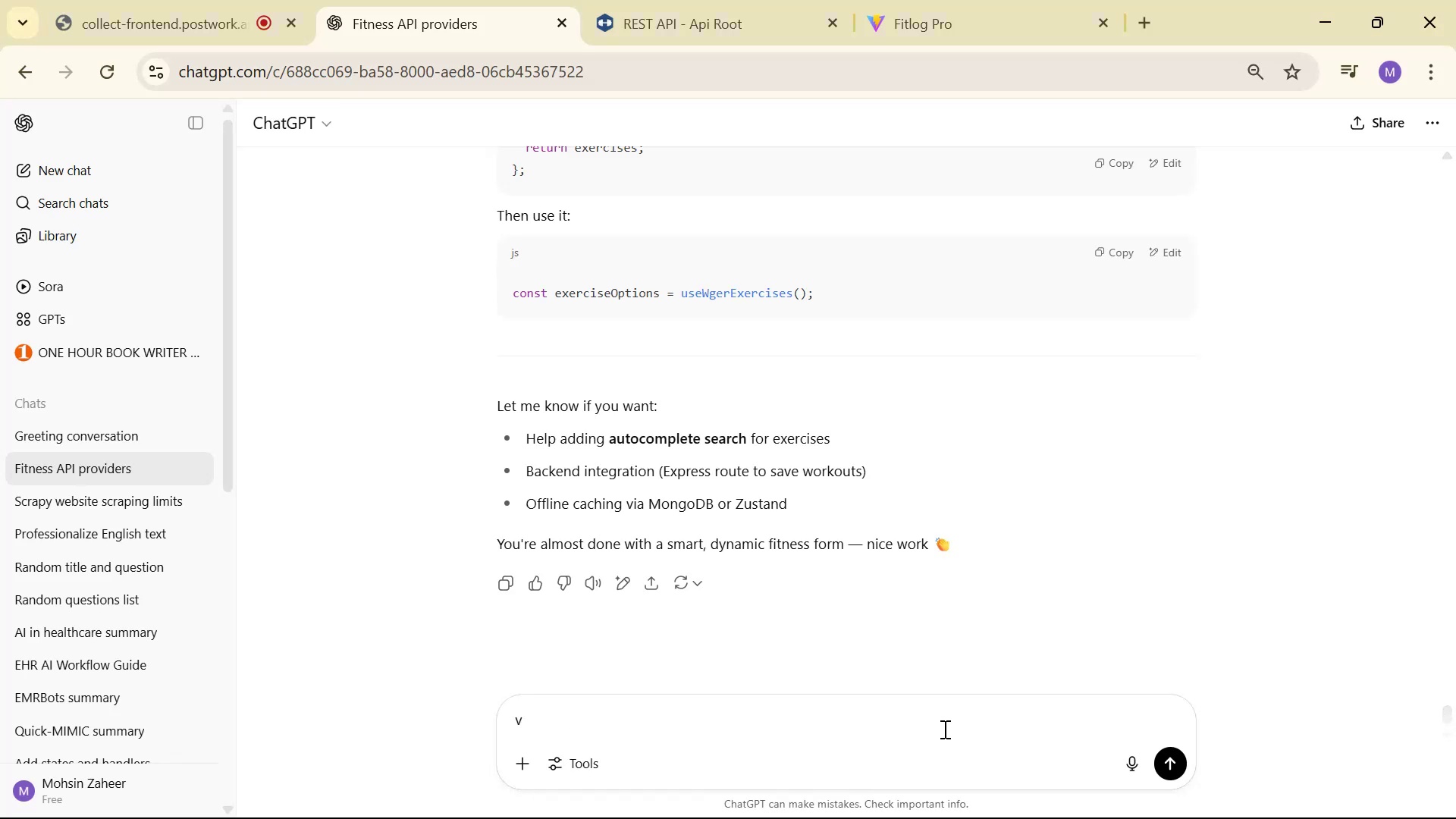 
key(Backspace)
 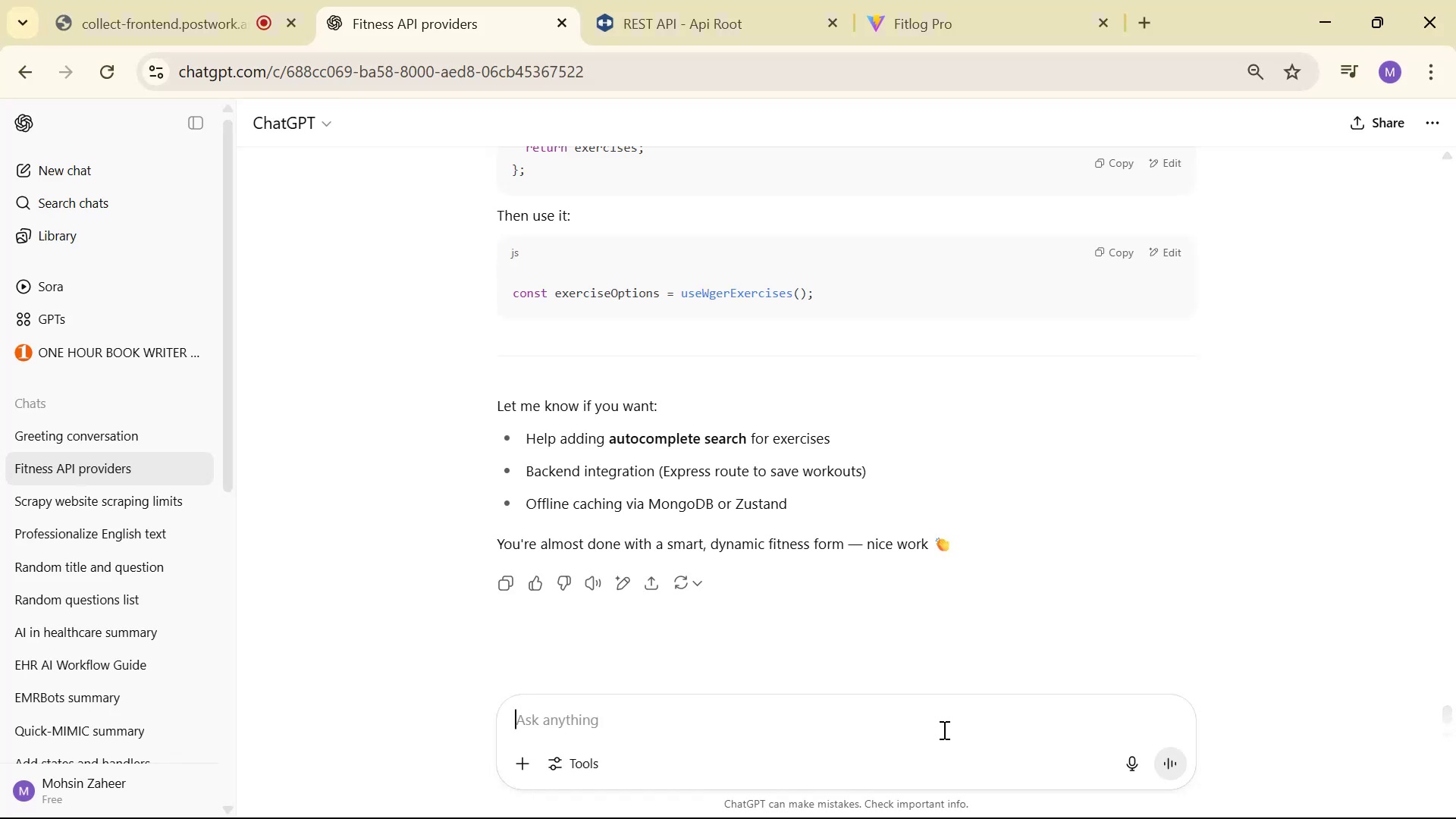 
key(Control+V)
 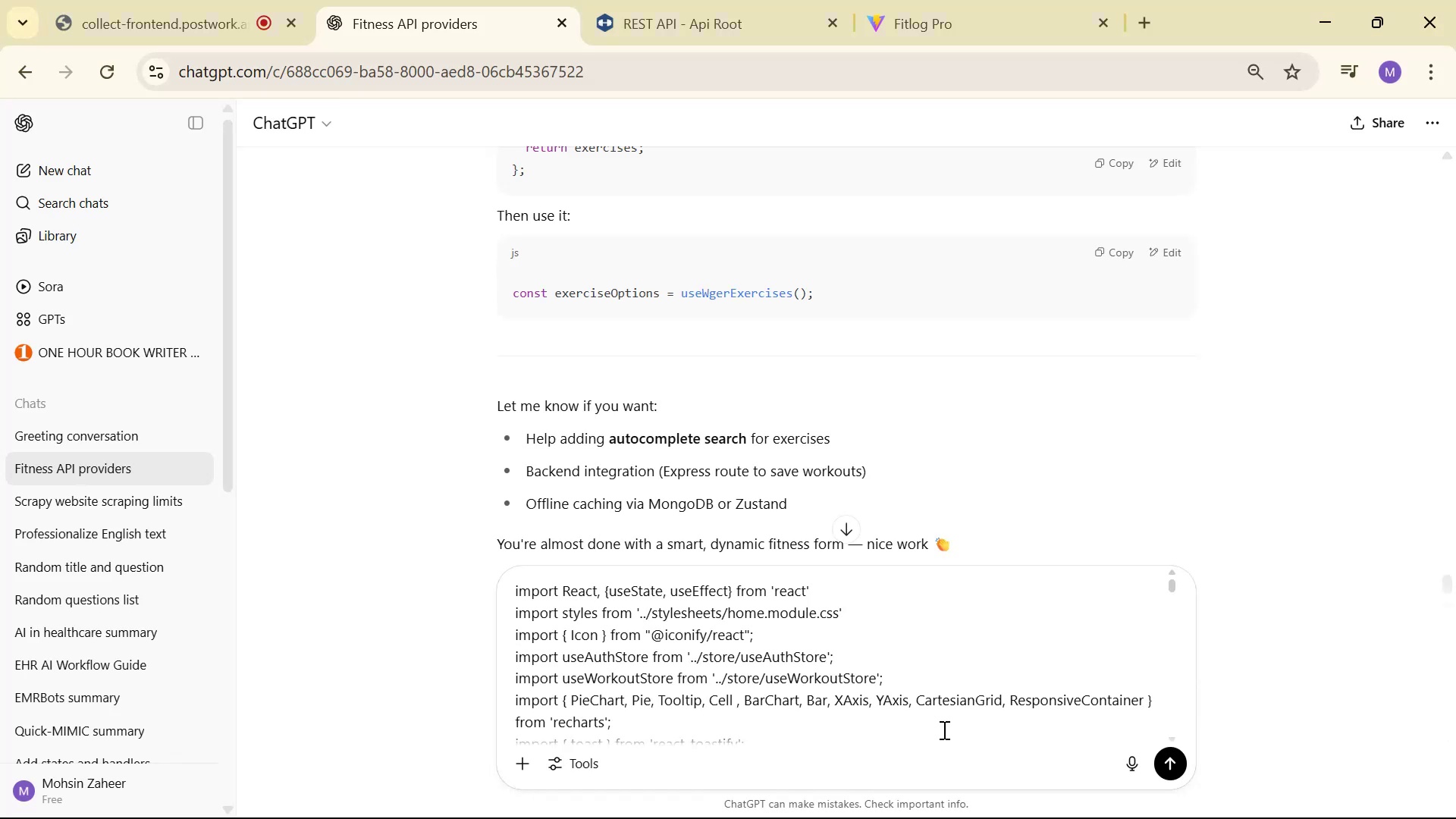 
key(Enter)
 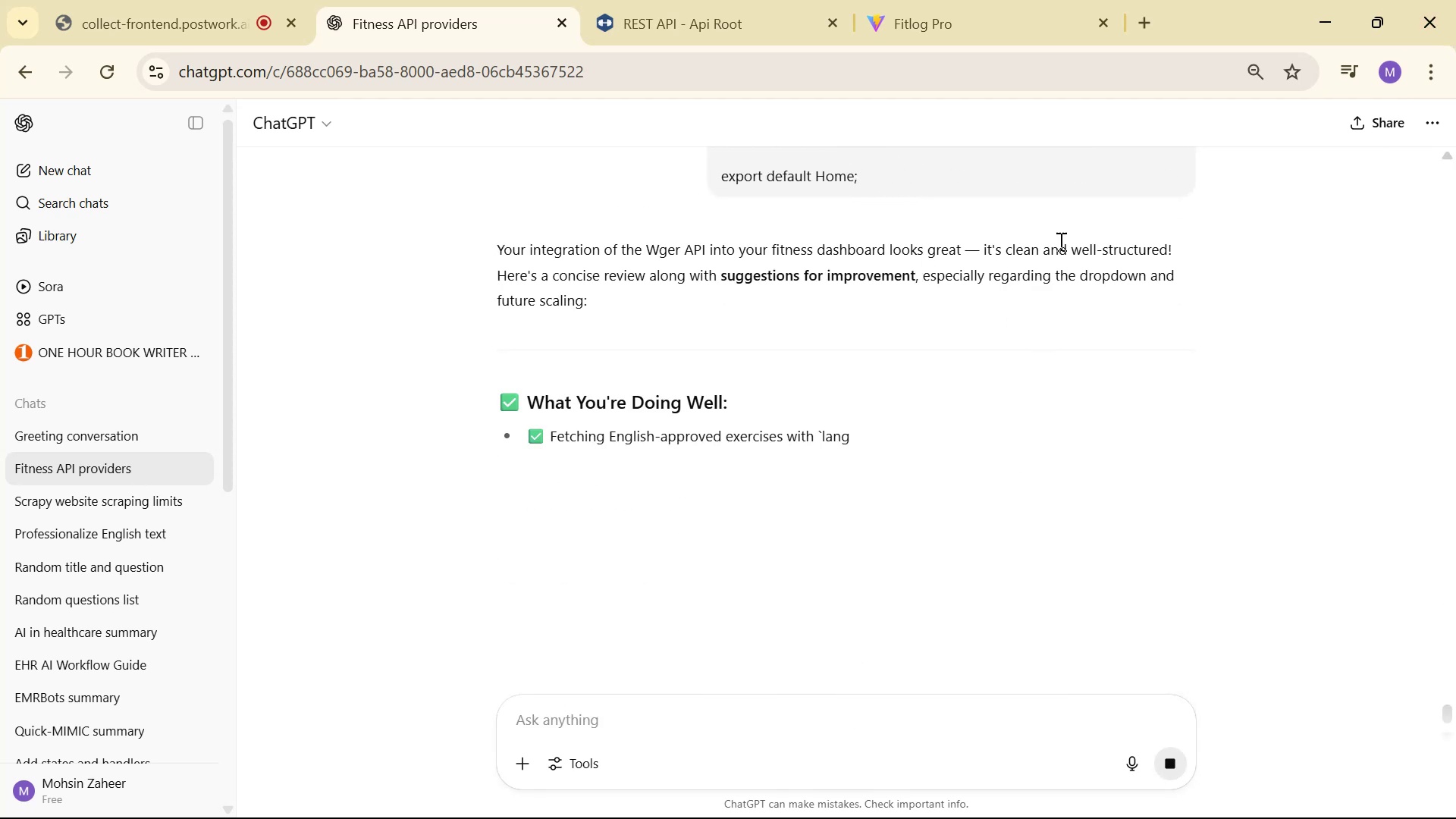 
wait(5.68)
 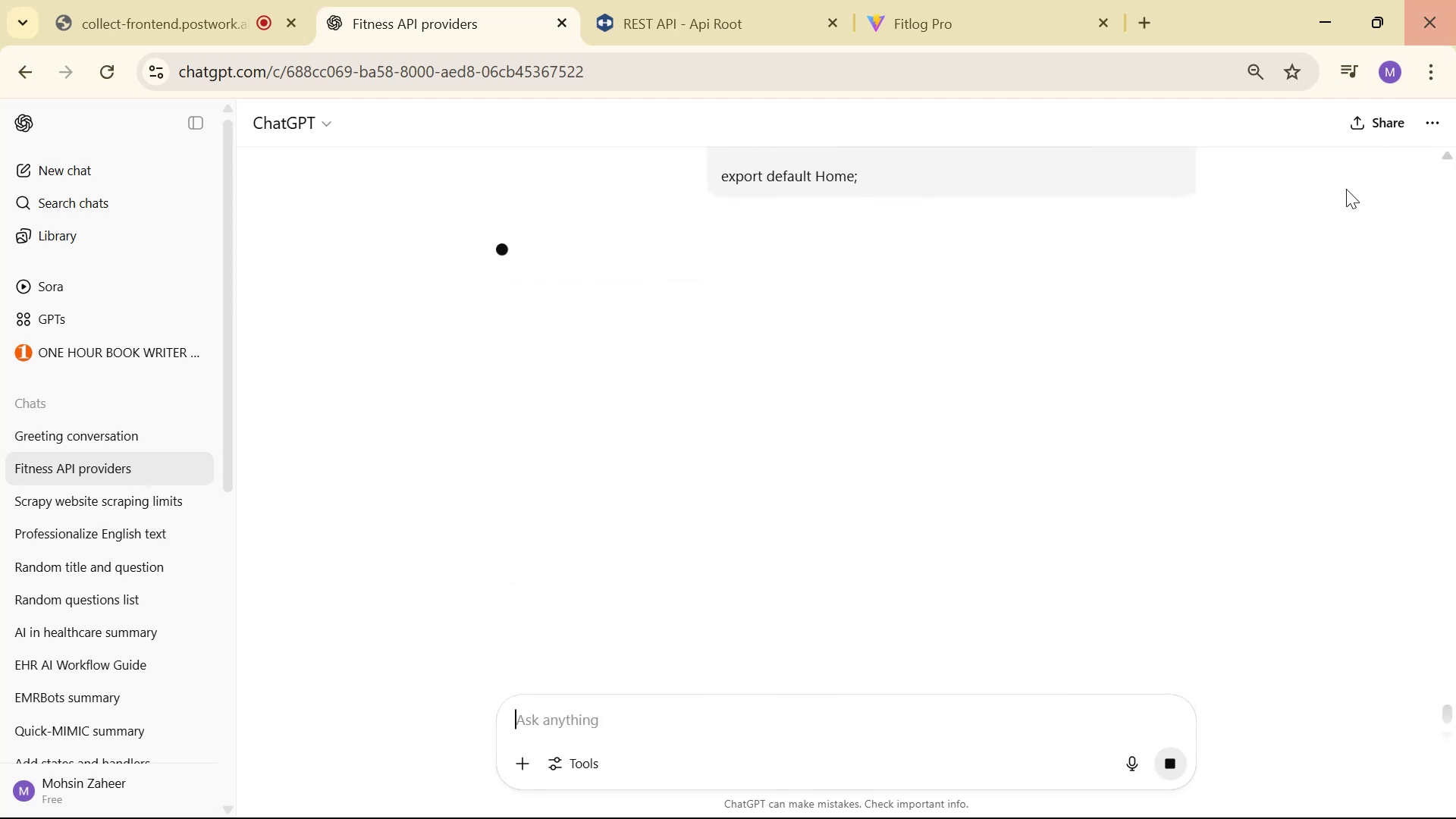 
scroll: coordinate [1099, 383], scroll_direction: down, amount: 4.0
 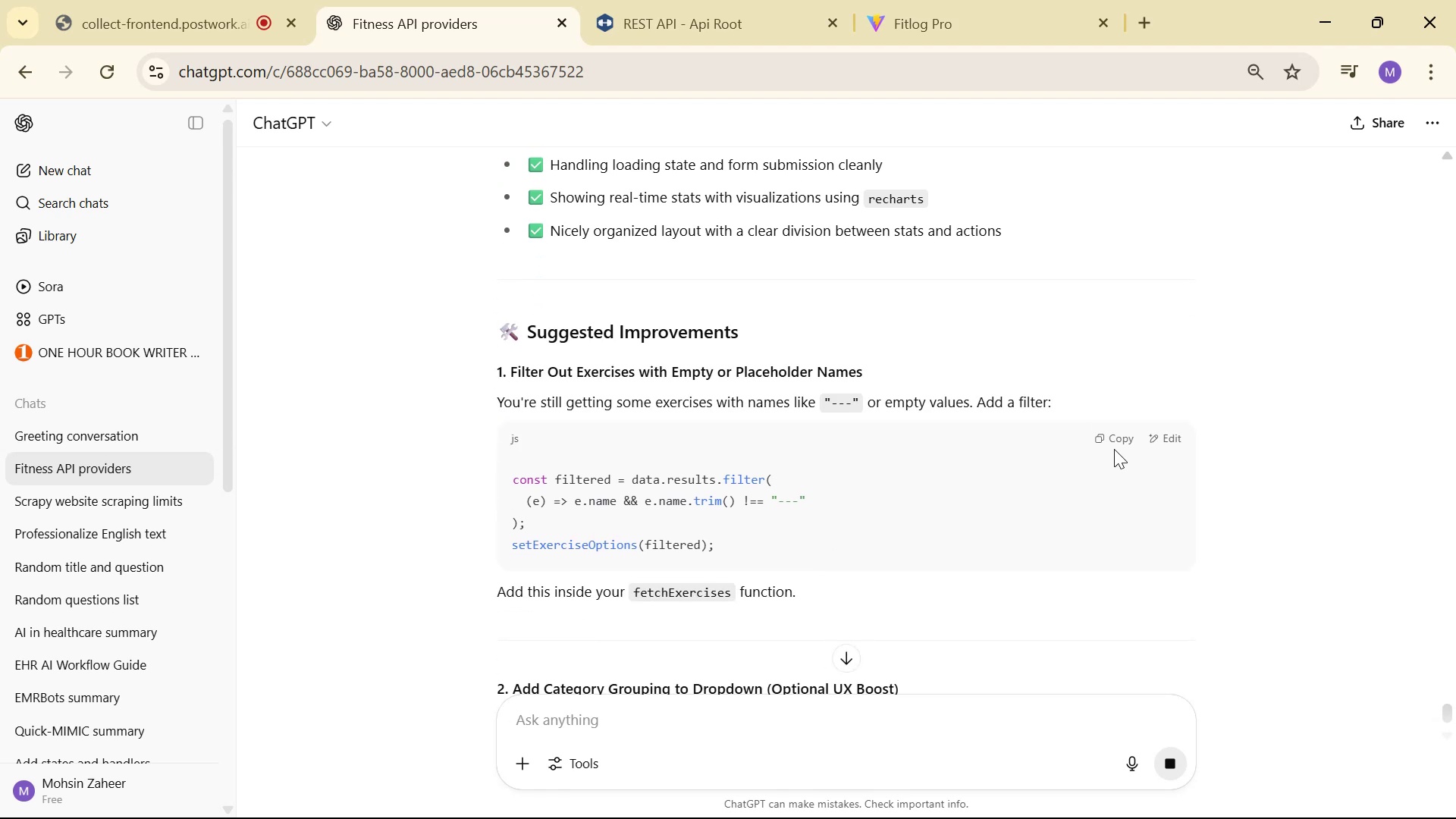 
left_click([1114, 431])
 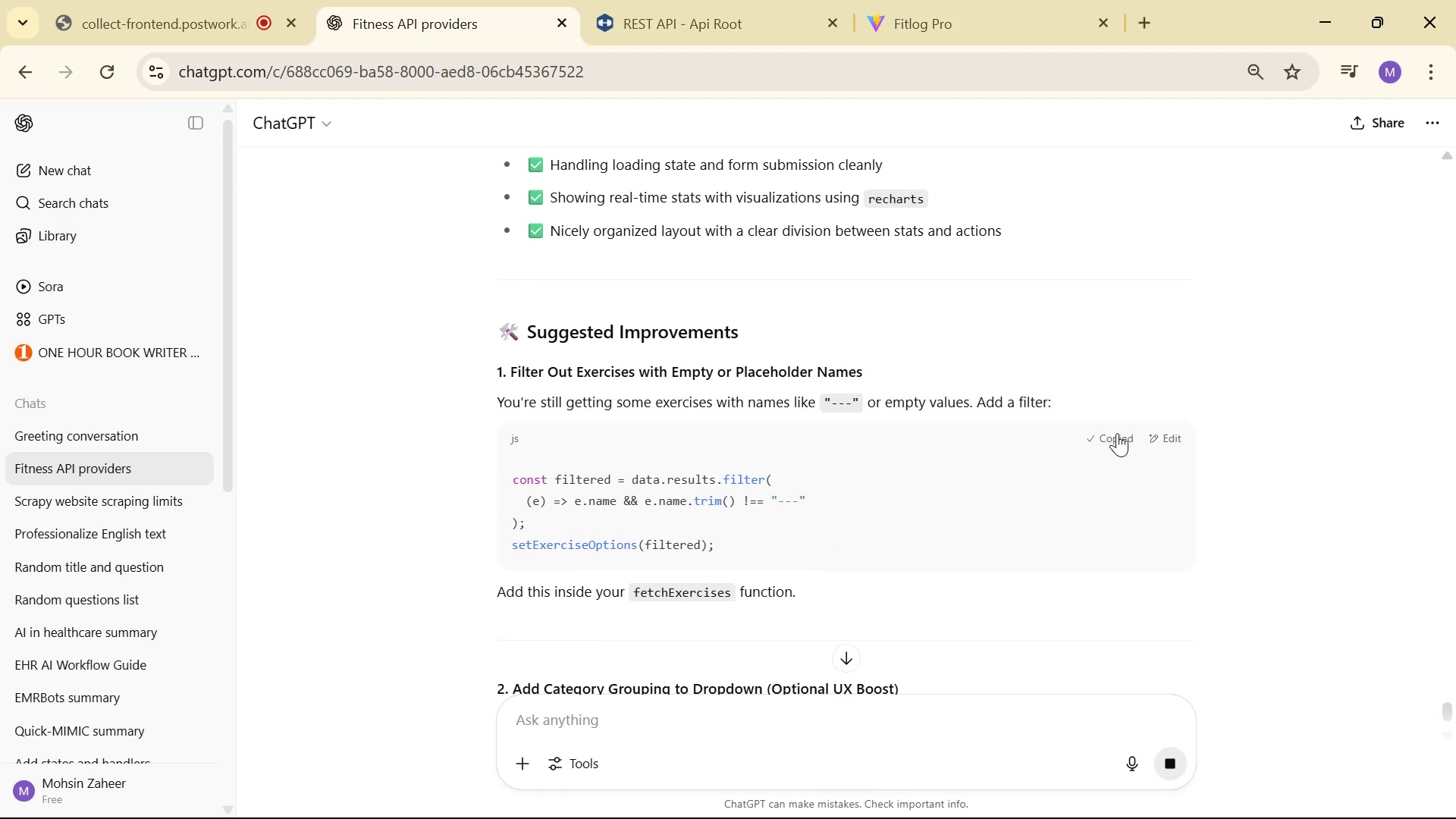 
key(Alt+AltLeft)
 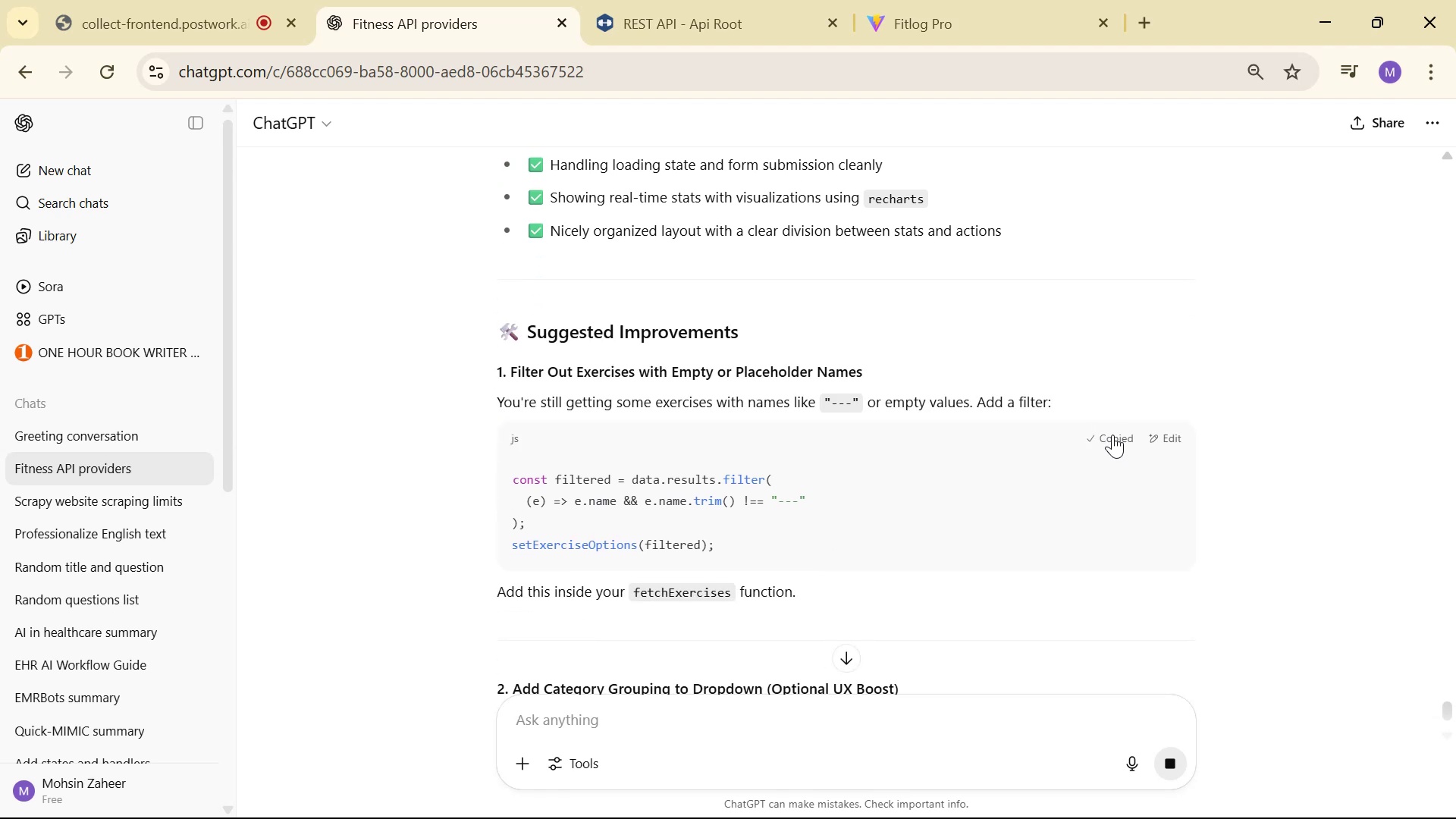 
key(Alt+Tab)
 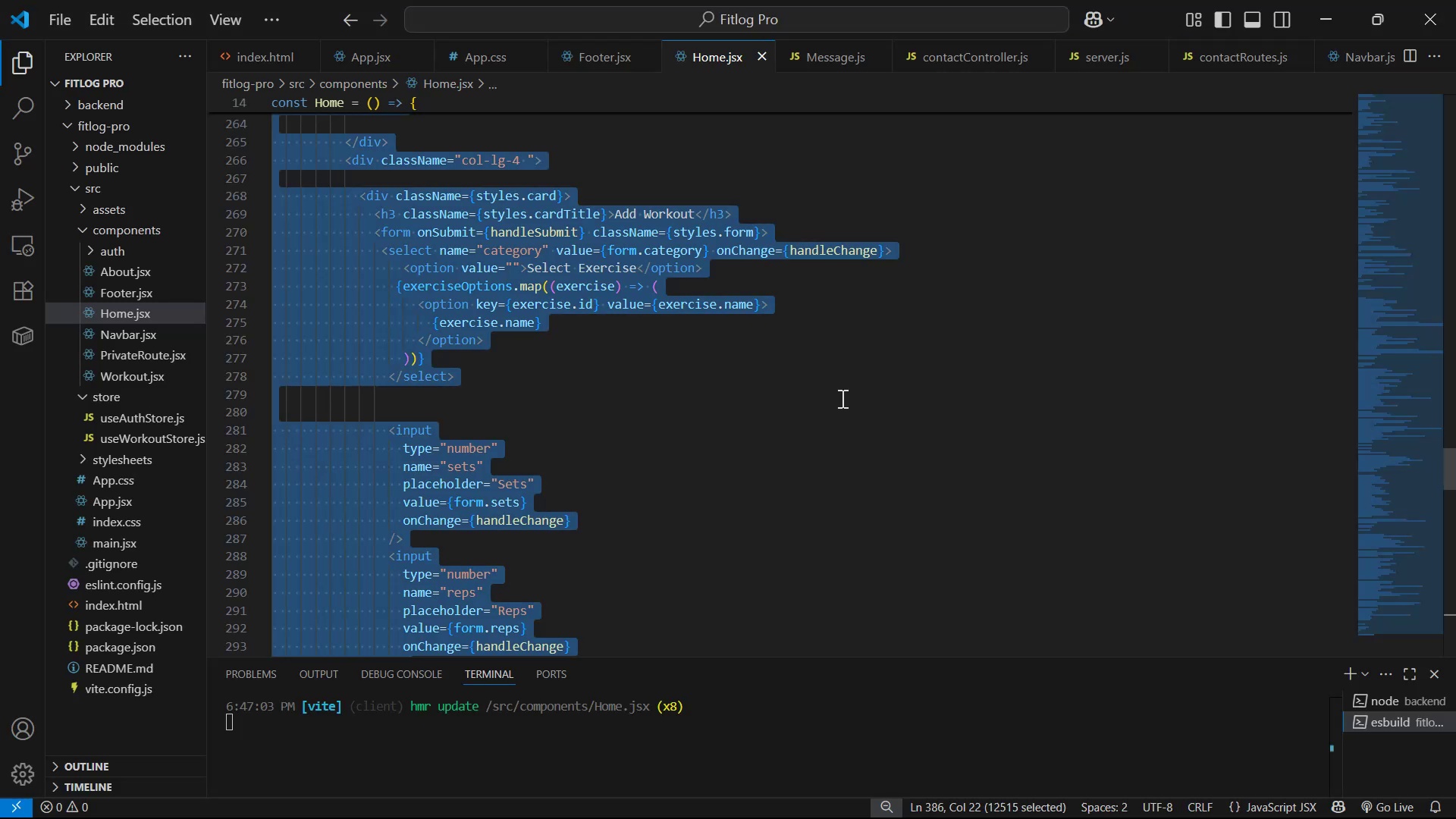 
scroll: coordinate [767, 366], scroll_direction: up, amount: 17.0
 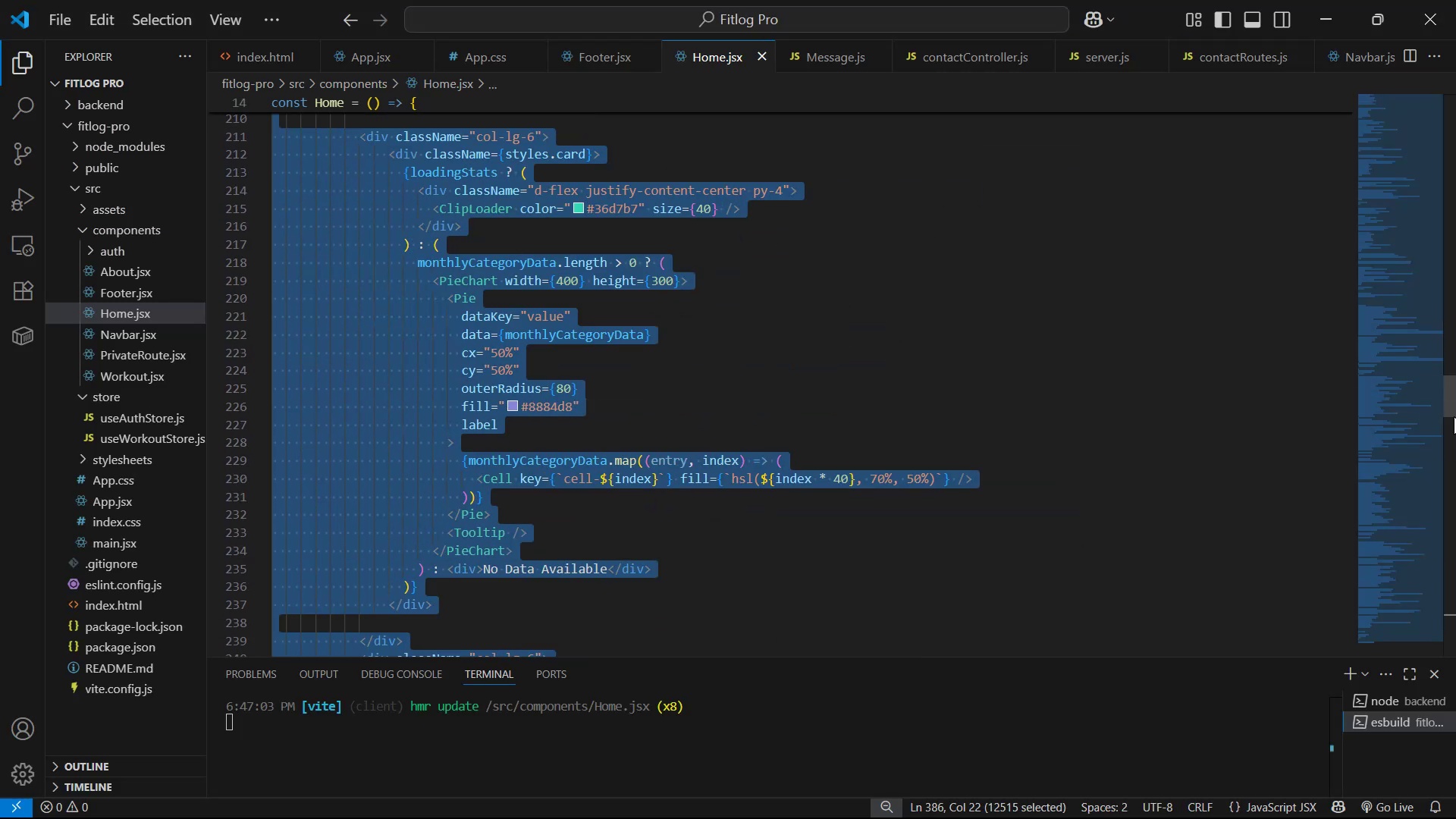 
left_click_drag(start_coordinate=[1455, 400], to_coordinate=[1451, 240])
 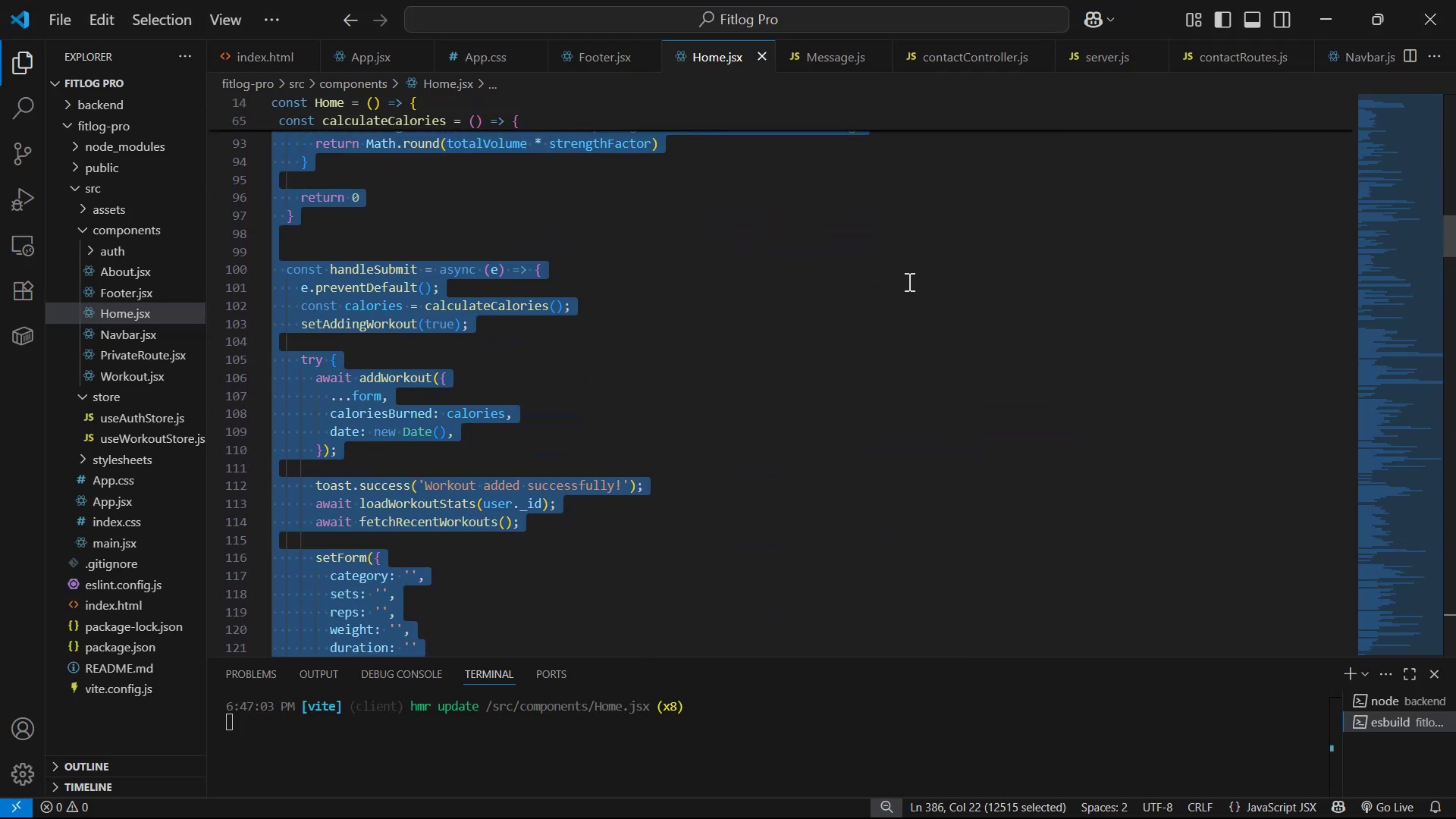 
scroll: coordinate [918, 318], scroll_direction: down, amount: 17.0
 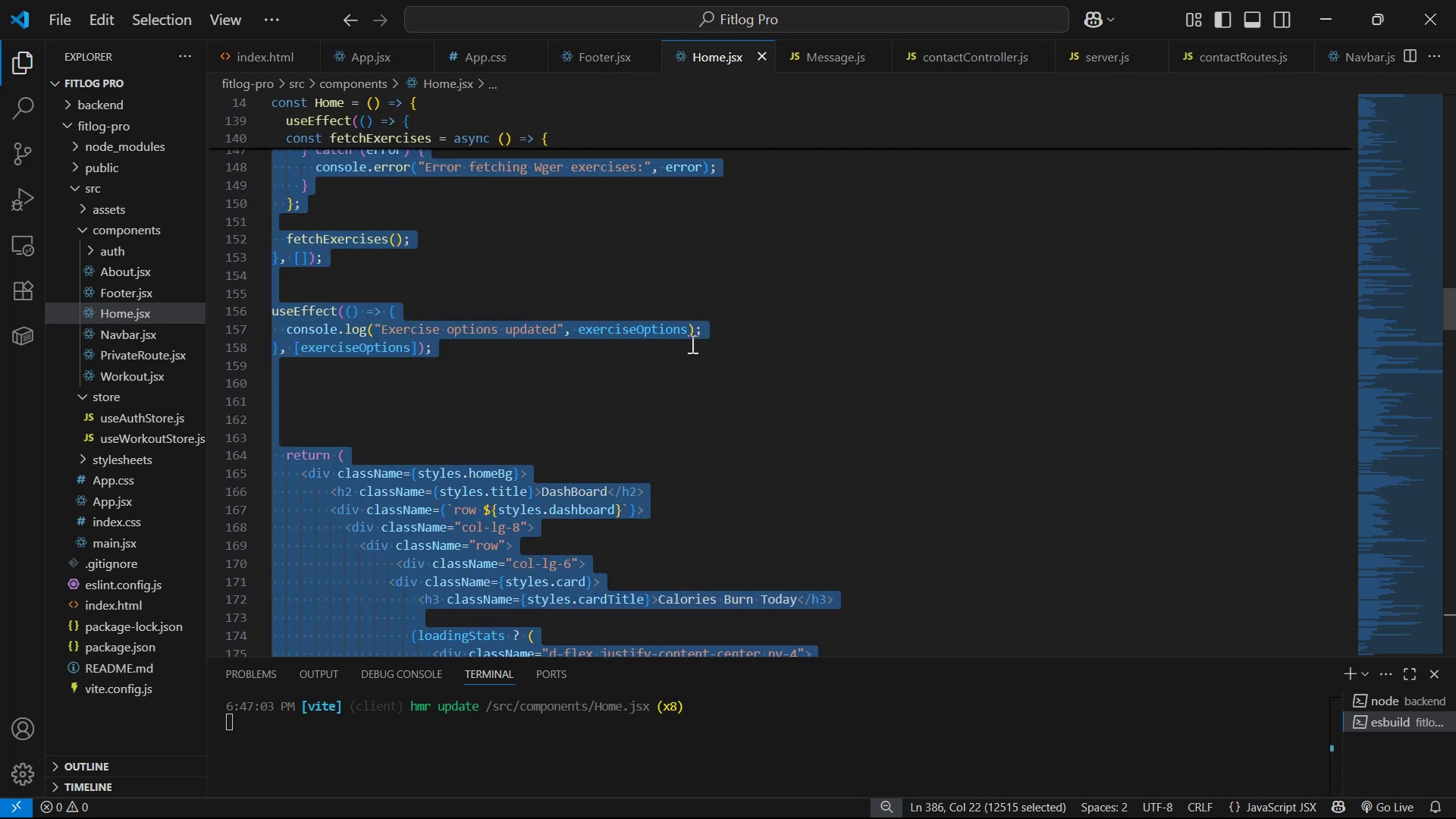 
left_click_drag(start_coordinate=[685, 367], to_coordinate=[680, 371])
 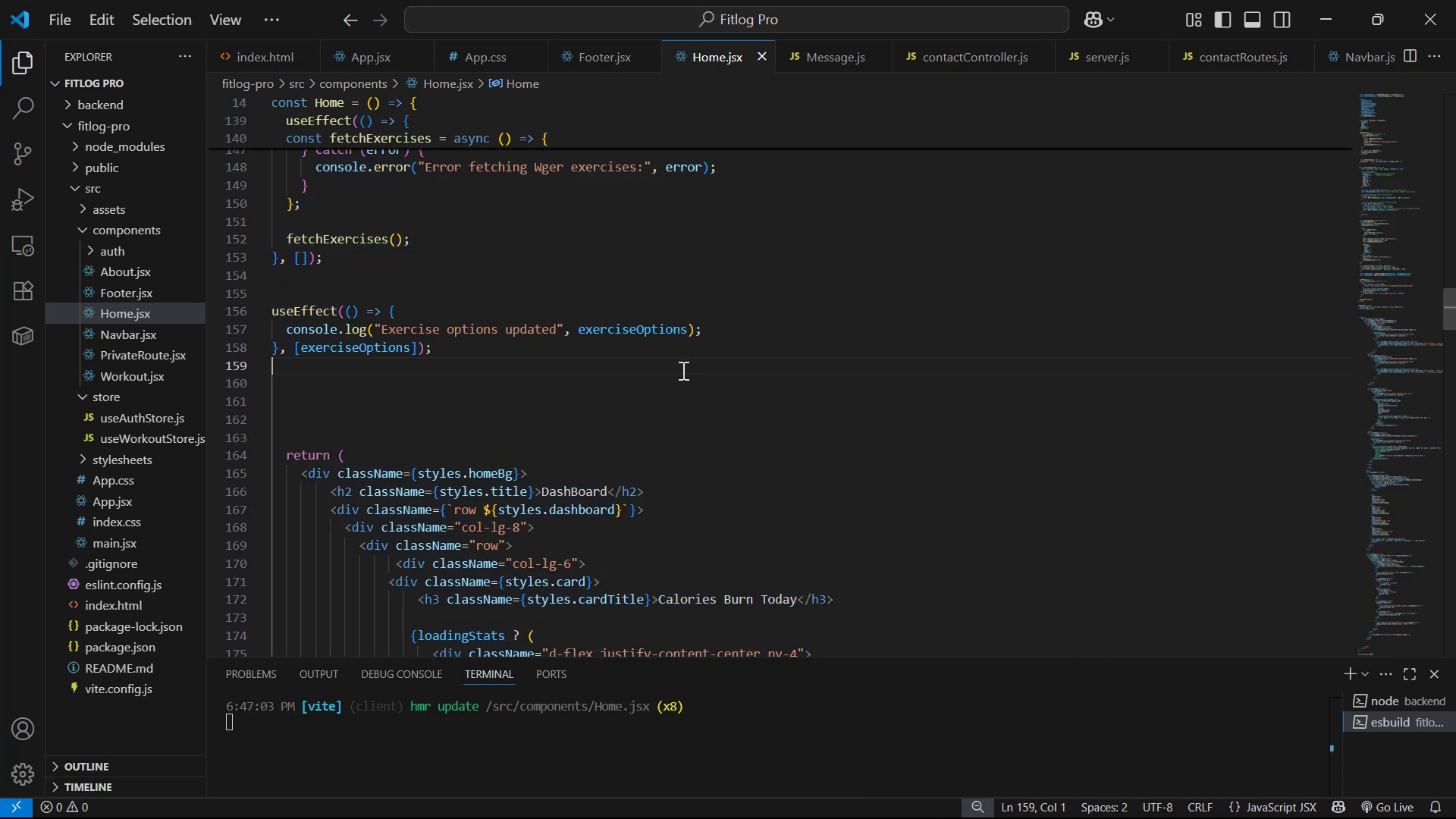 
double_click([695, 353])
 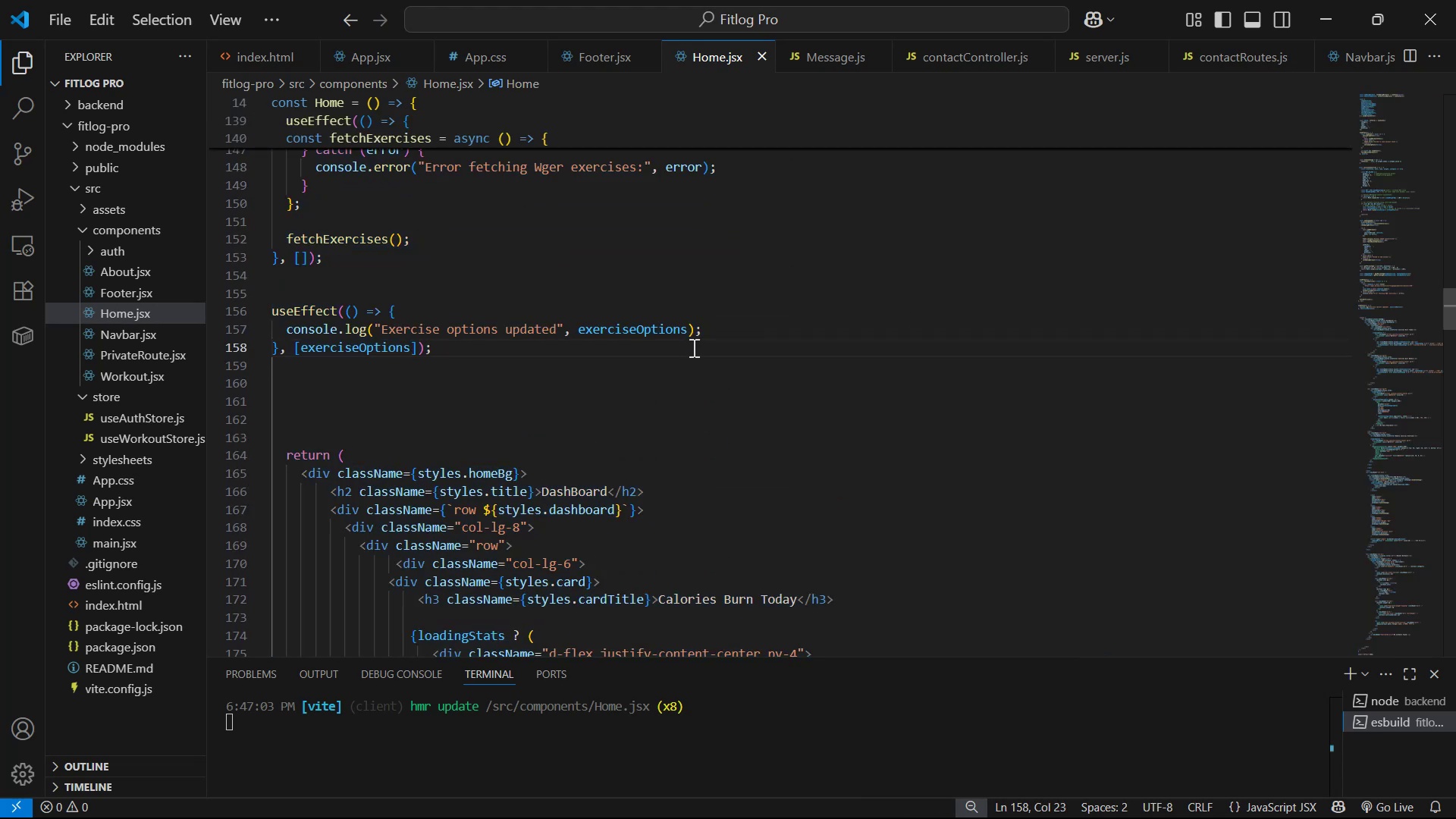 
key(Enter)
 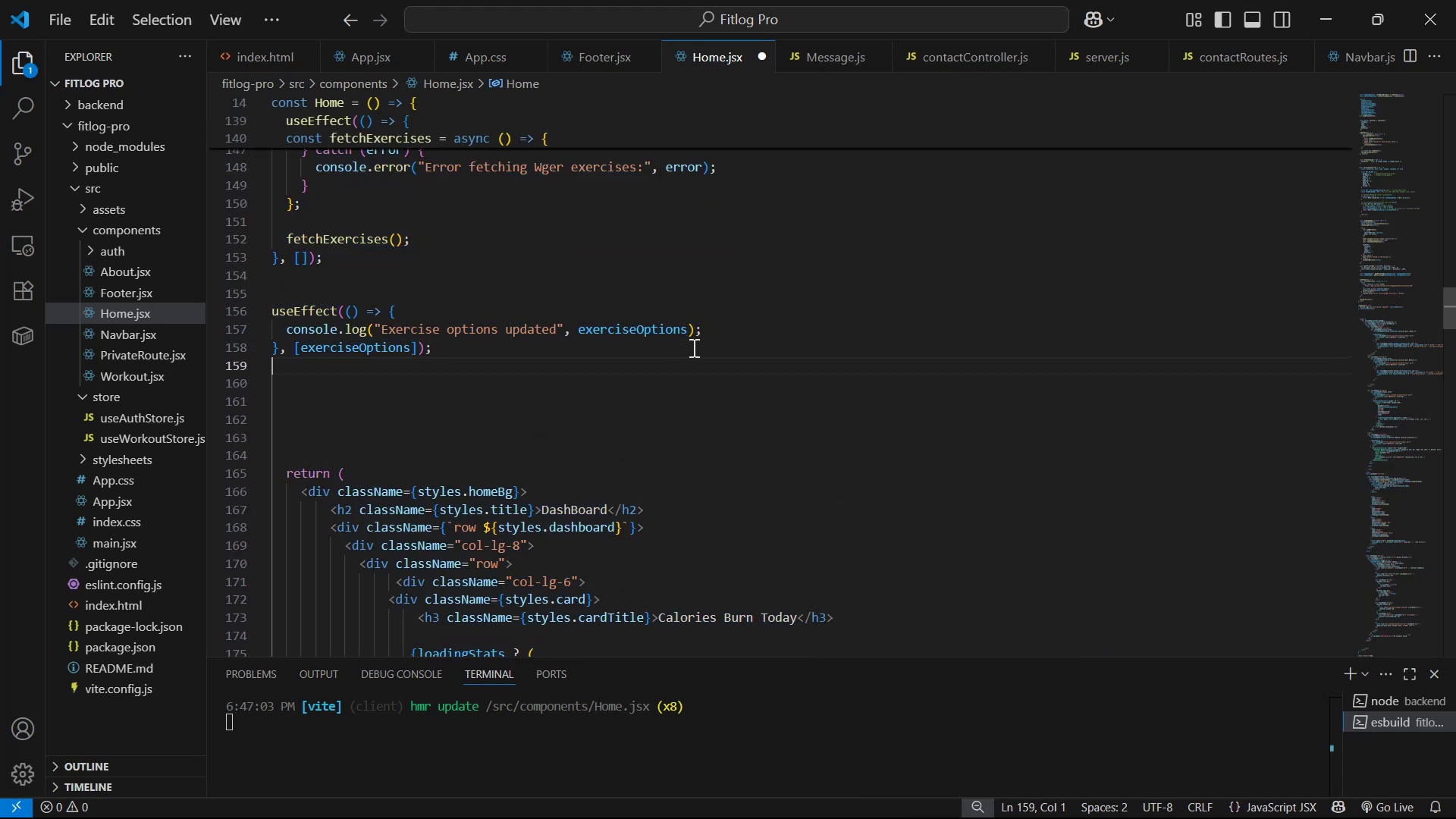 
key(Enter)
 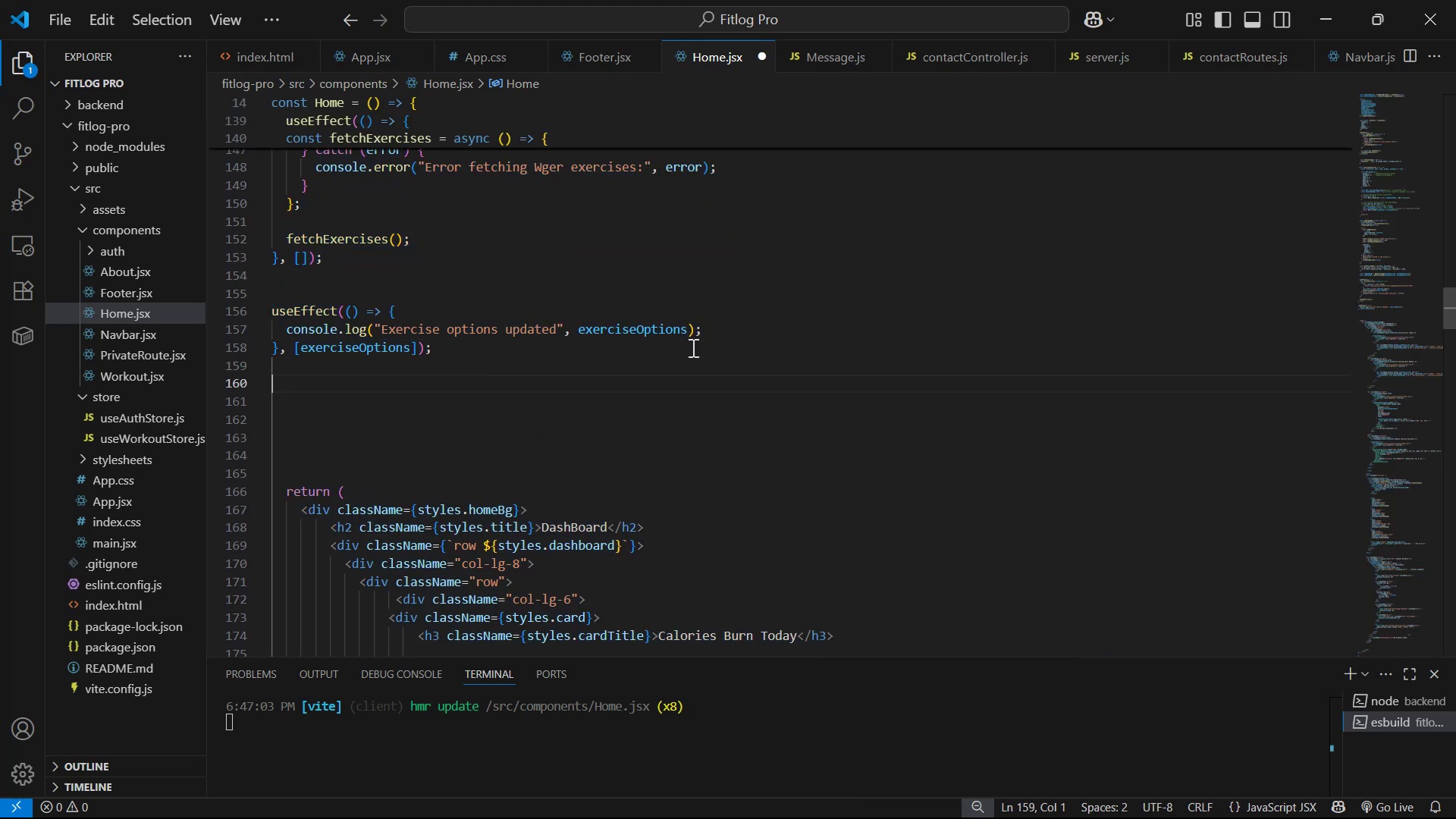 
key(Enter)
 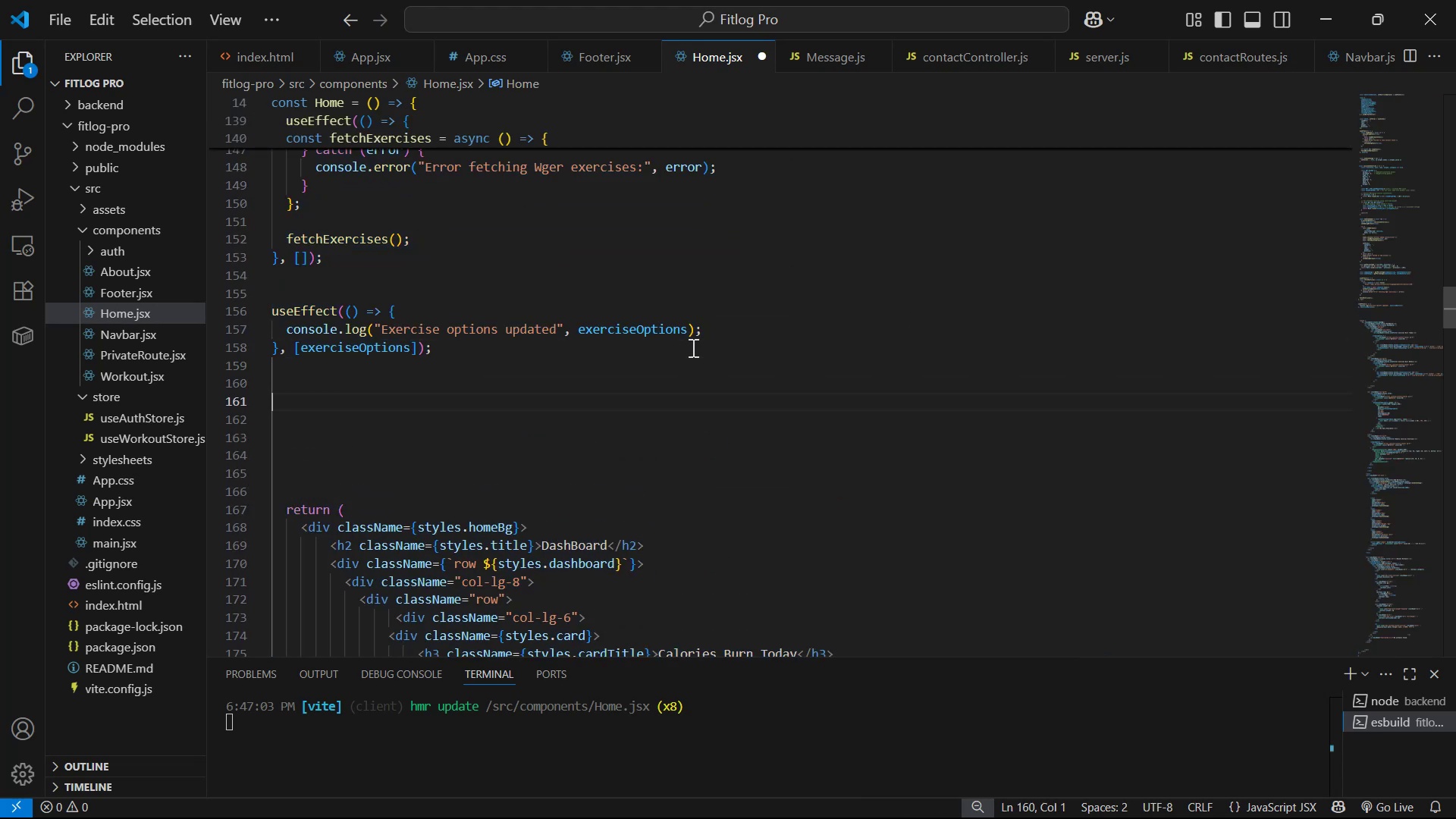 
key(Enter)
 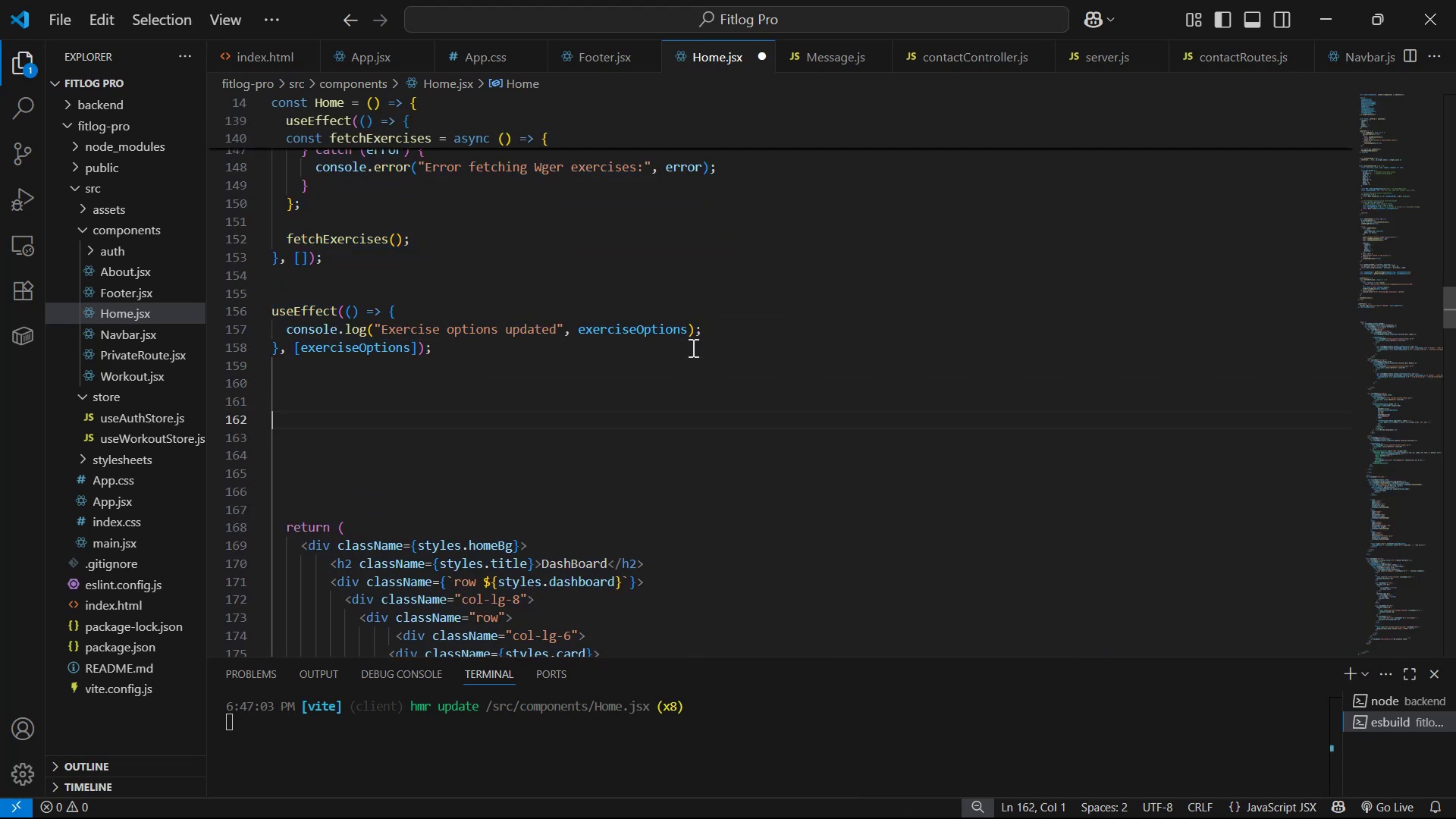 
key(Control+V)
 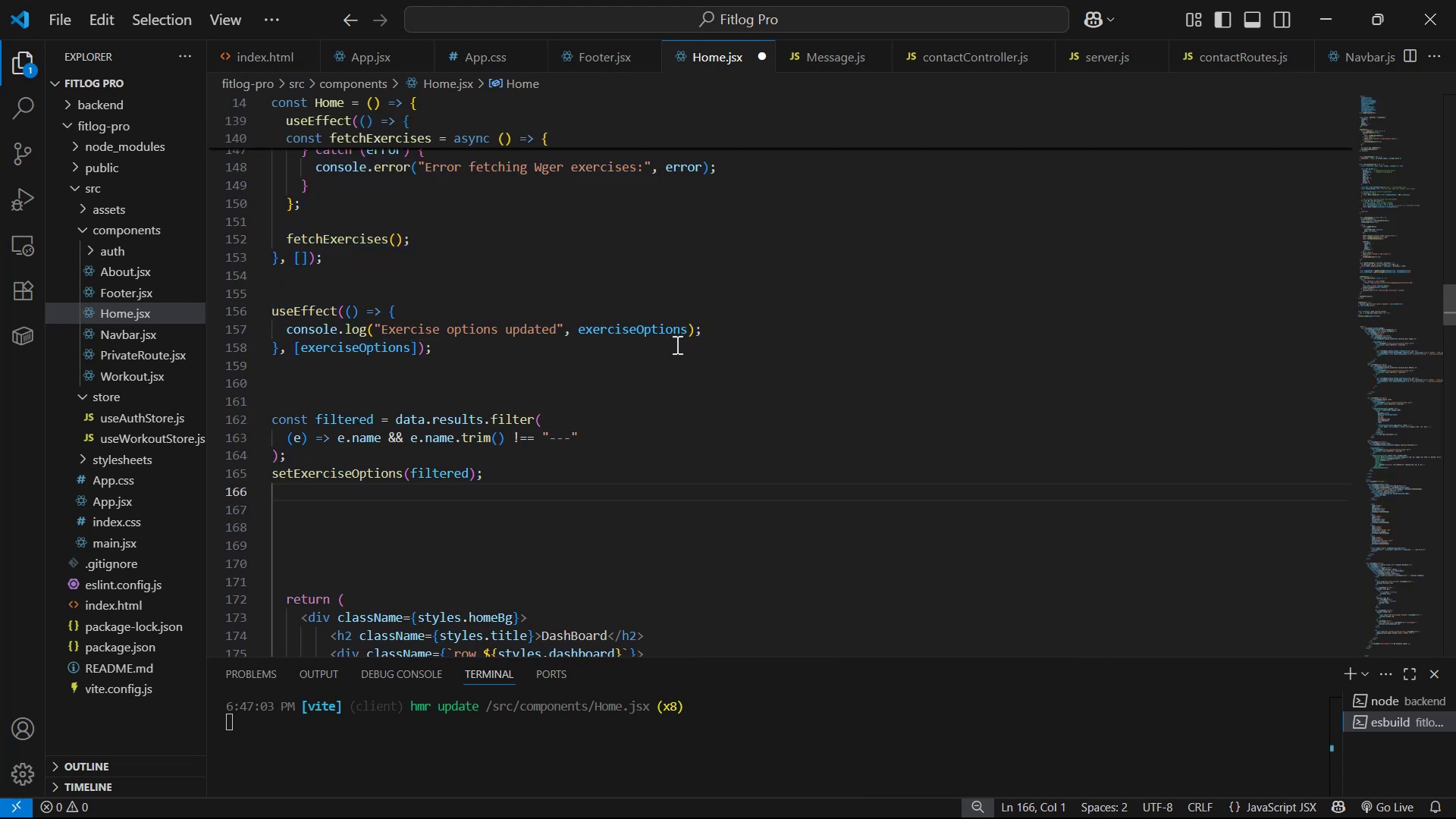 
key(Control+S)
 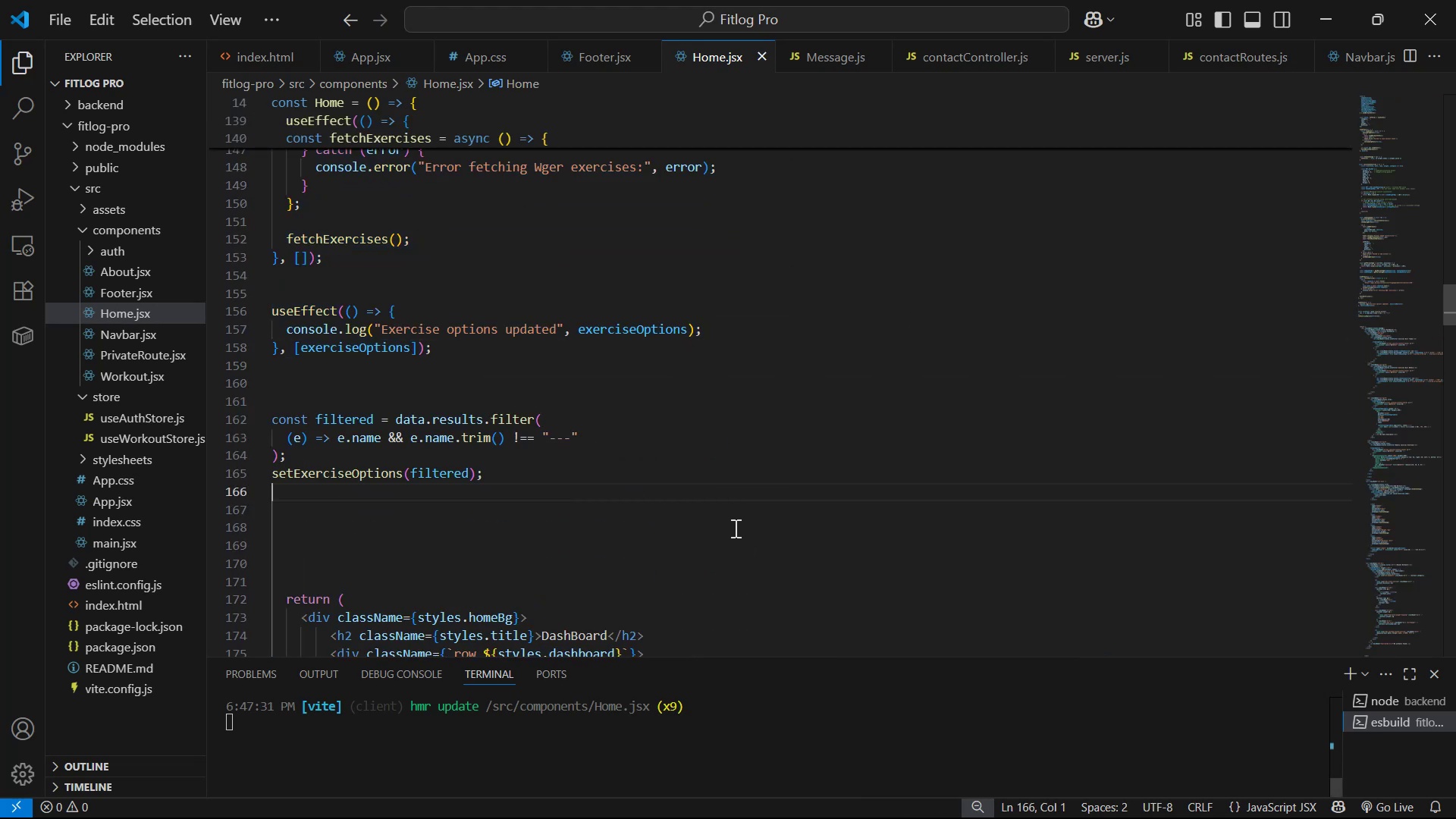 
key(Alt+AltLeft)
 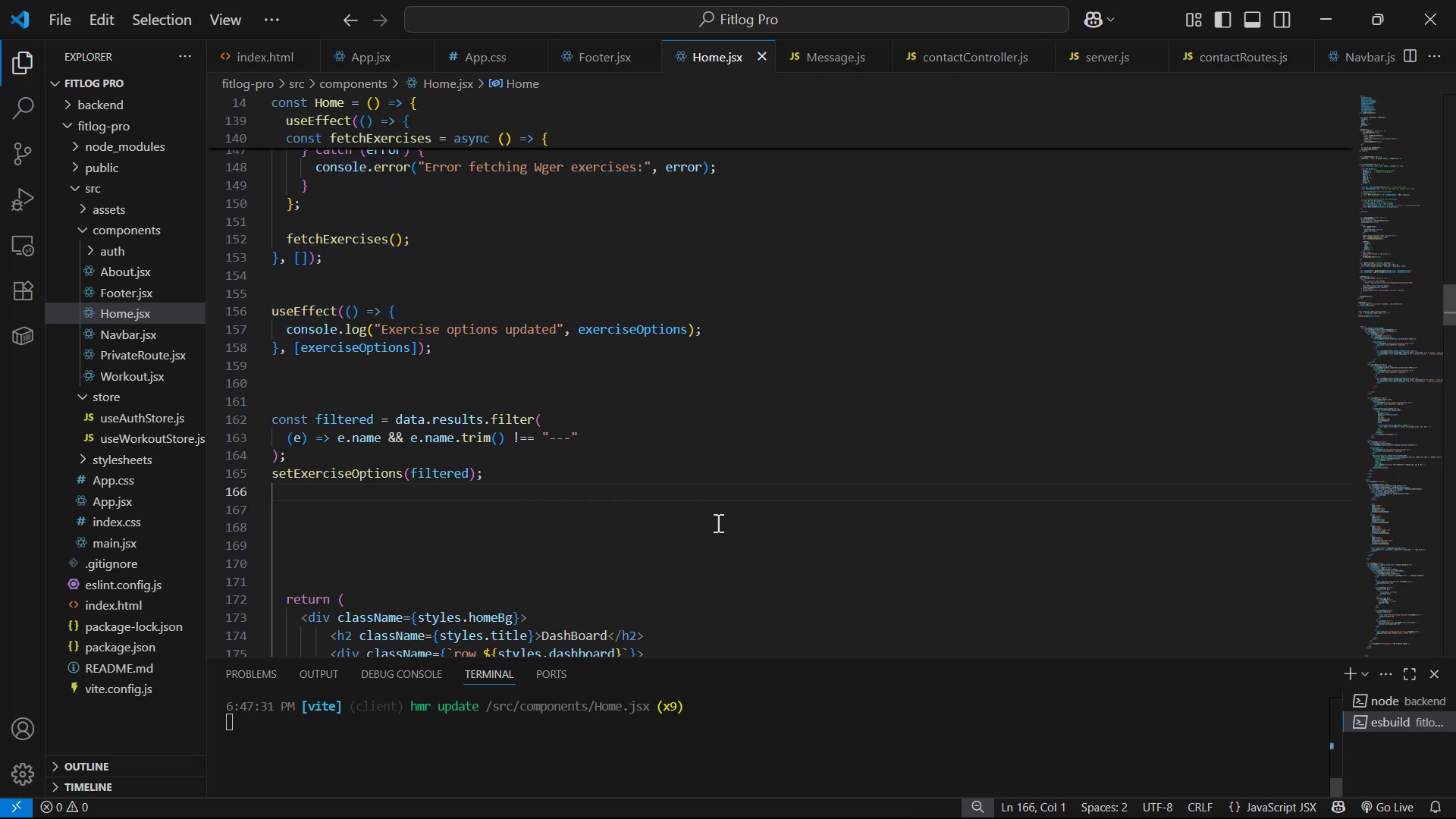 
key(Alt+Tab)
 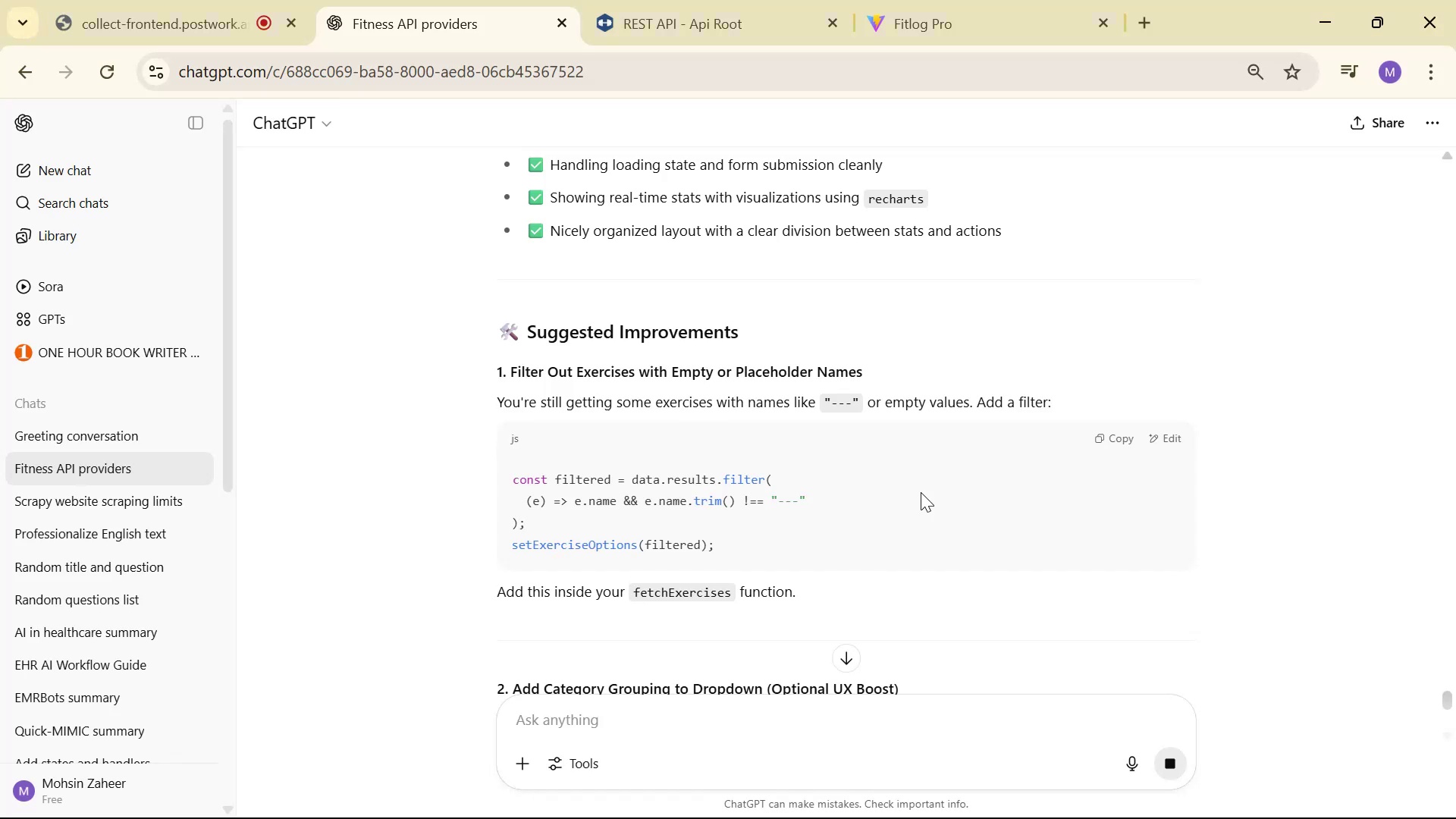 
scroll: coordinate [934, 482], scroll_direction: down, amount: 4.0
 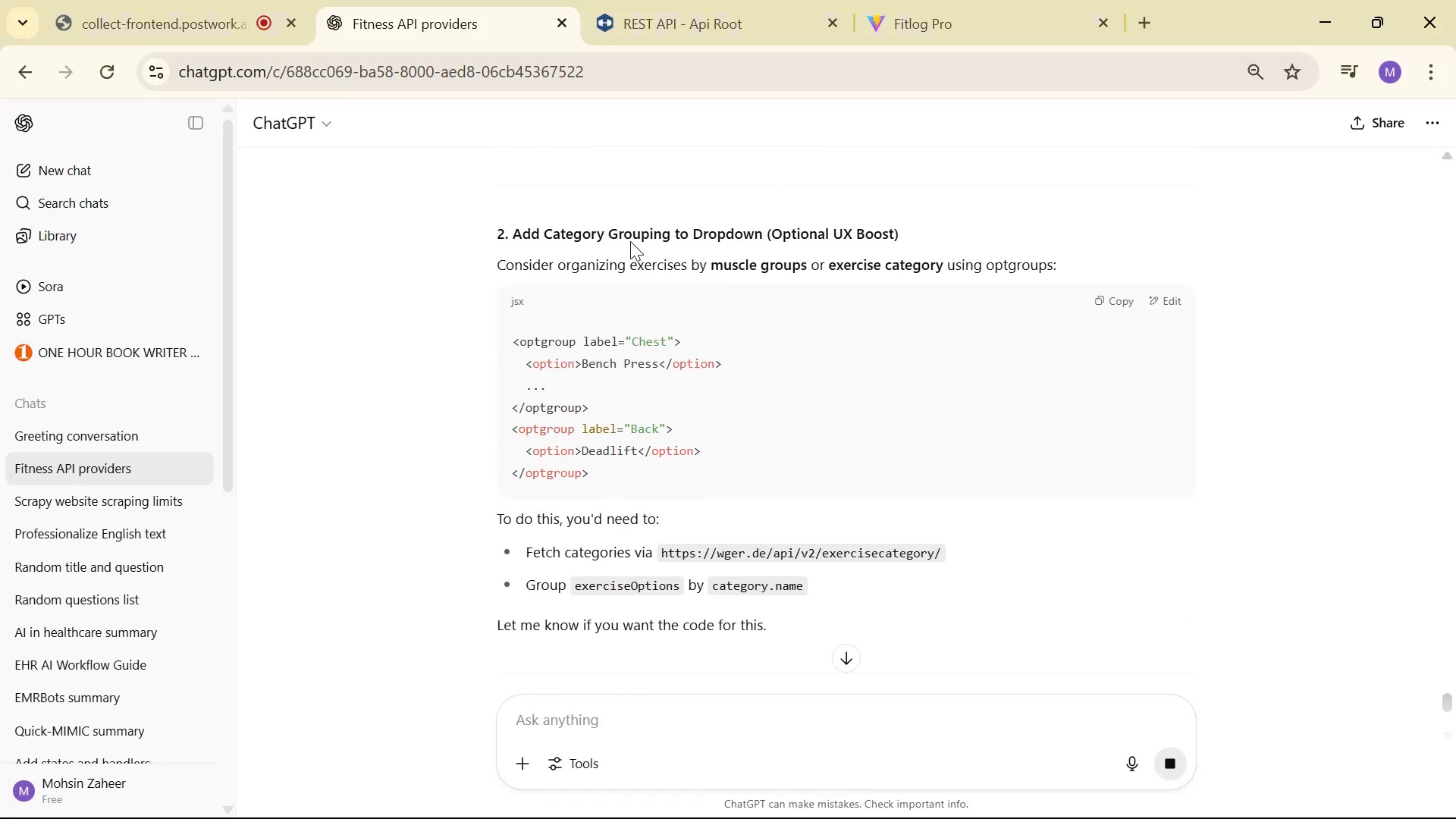 
left_click_drag(start_coordinate=[489, 255], to_coordinate=[1094, 259])
 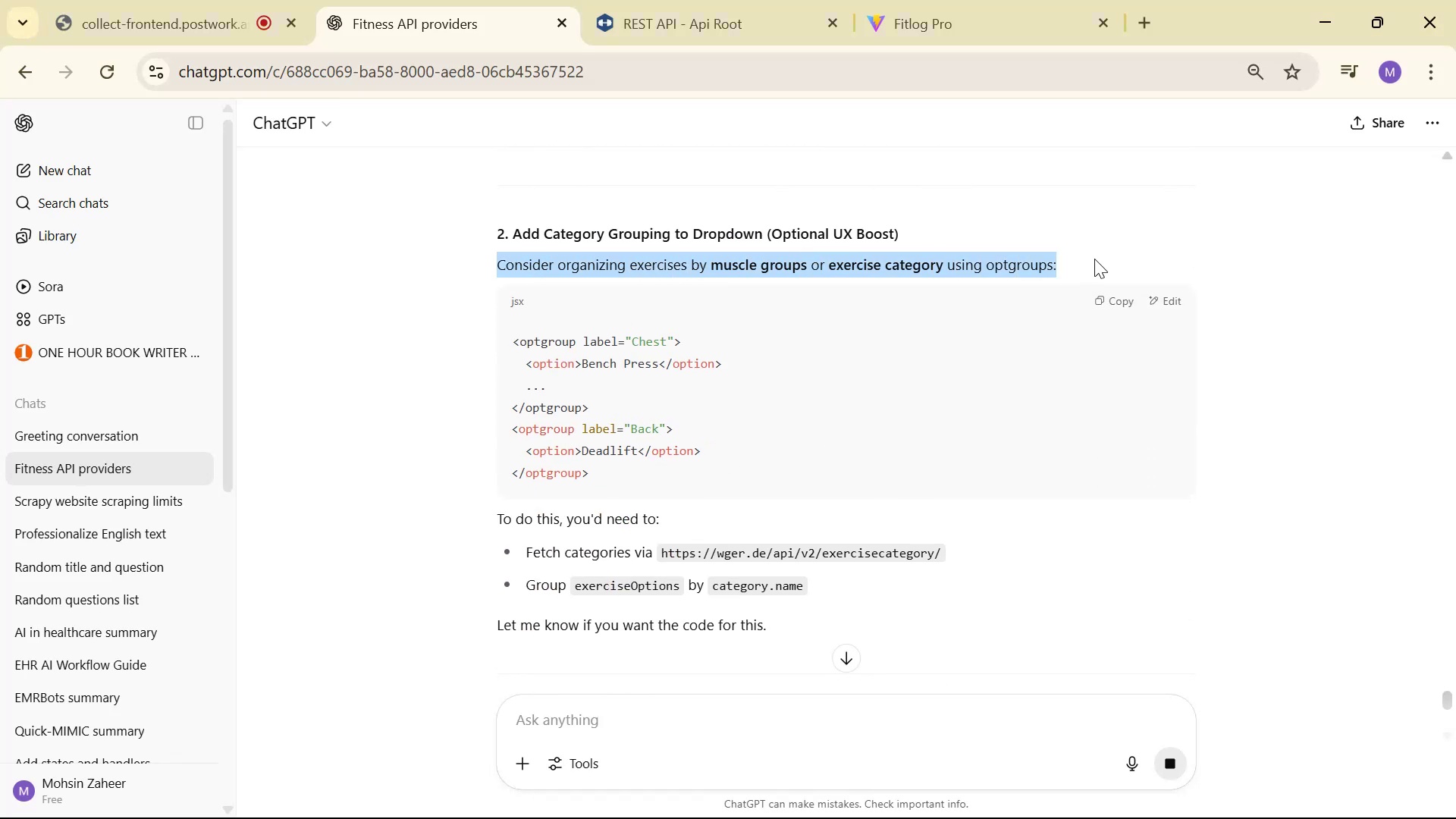 
left_click([1094, 259])
 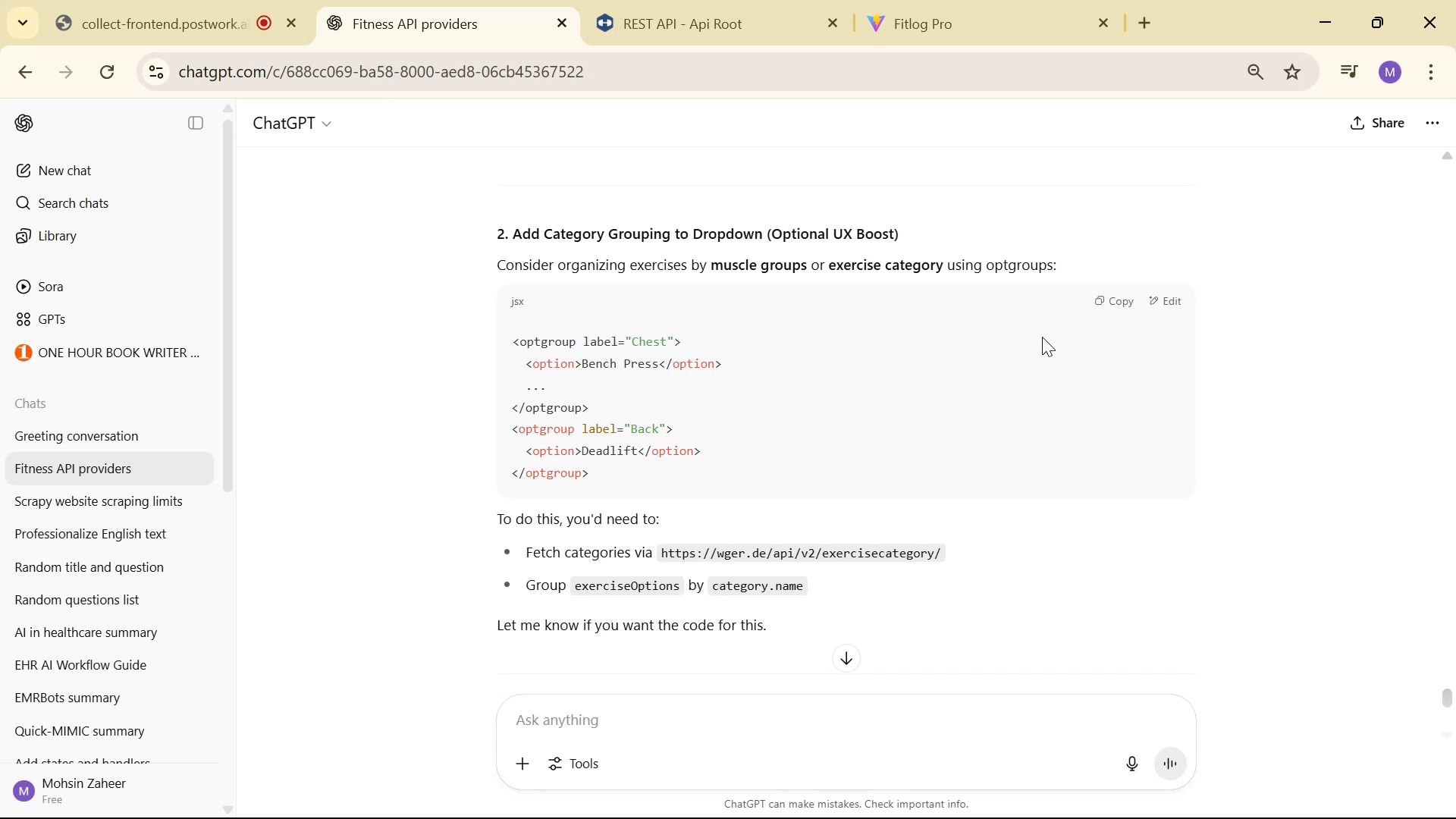 
wait(10.98)
 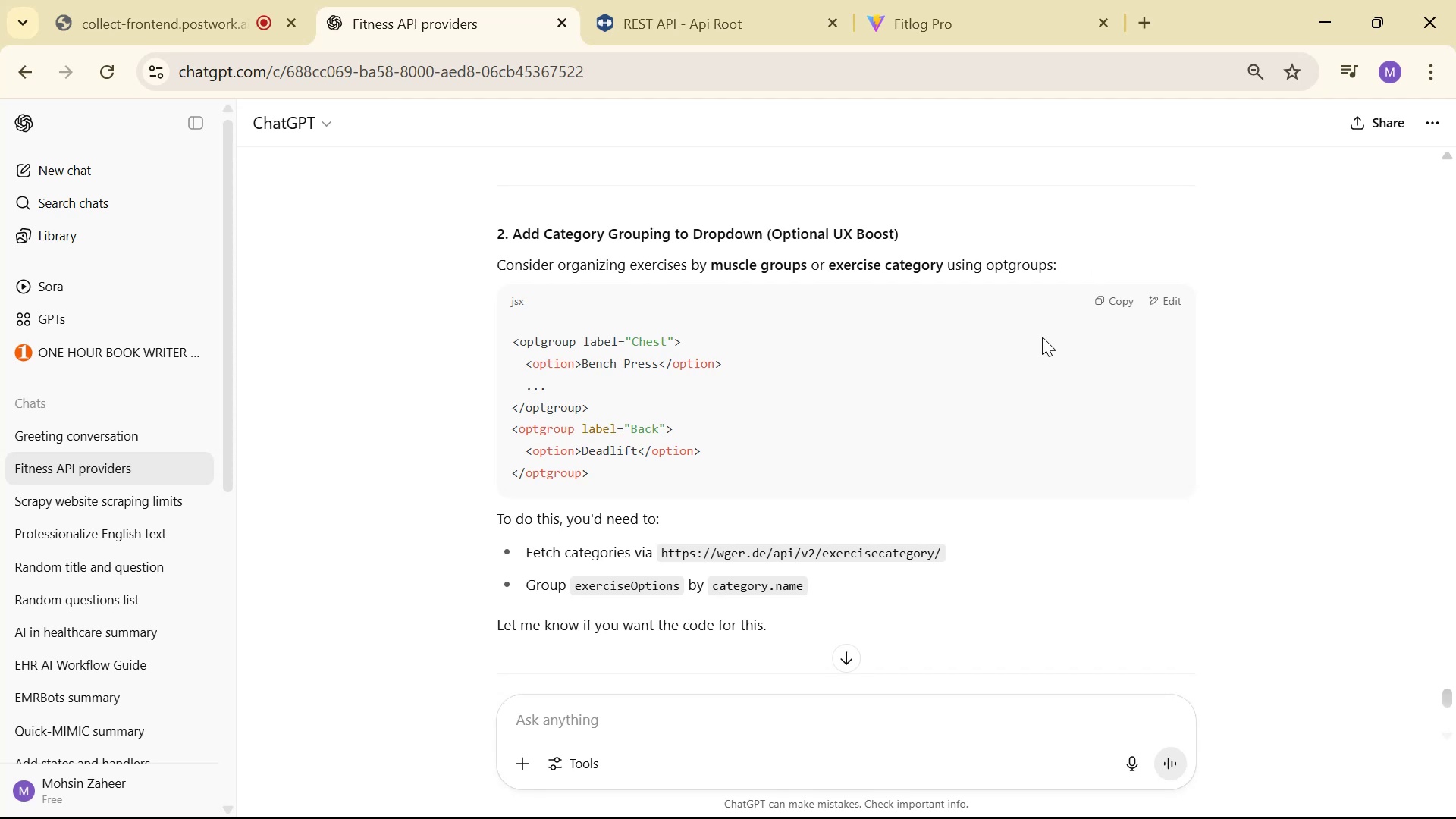 
scroll: coordinate [1040, 381], scroll_direction: down, amount: 4.0
 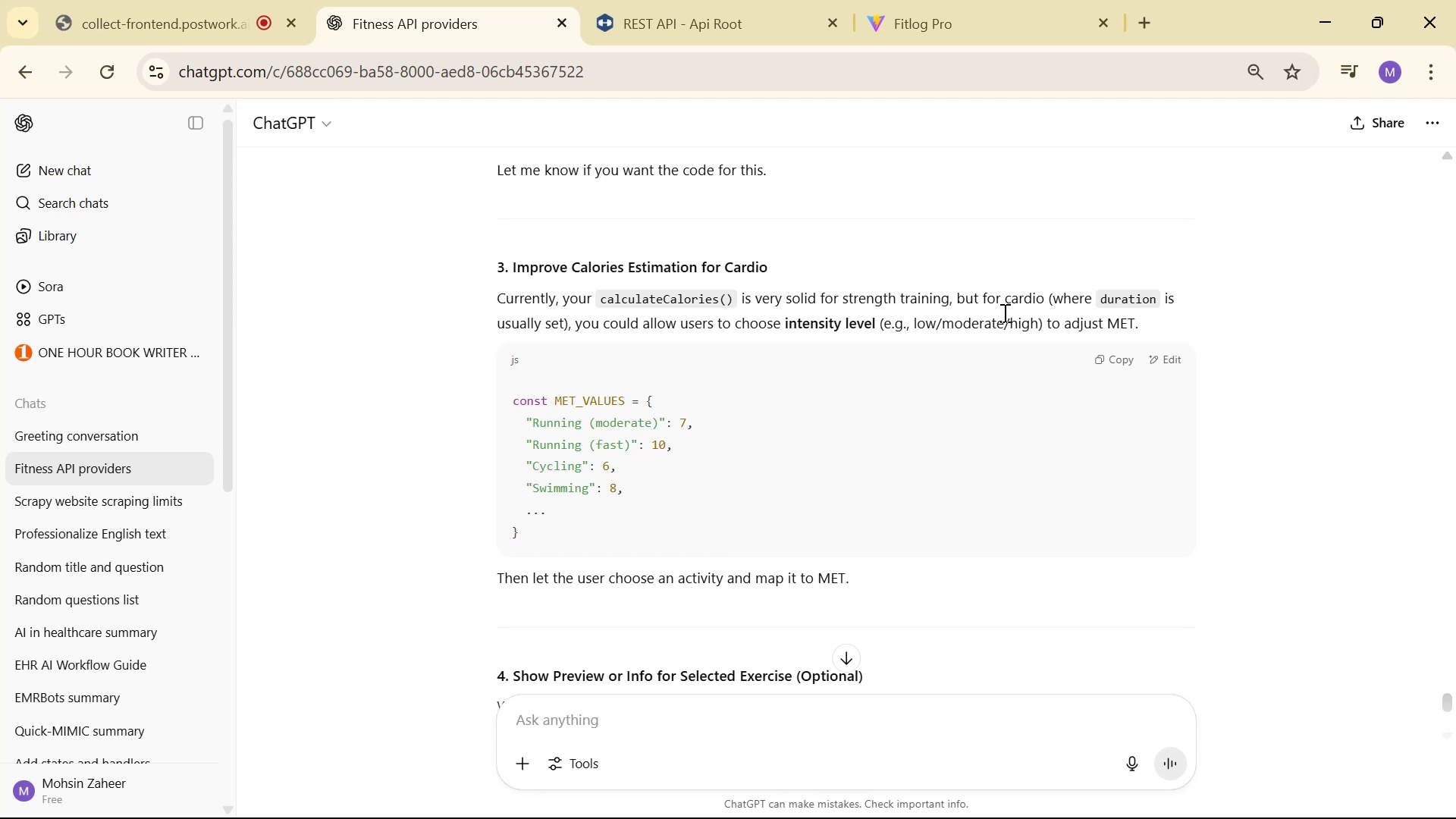 
wait(14.32)
 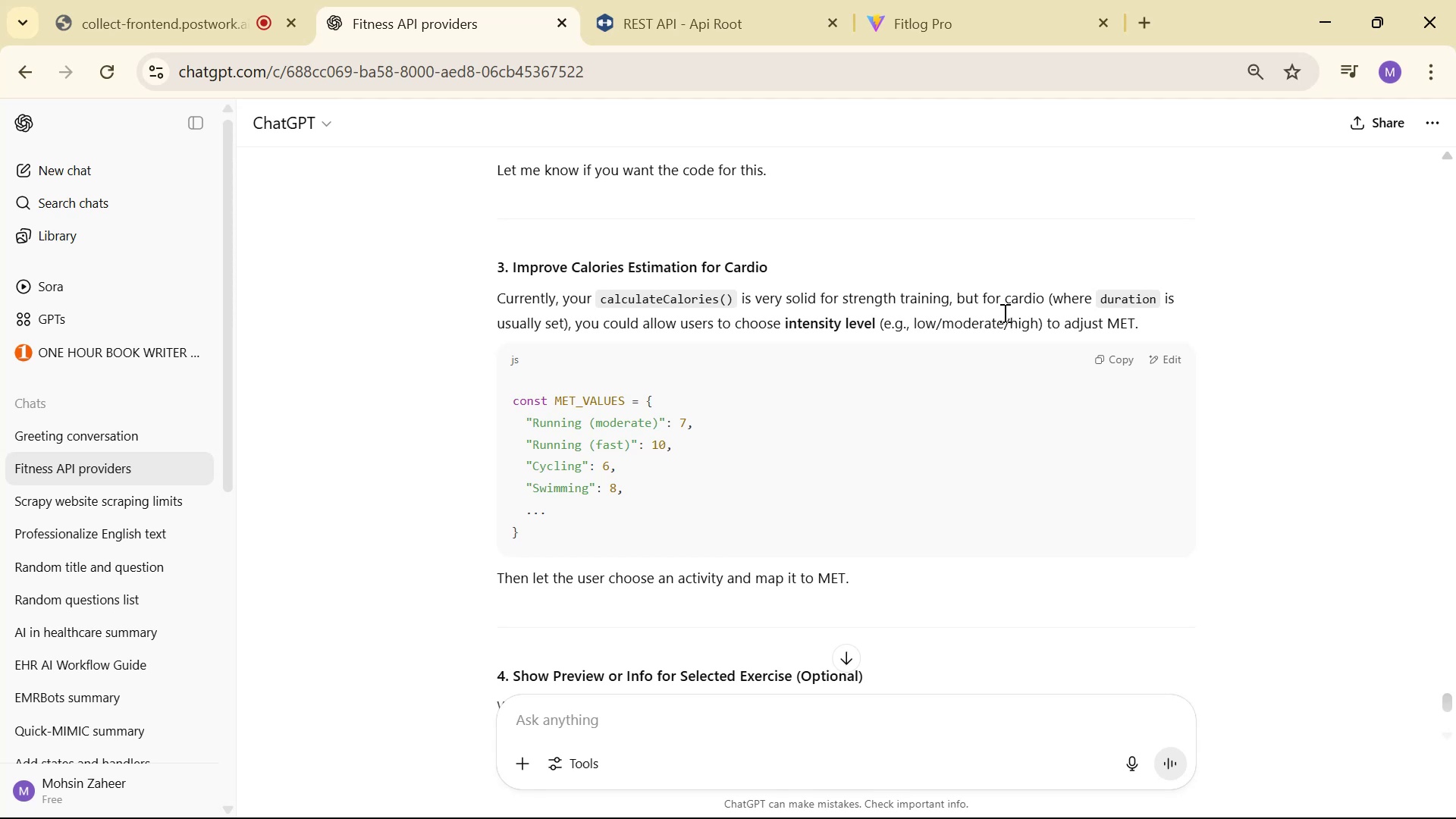 
scroll: coordinate [1257, 496], scroll_direction: down, amount: 14.0
 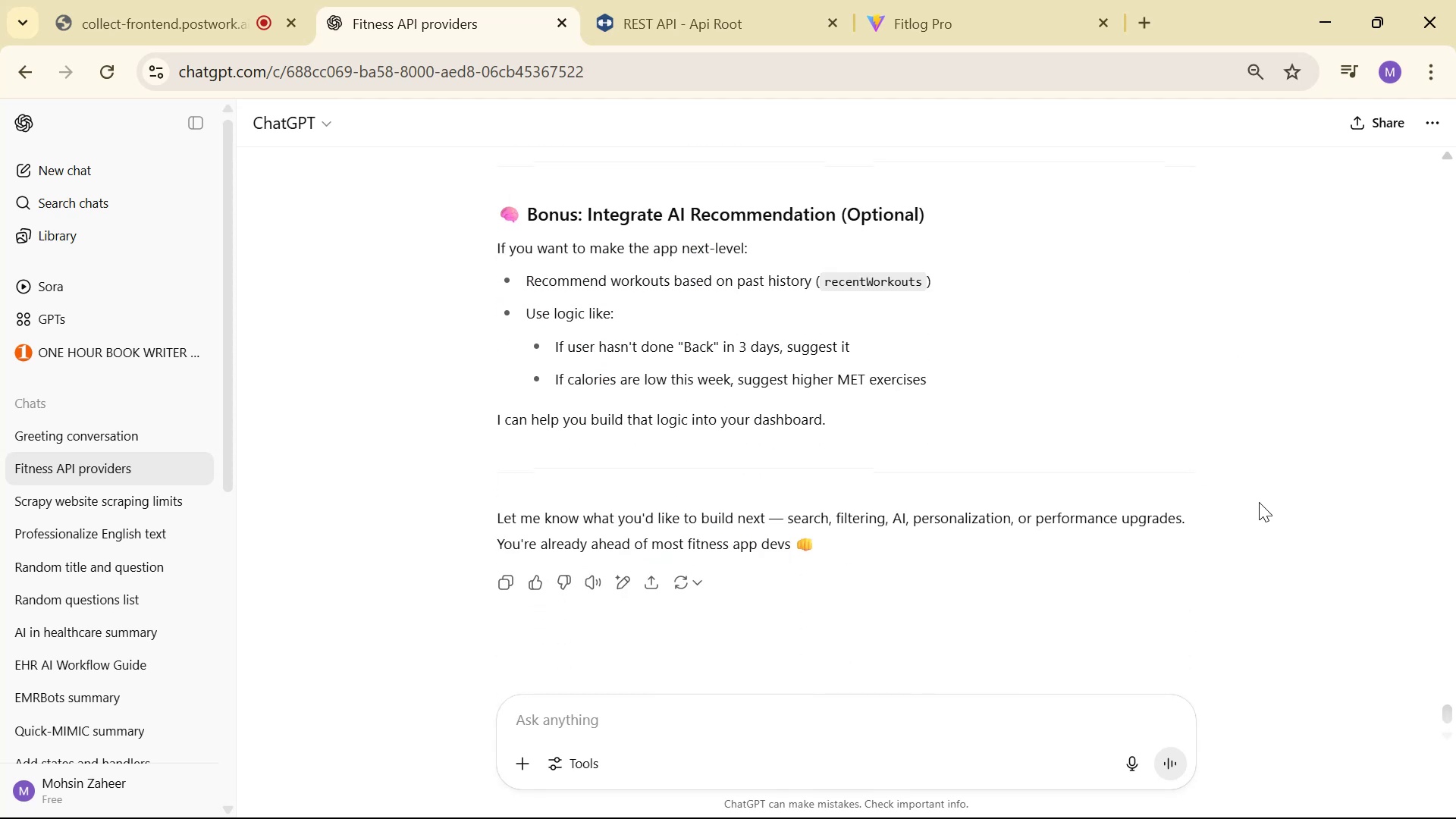 
key(Alt+AltLeft)
 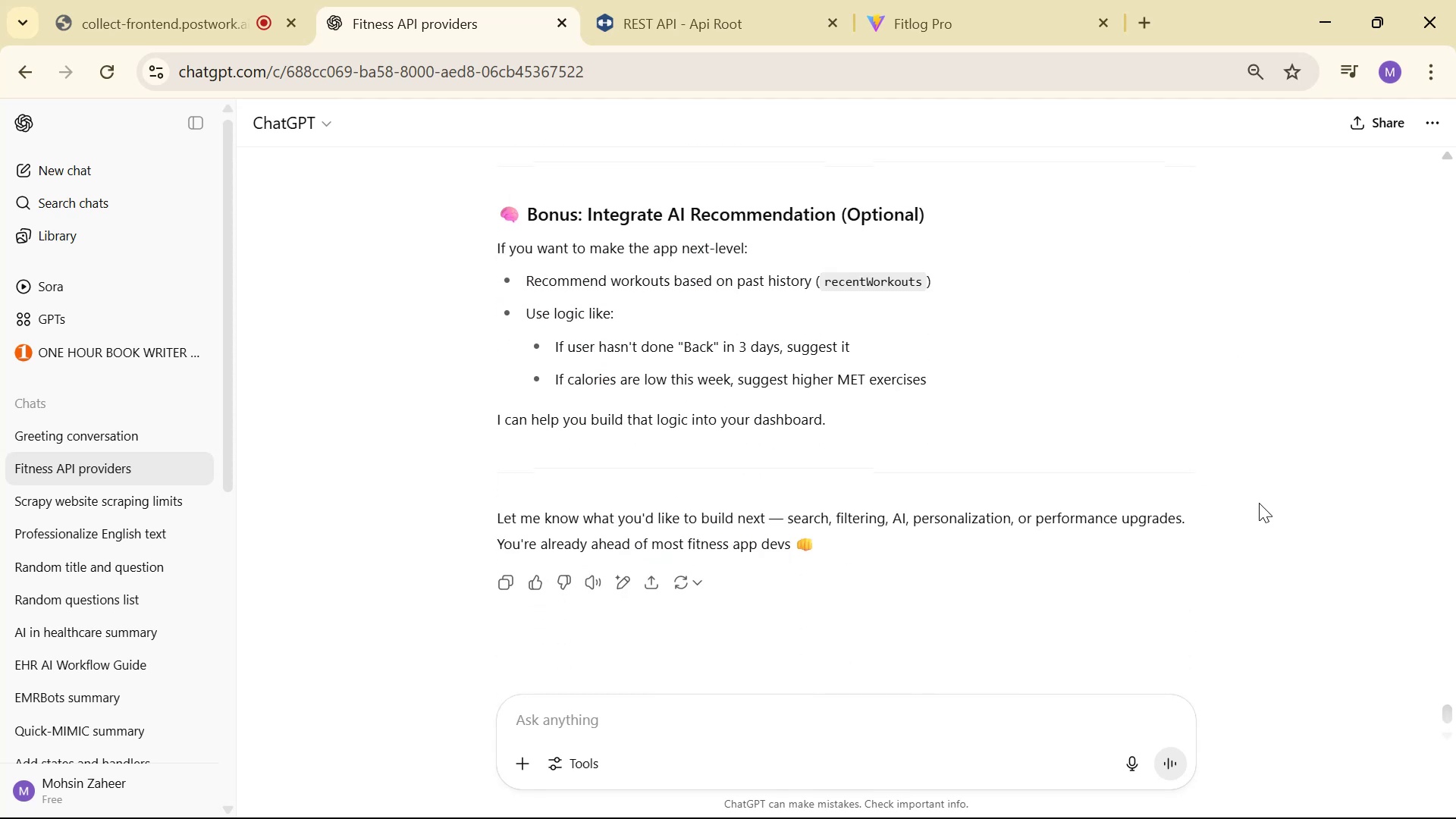 
key(Alt+Tab)
 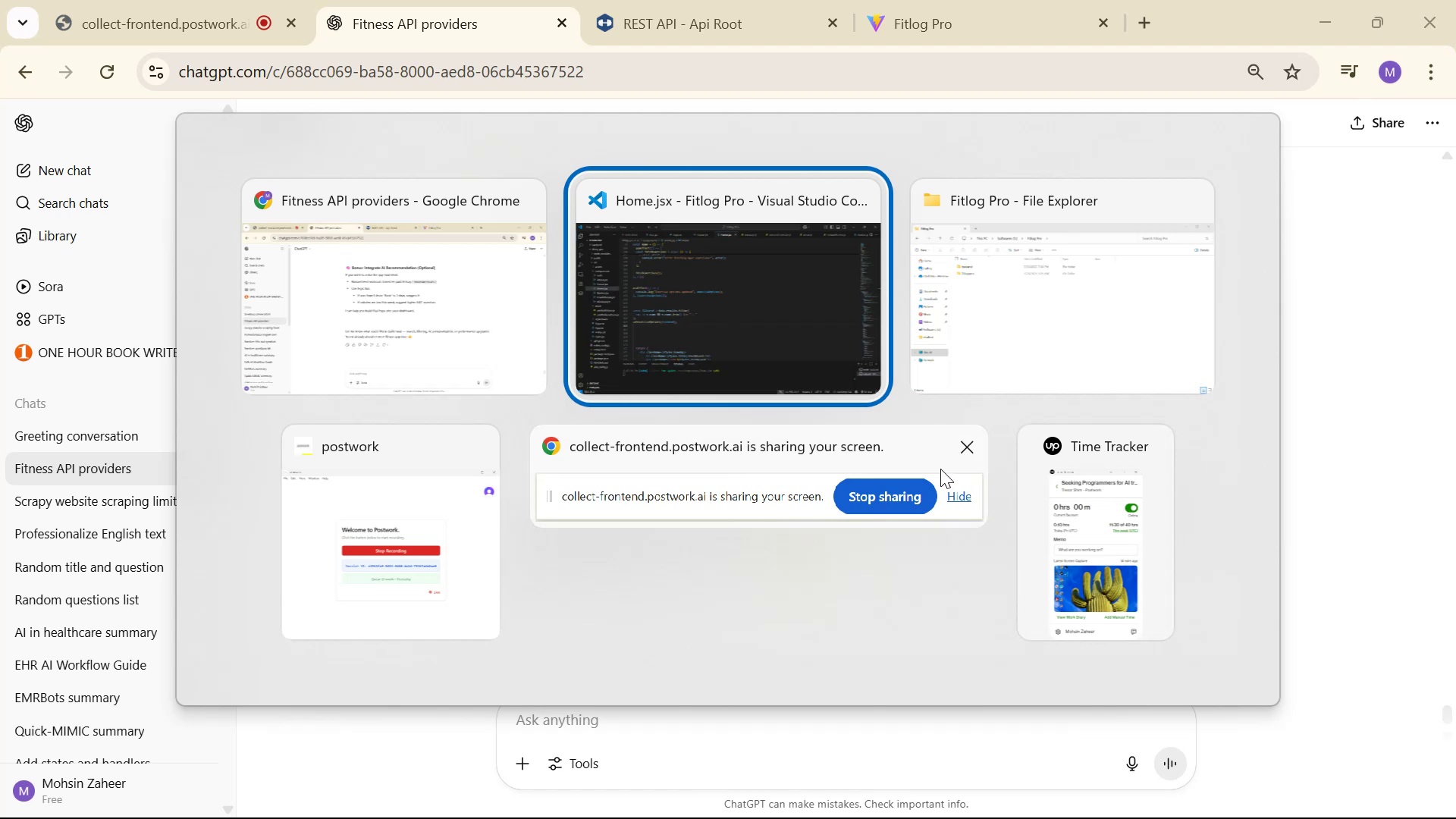 
left_click([838, 341])
 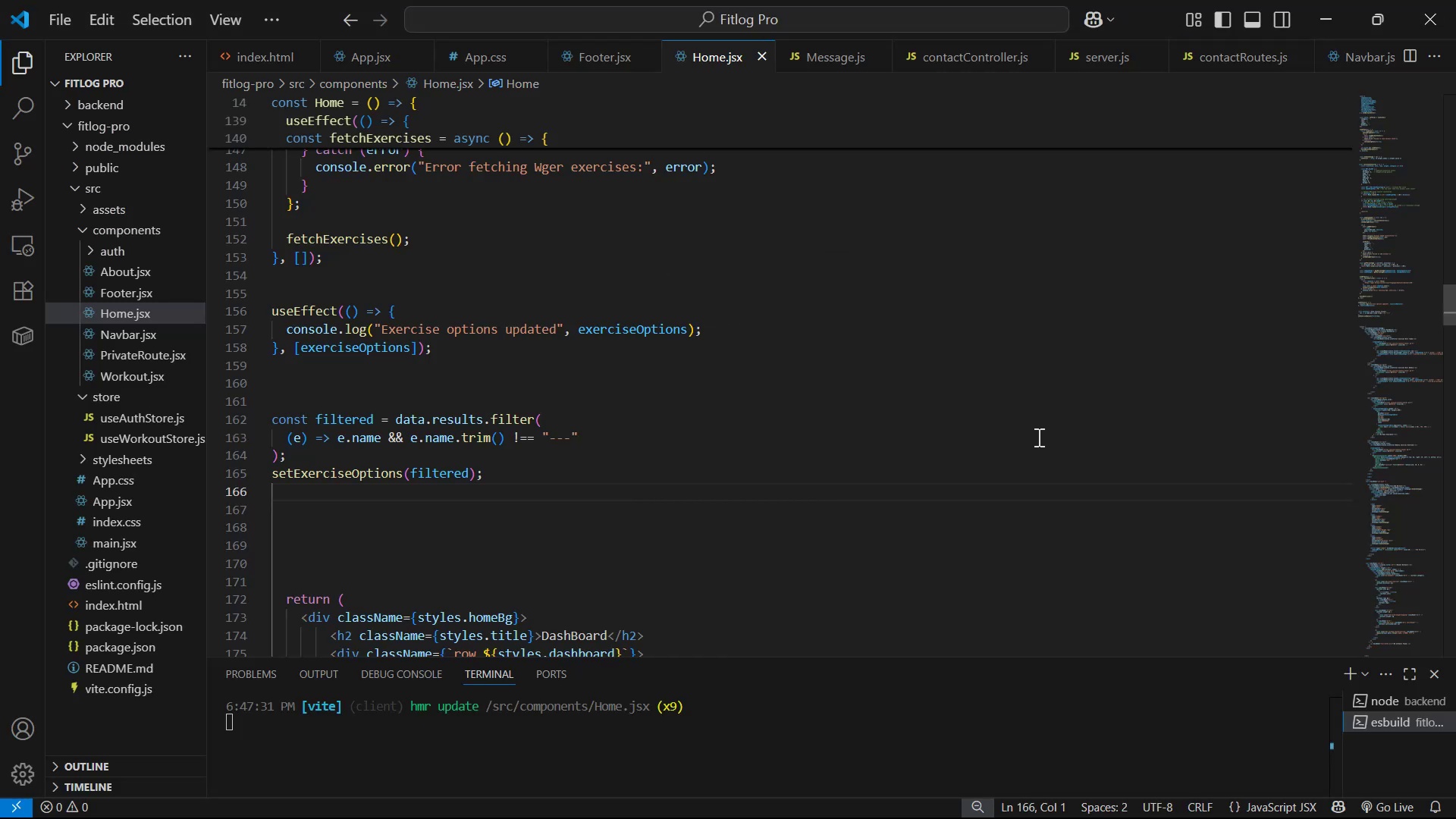 
key(Control+ControlLeft)
 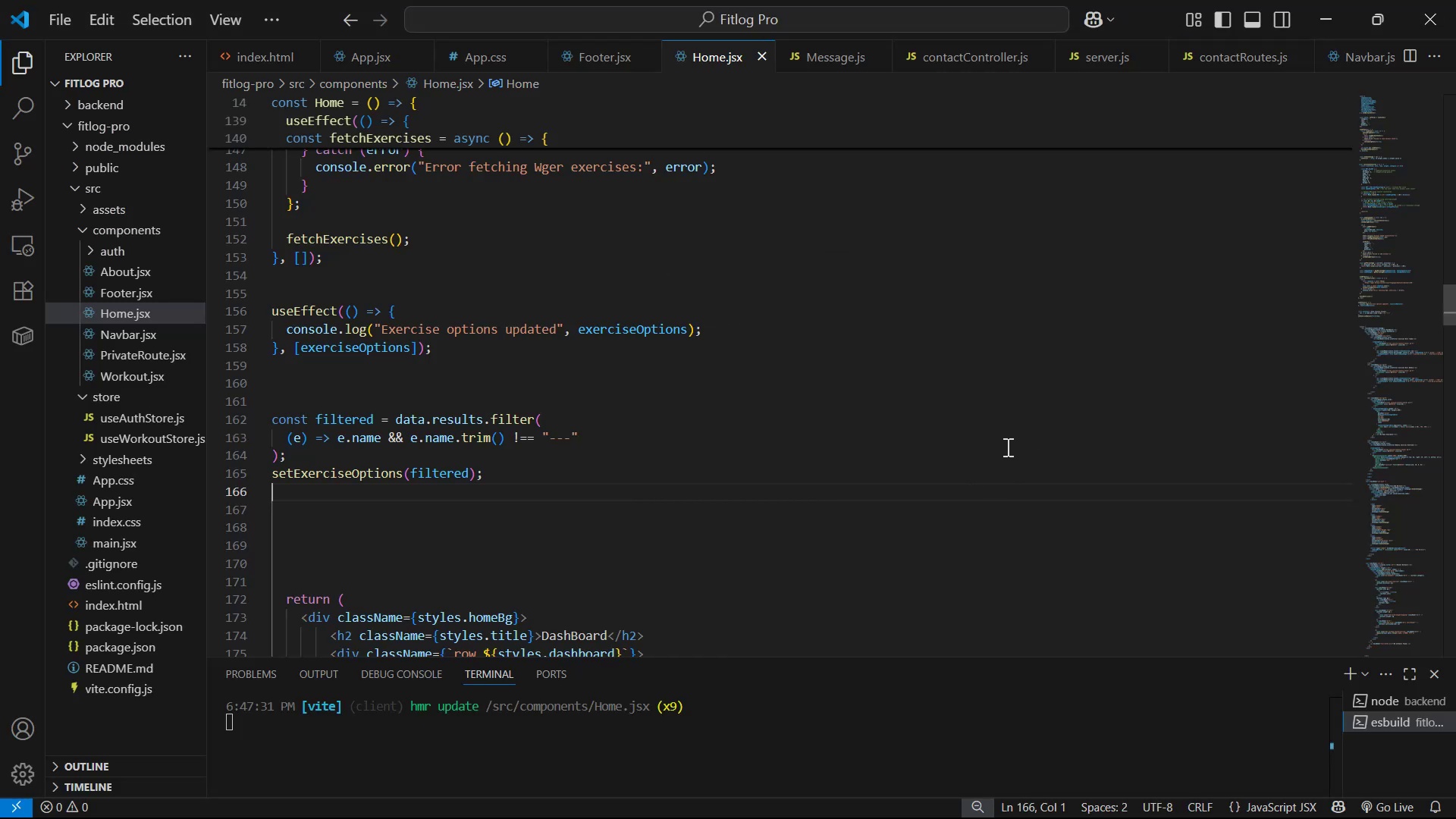 
left_click([1006, 445])
 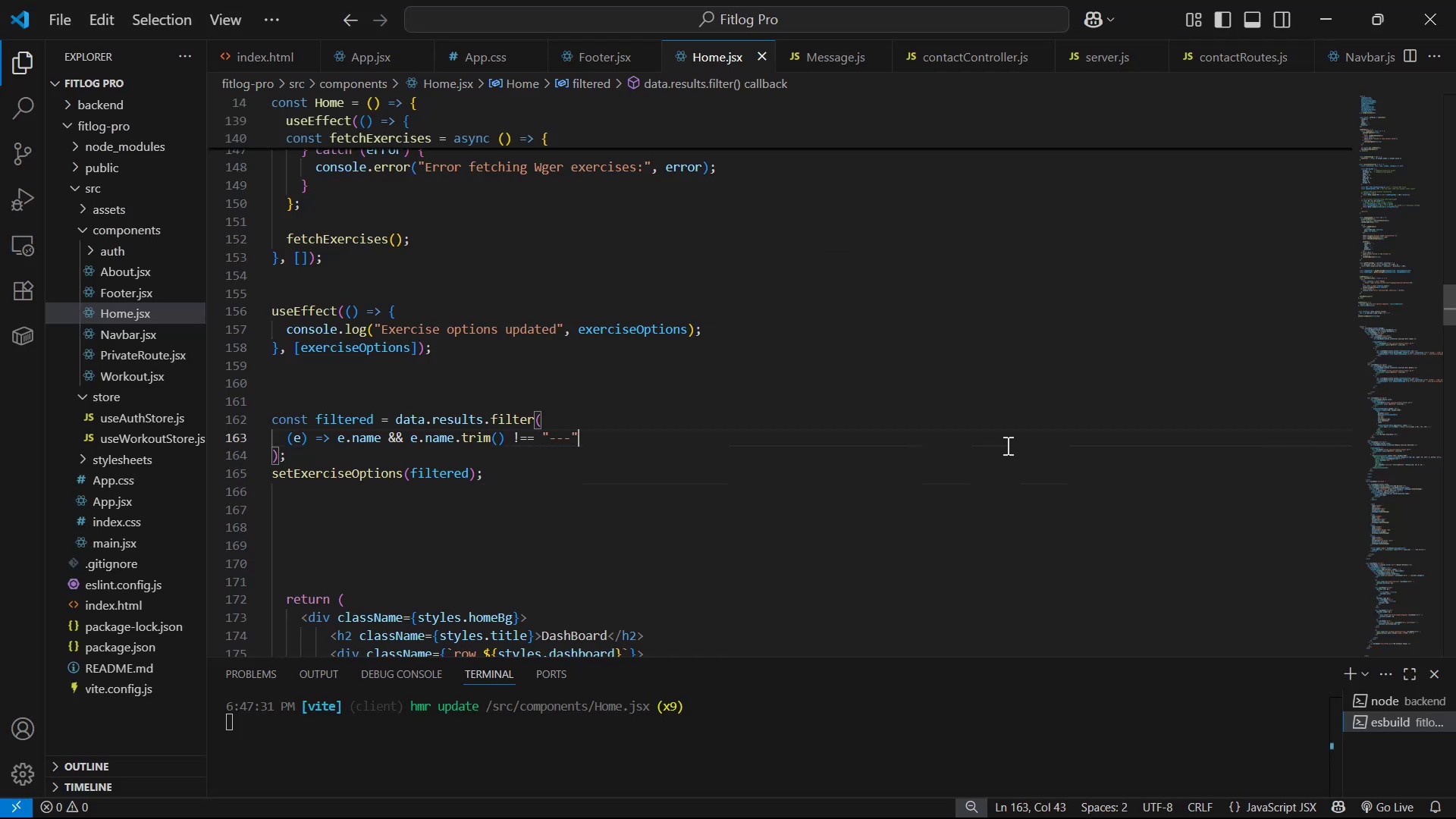 
key(Control+S)
 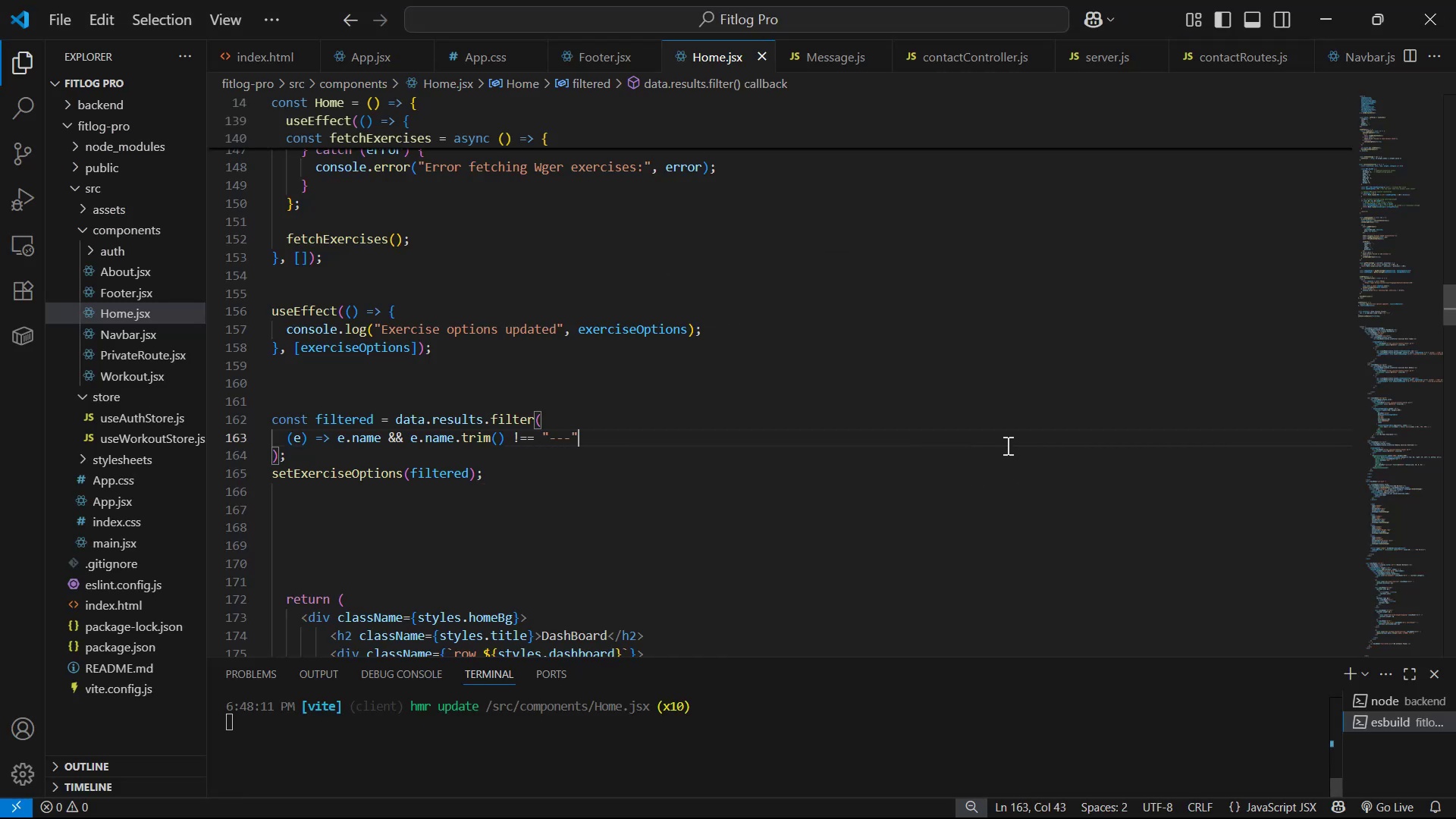 
key(Control+S)
 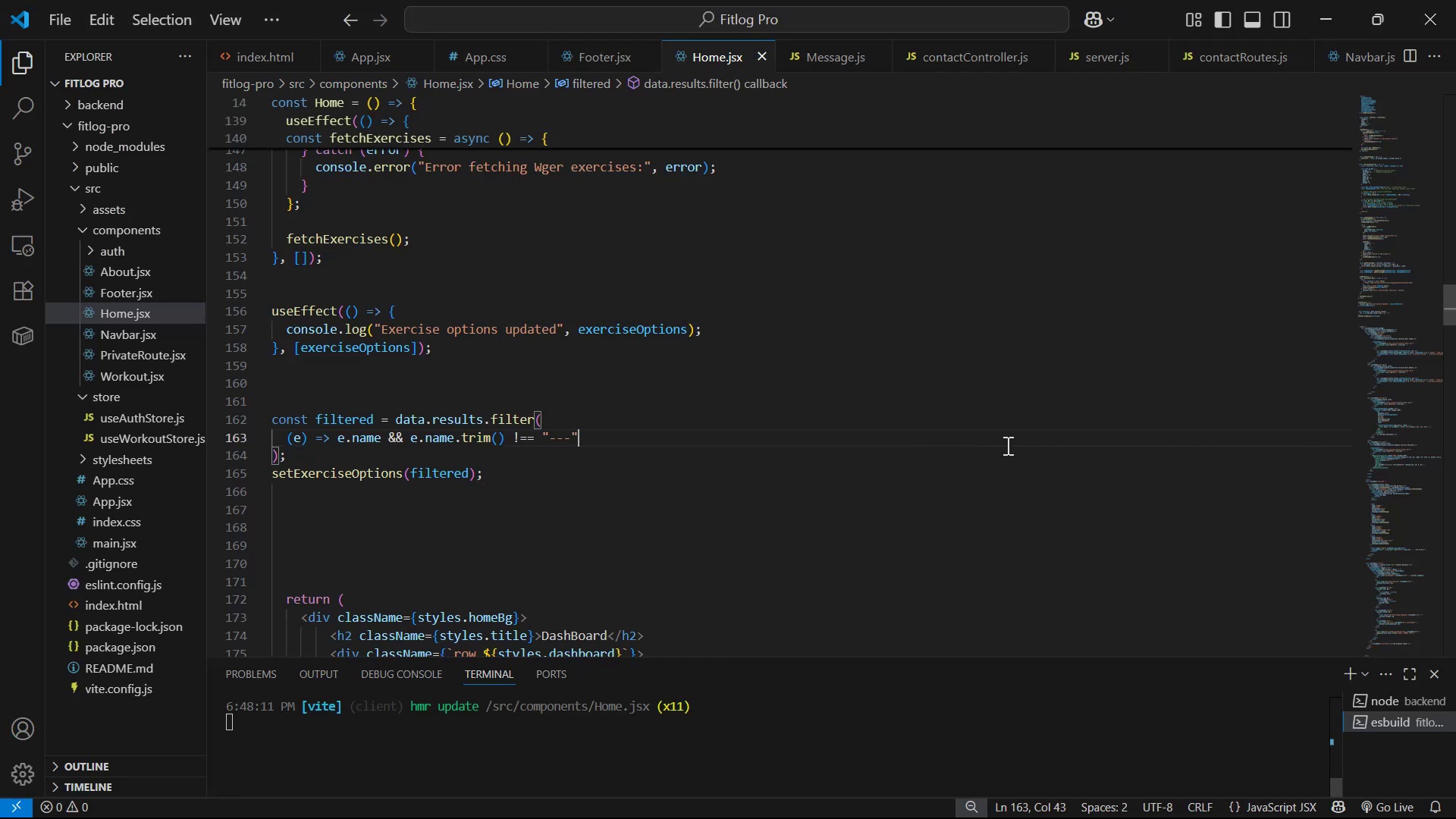 
key(Control+S)
 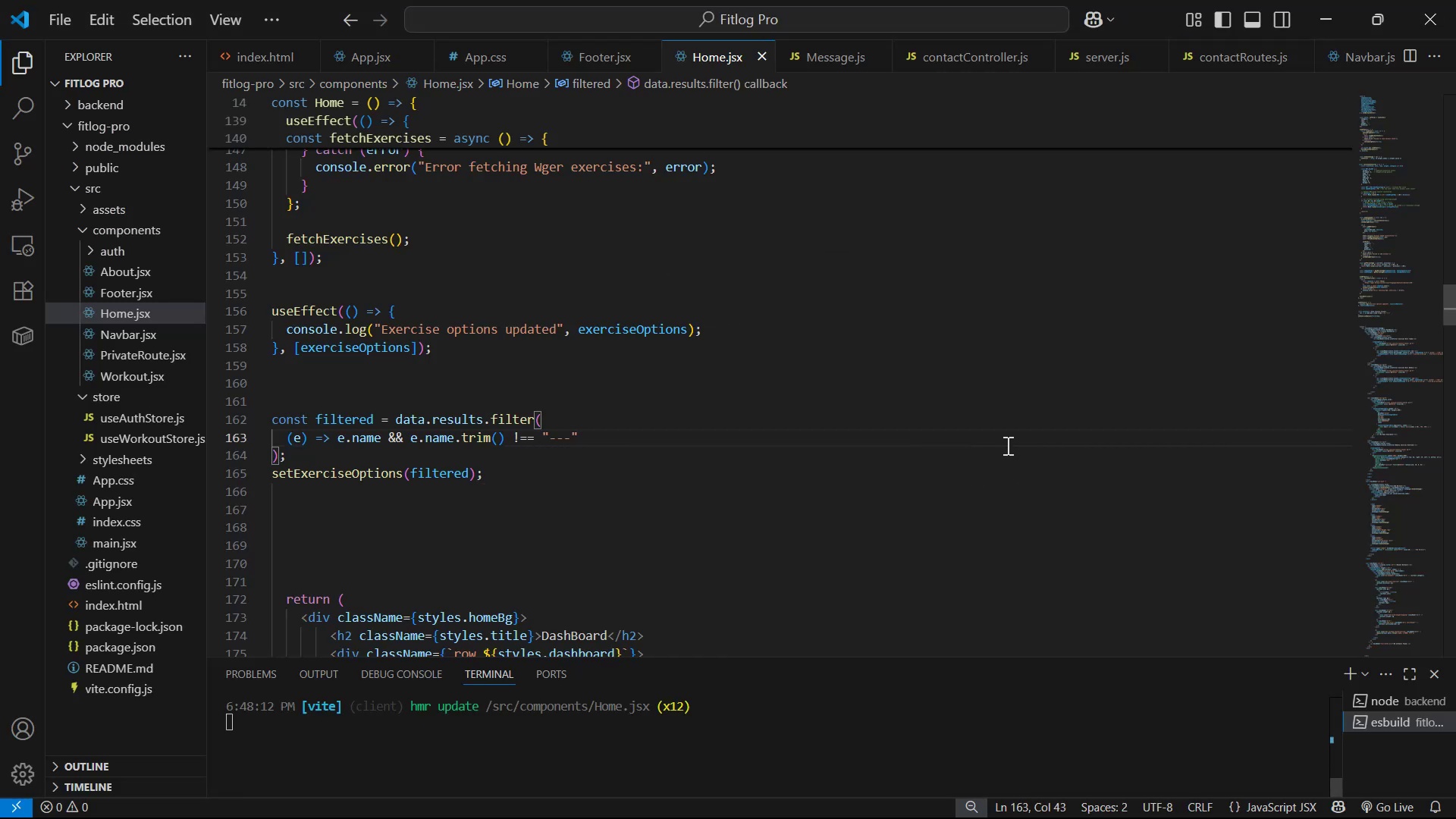 
key(Control+S)
 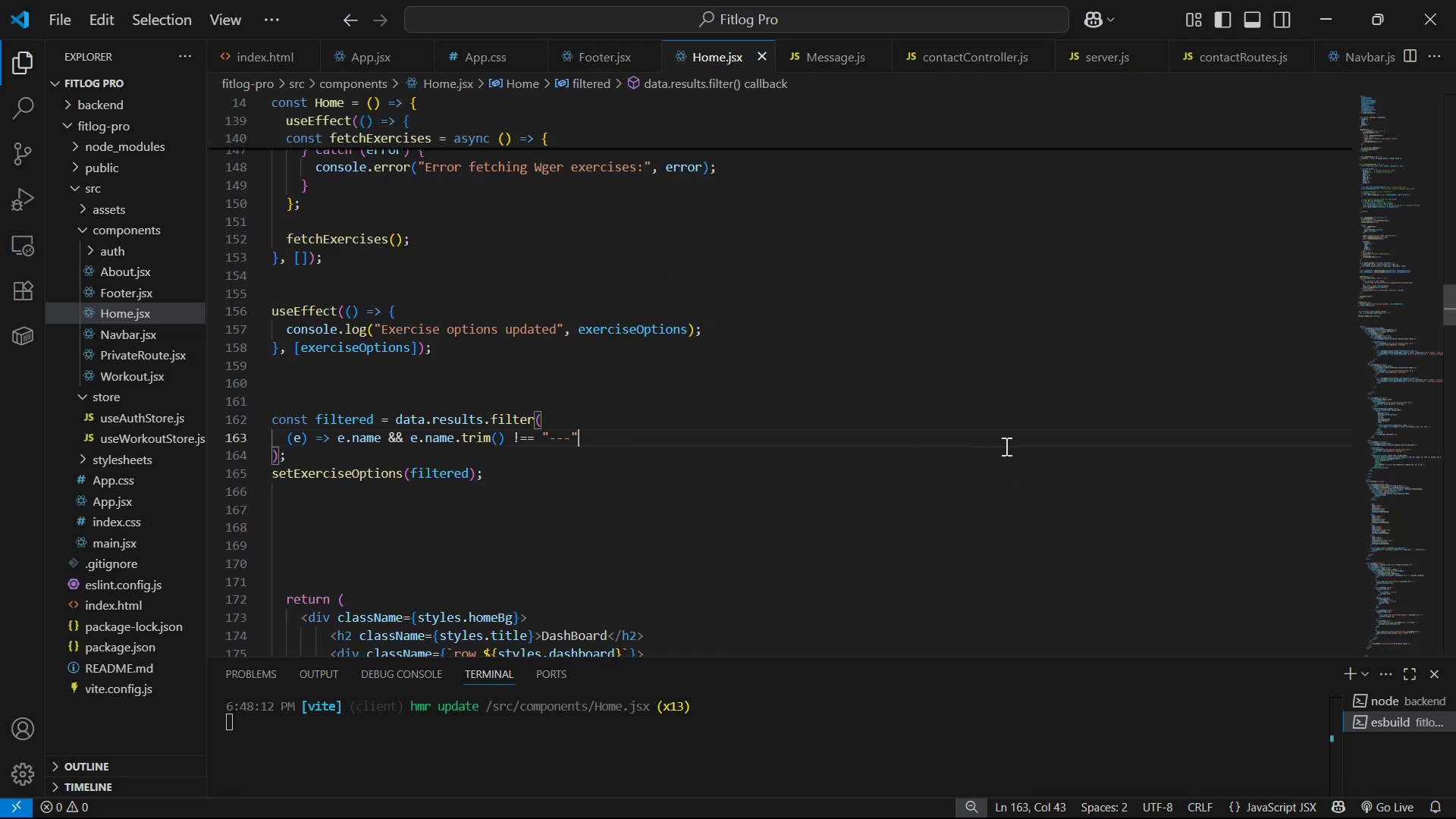 
left_click_drag(start_coordinate=[540, 473], to_coordinate=[256, 402])
 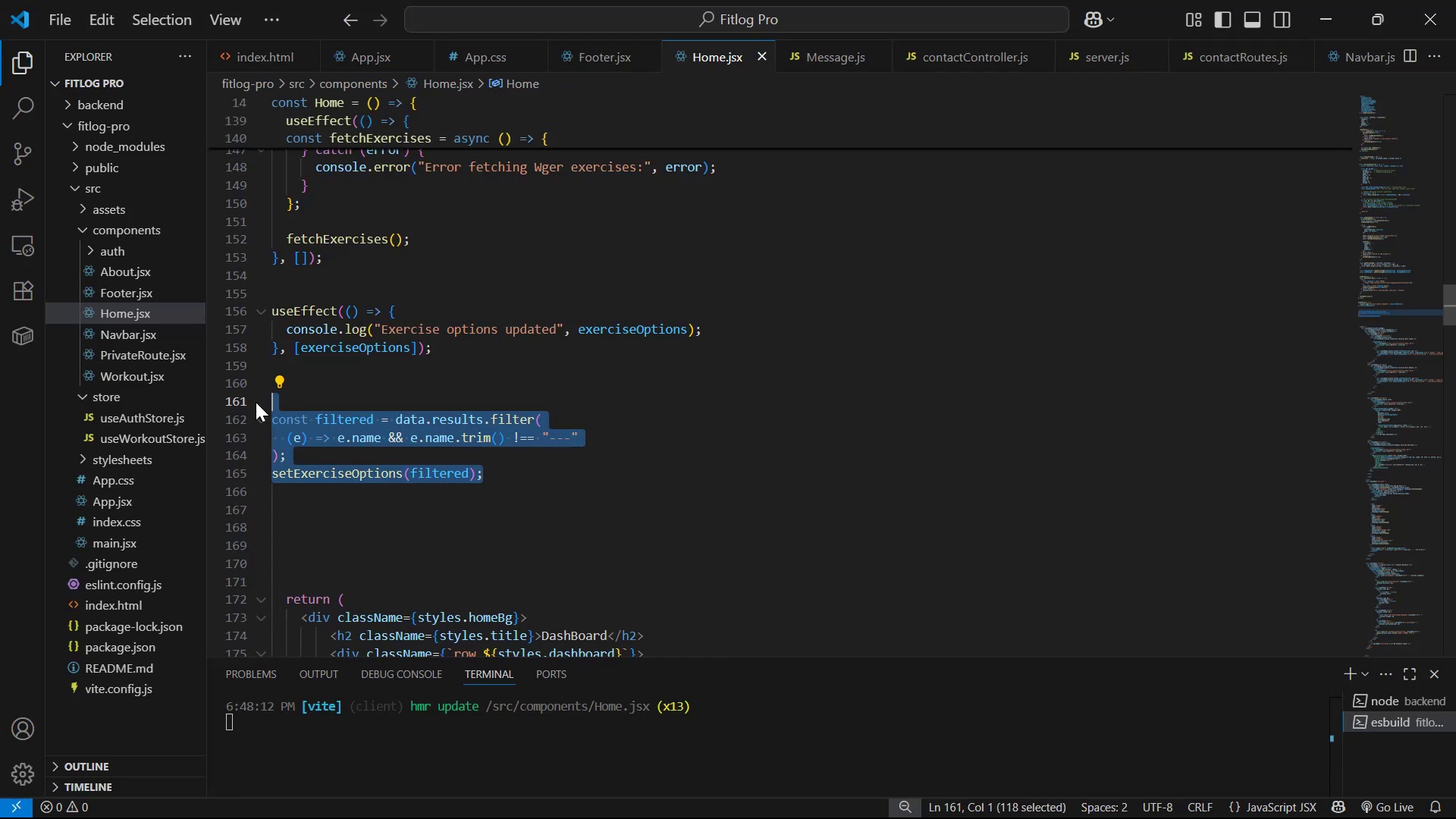 
key(Control+X)
 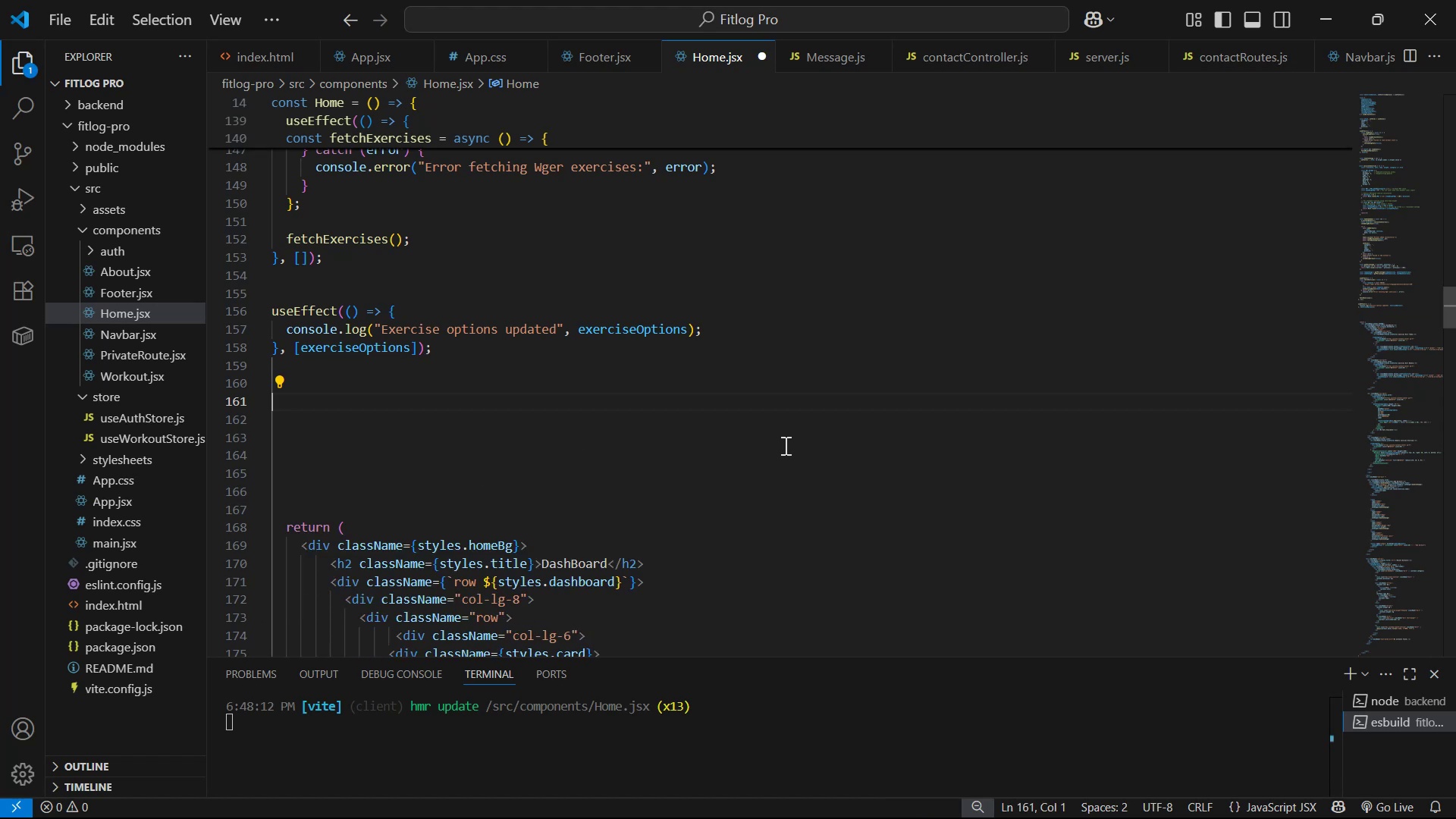 
scroll: coordinate [827, 441], scroll_direction: up, amount: 4.0
 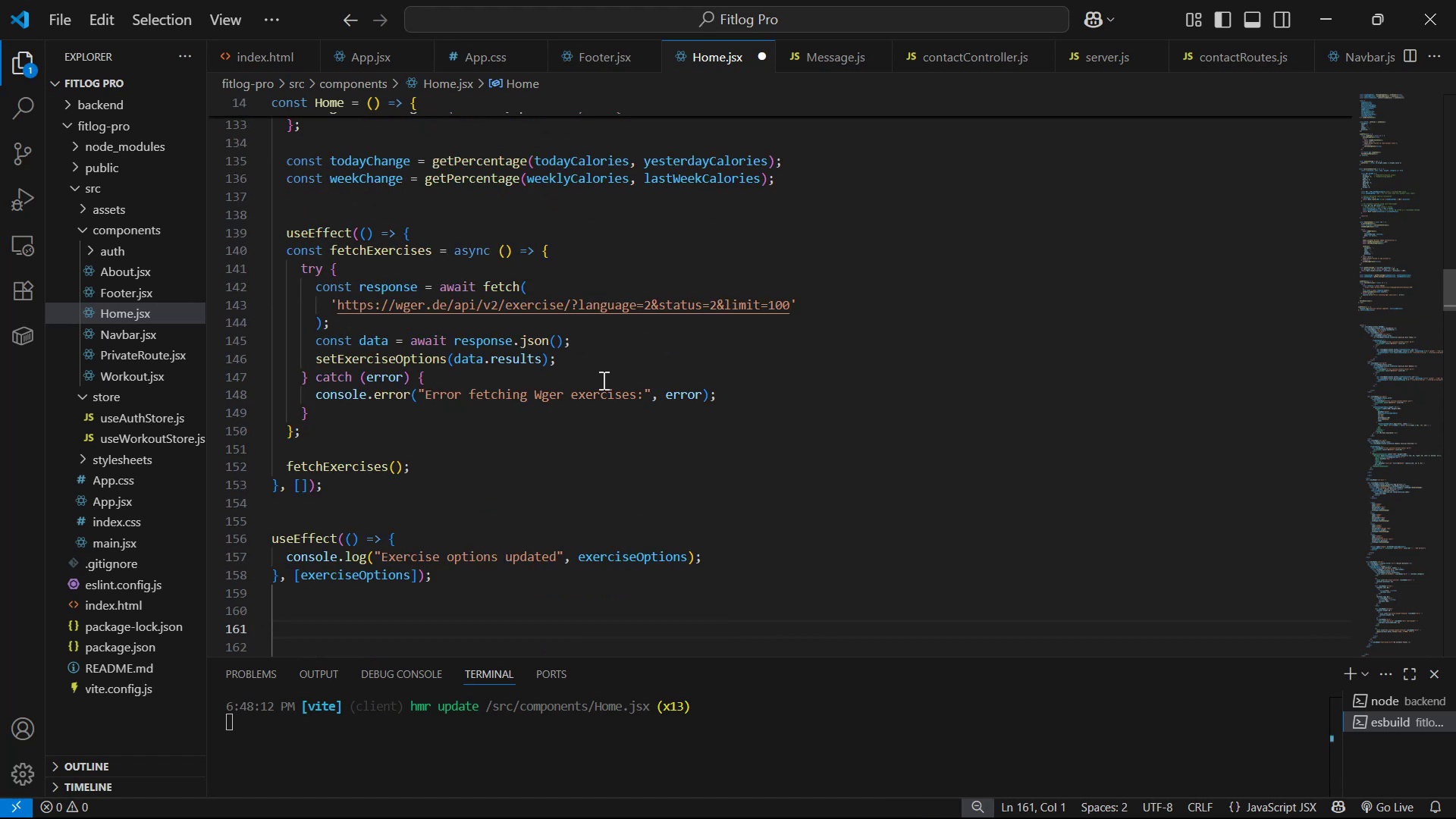 
left_click_drag(start_coordinate=[576, 357], to_coordinate=[312, 356])
 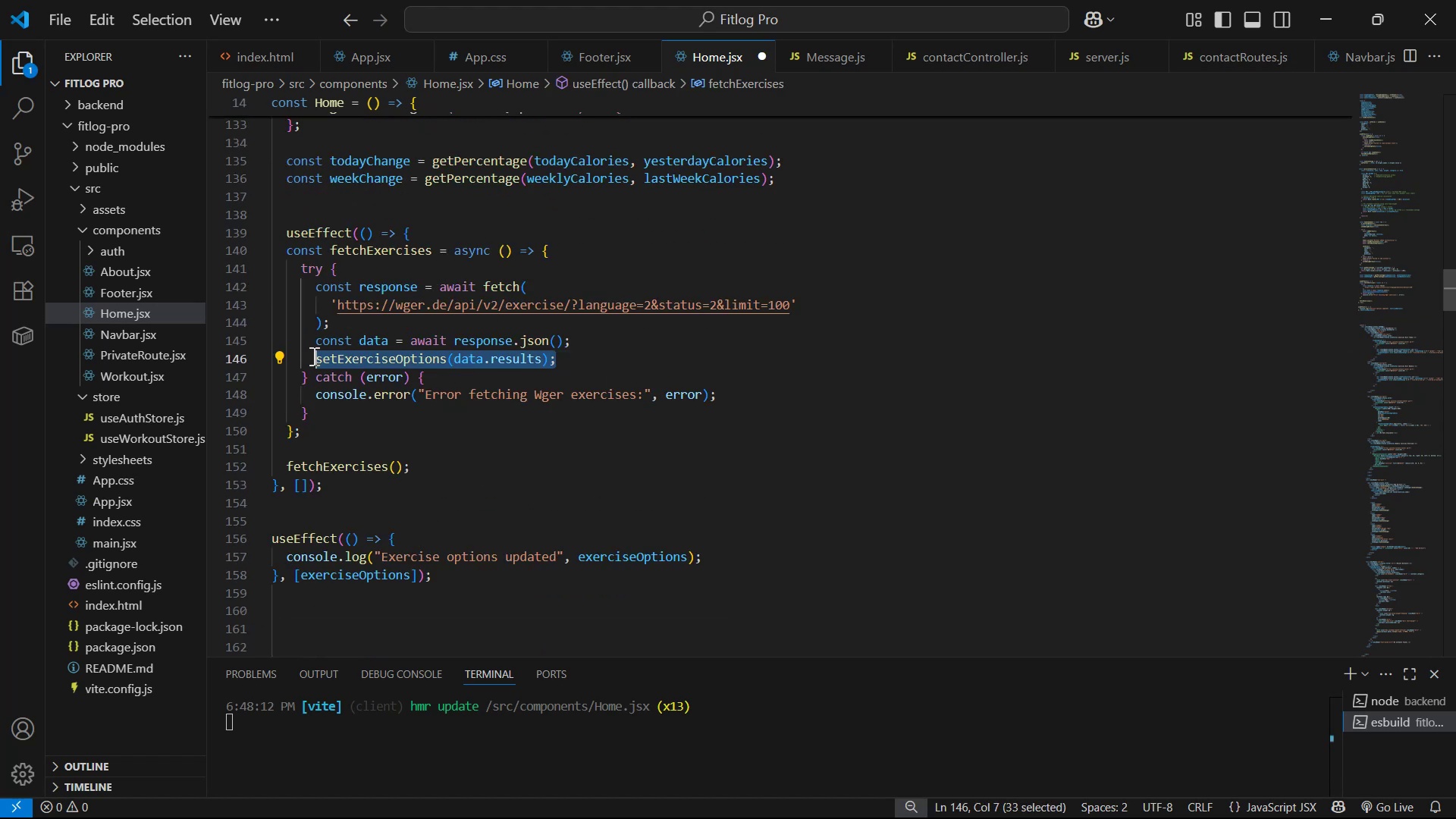 
key(Control+V)
 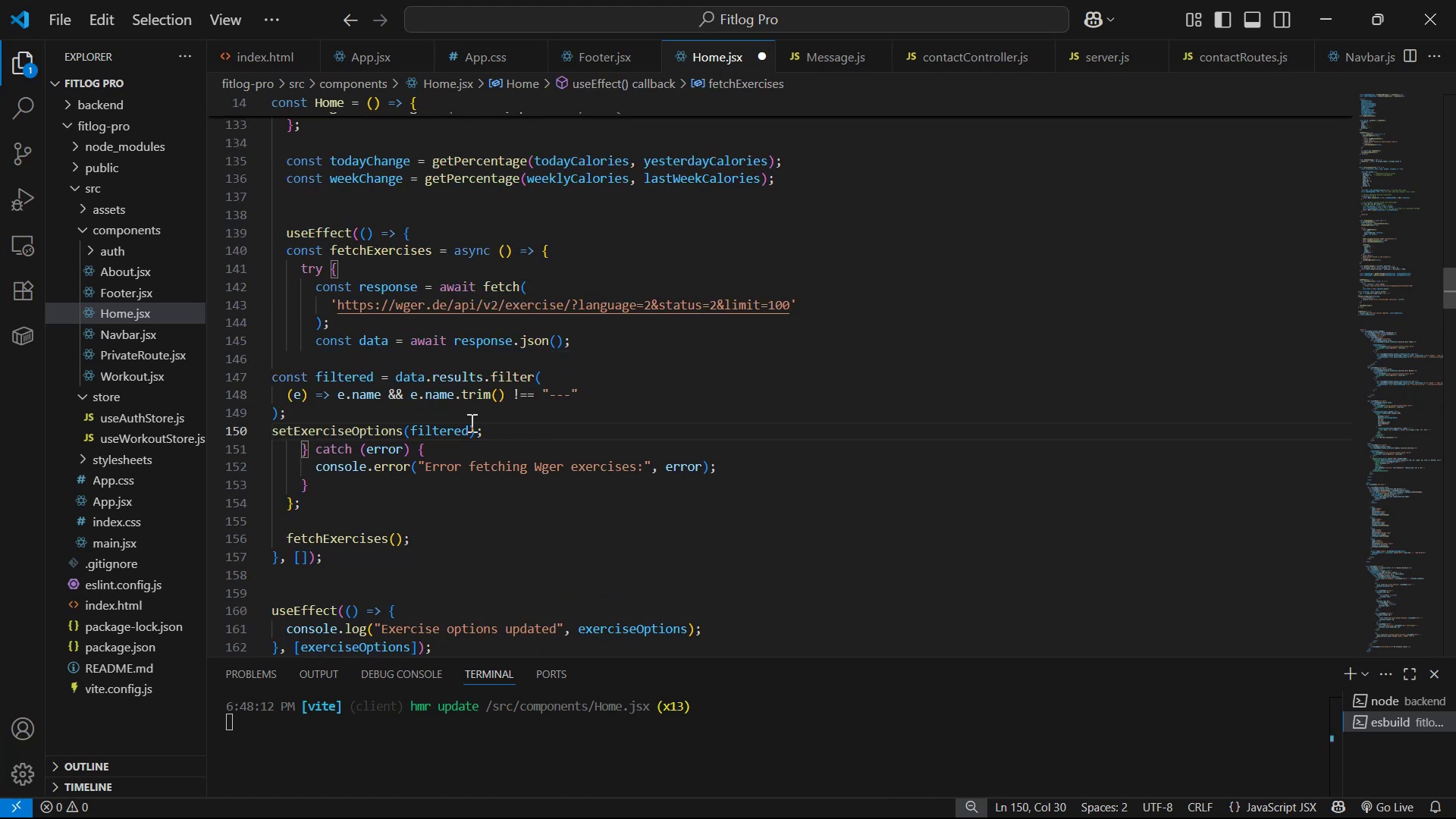 
left_click_drag(start_coordinate=[505, 438], to_coordinate=[249, 382])
 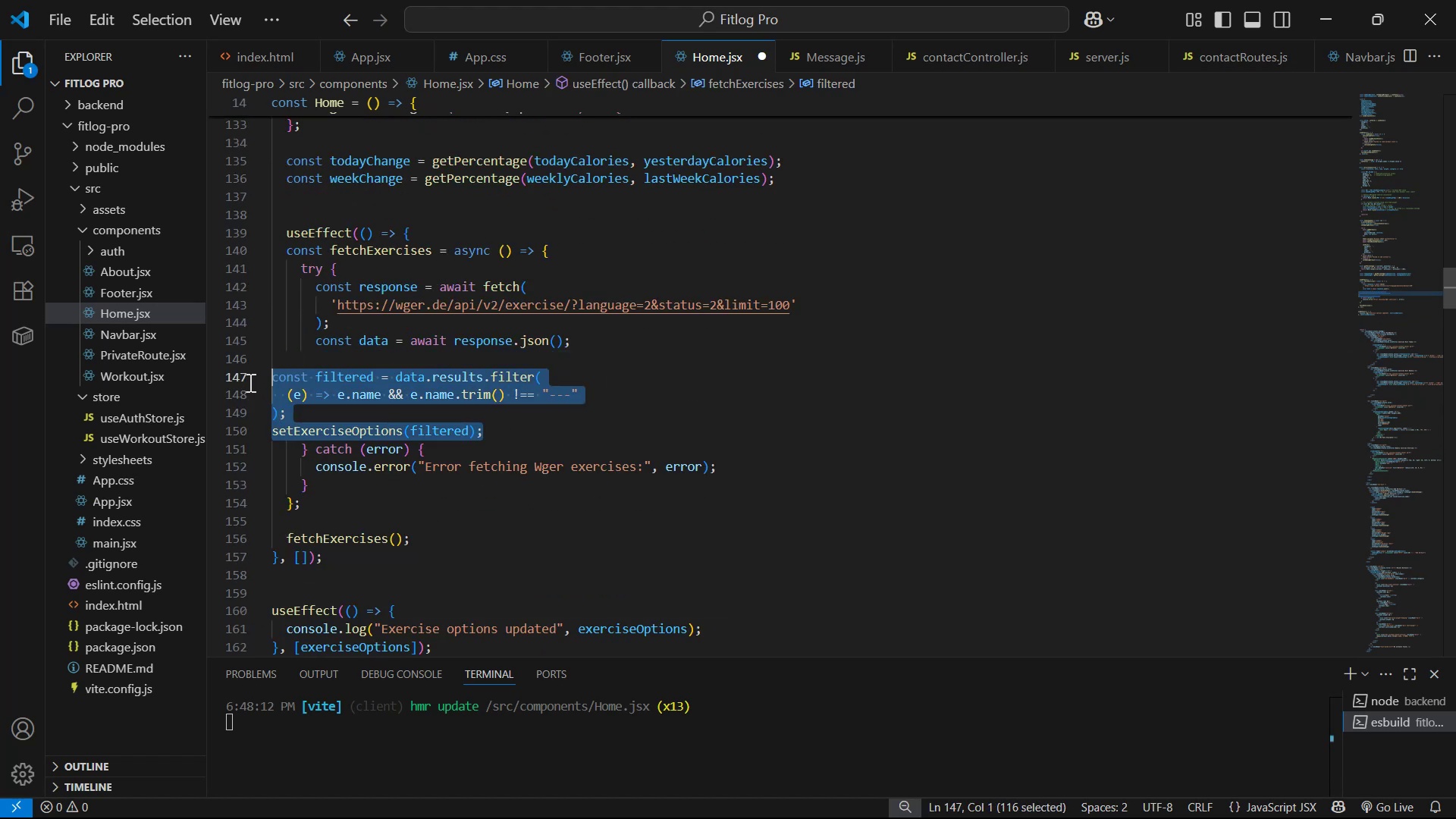 
key(Tab)
 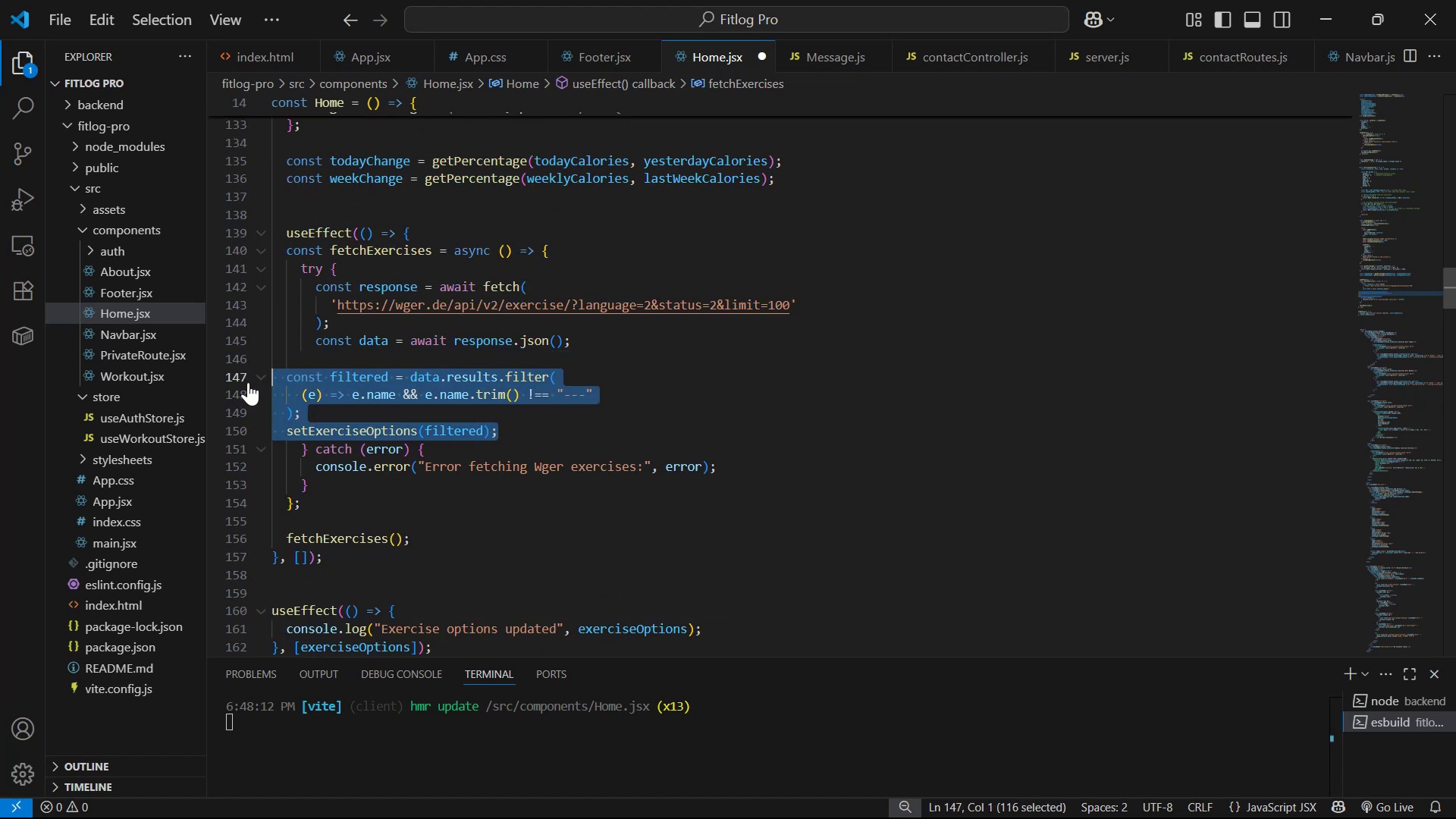 
key(Tab)
 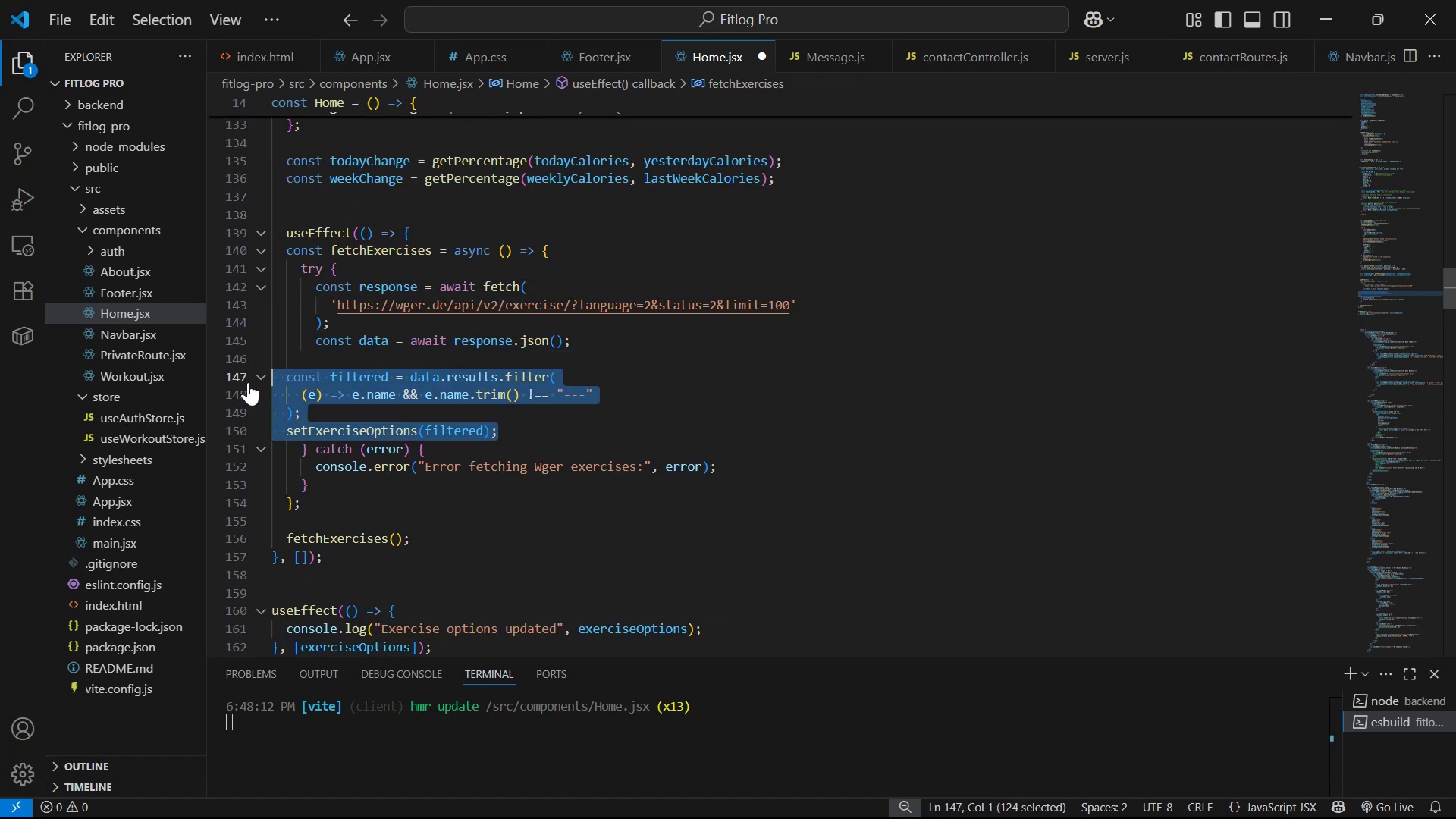 
key(Tab)
 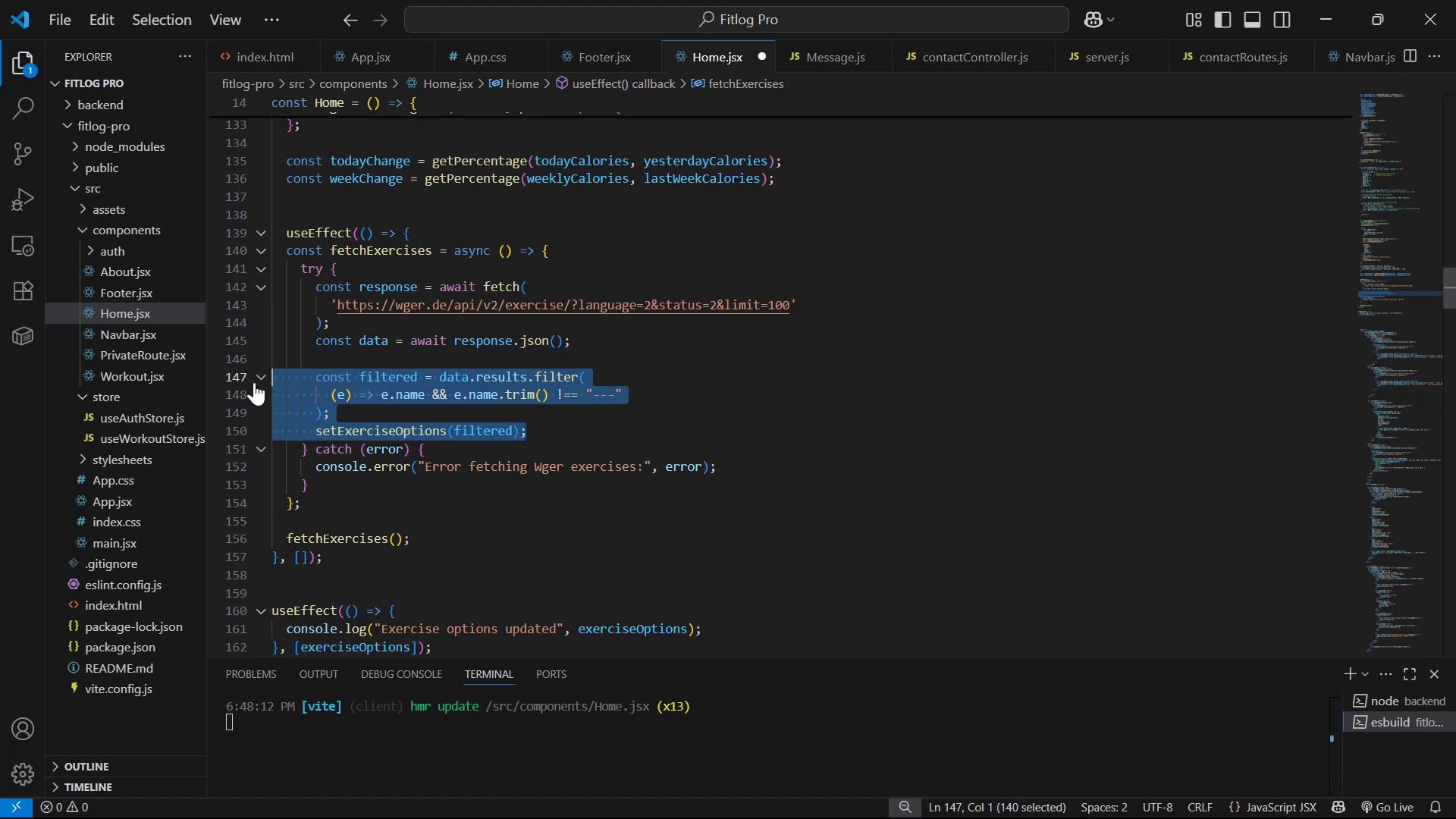 
key(Control+S)
 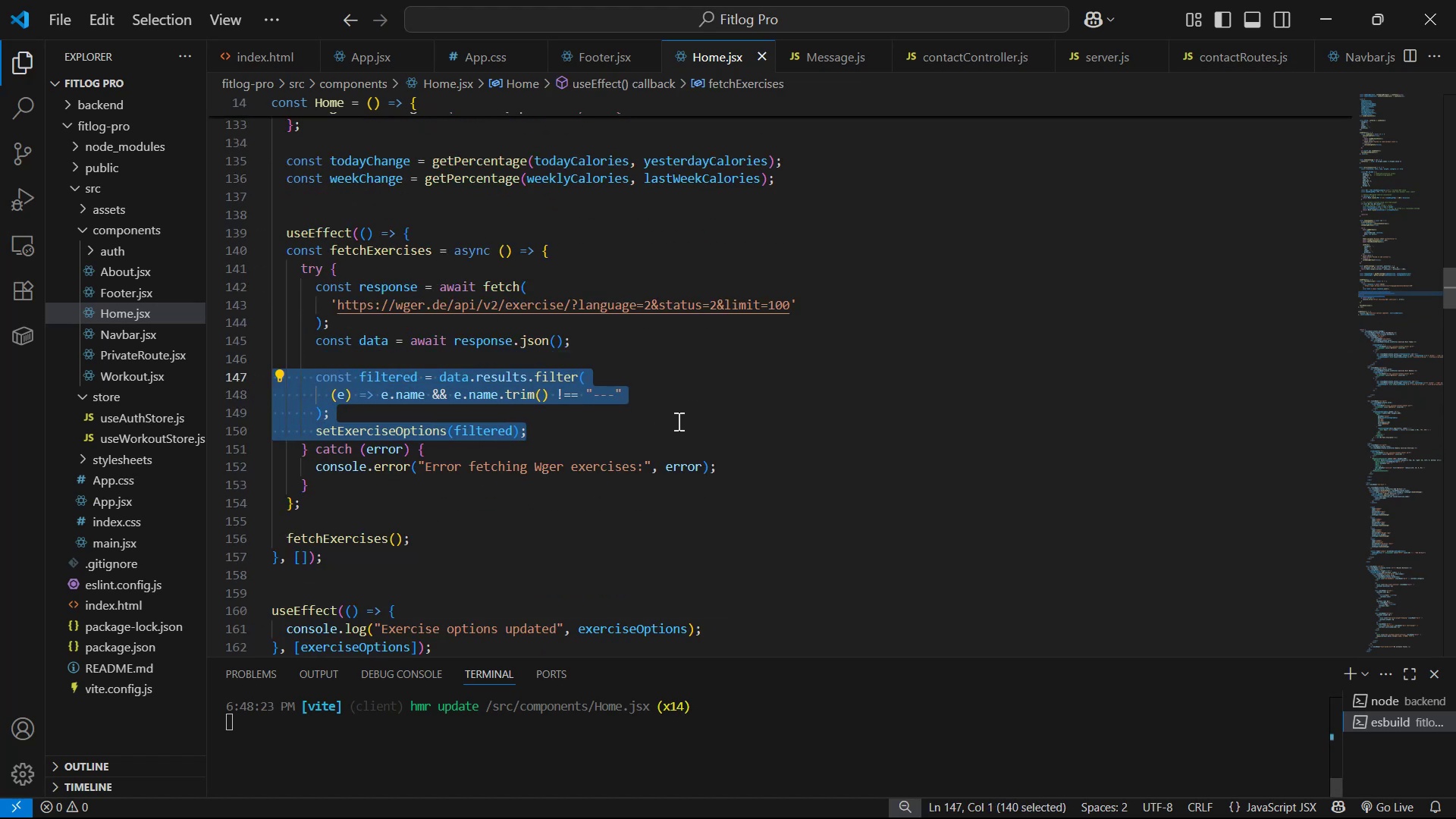 
key(Alt+AltLeft)
 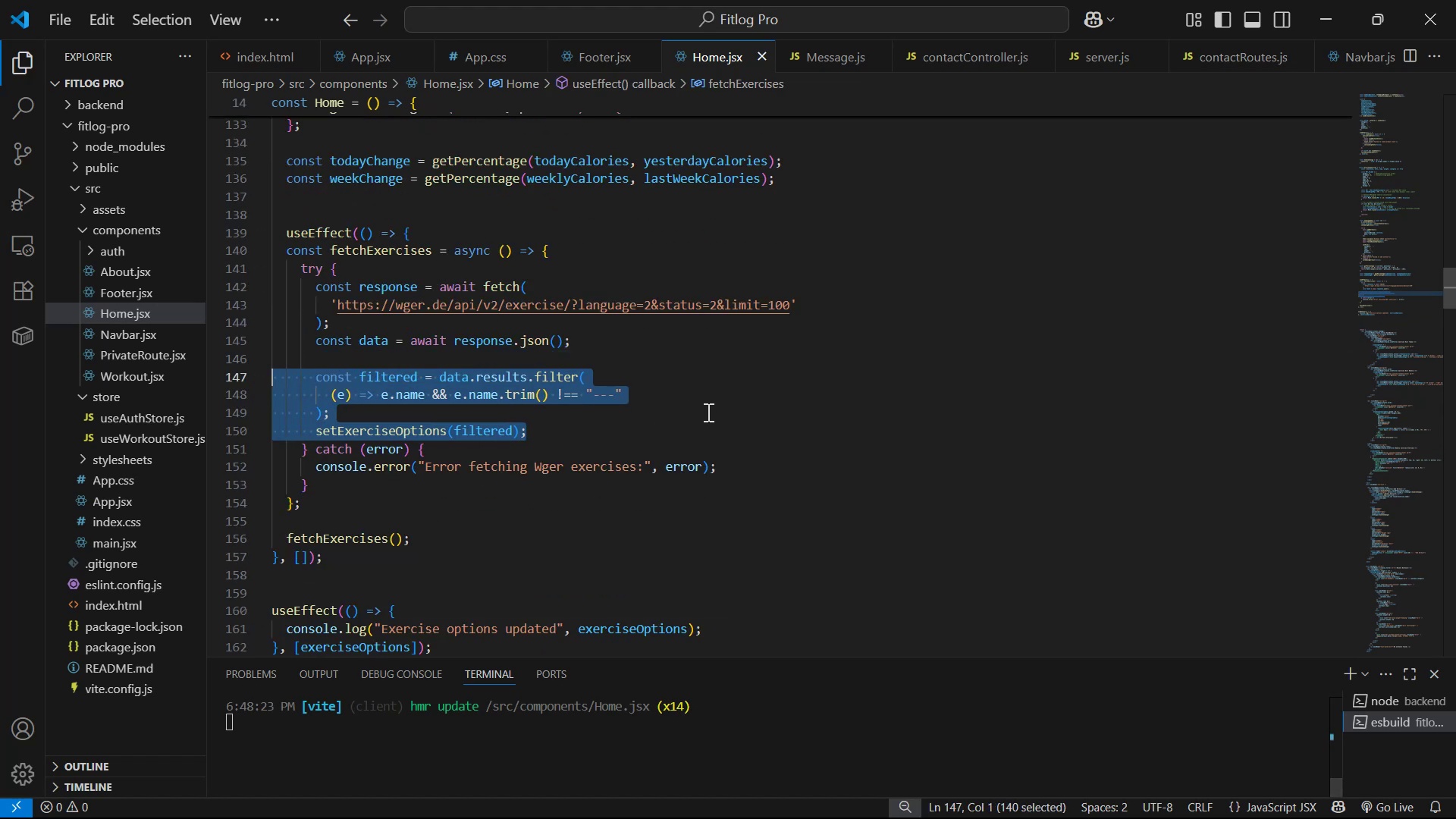 
key(Alt+Tab)
 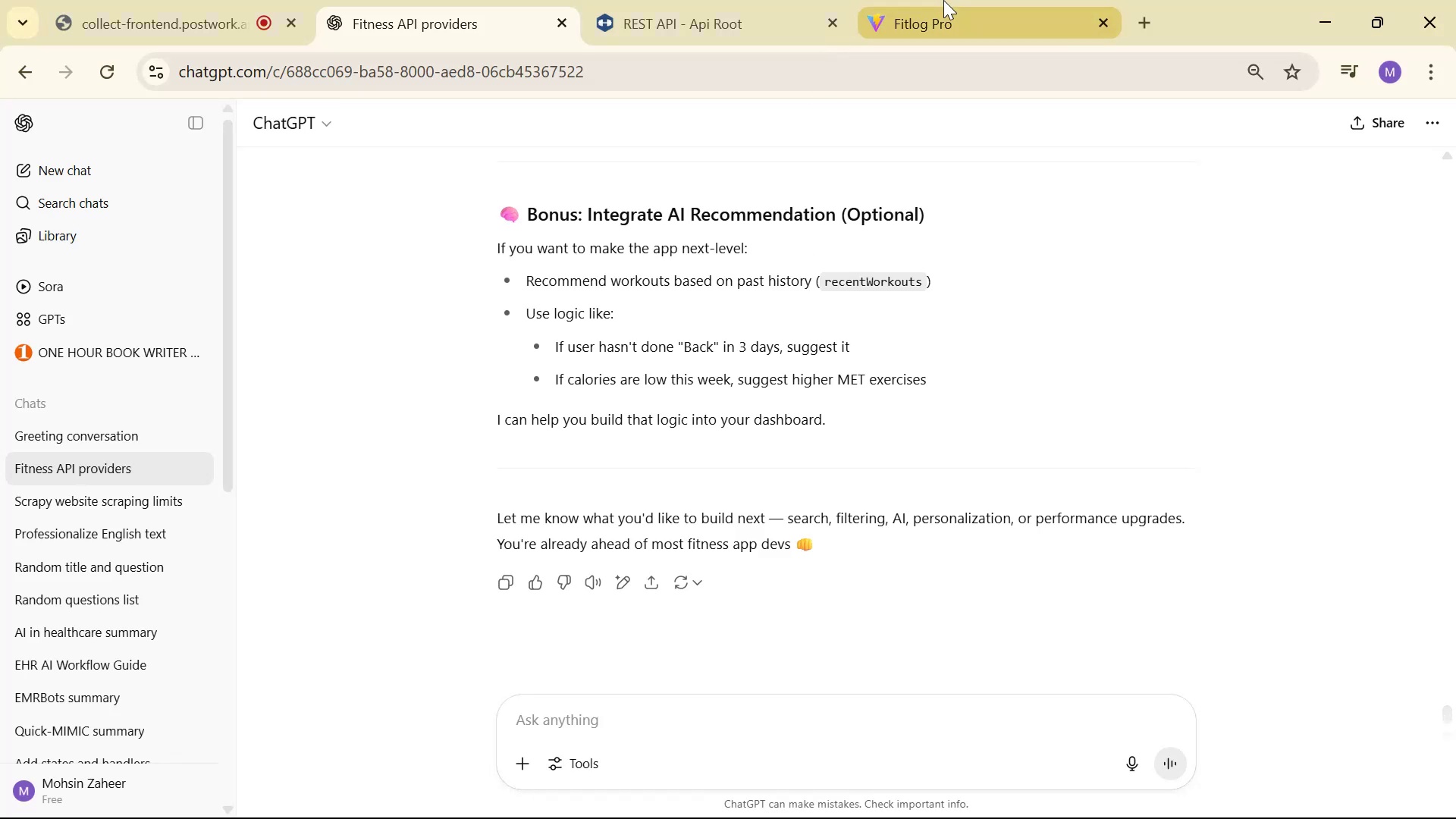 
key(Control+ControlLeft)
 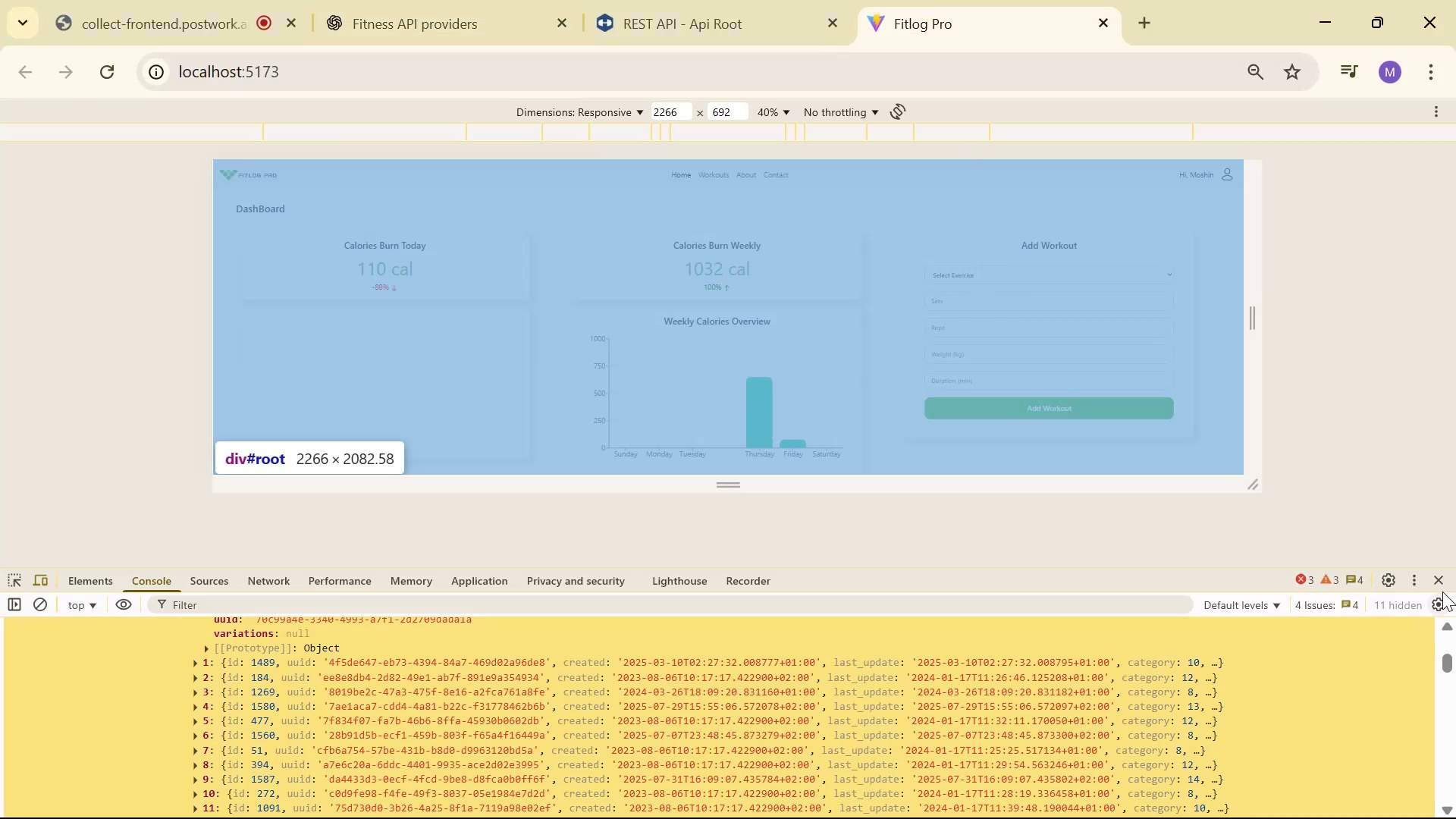 
double_click([1442, 582])
 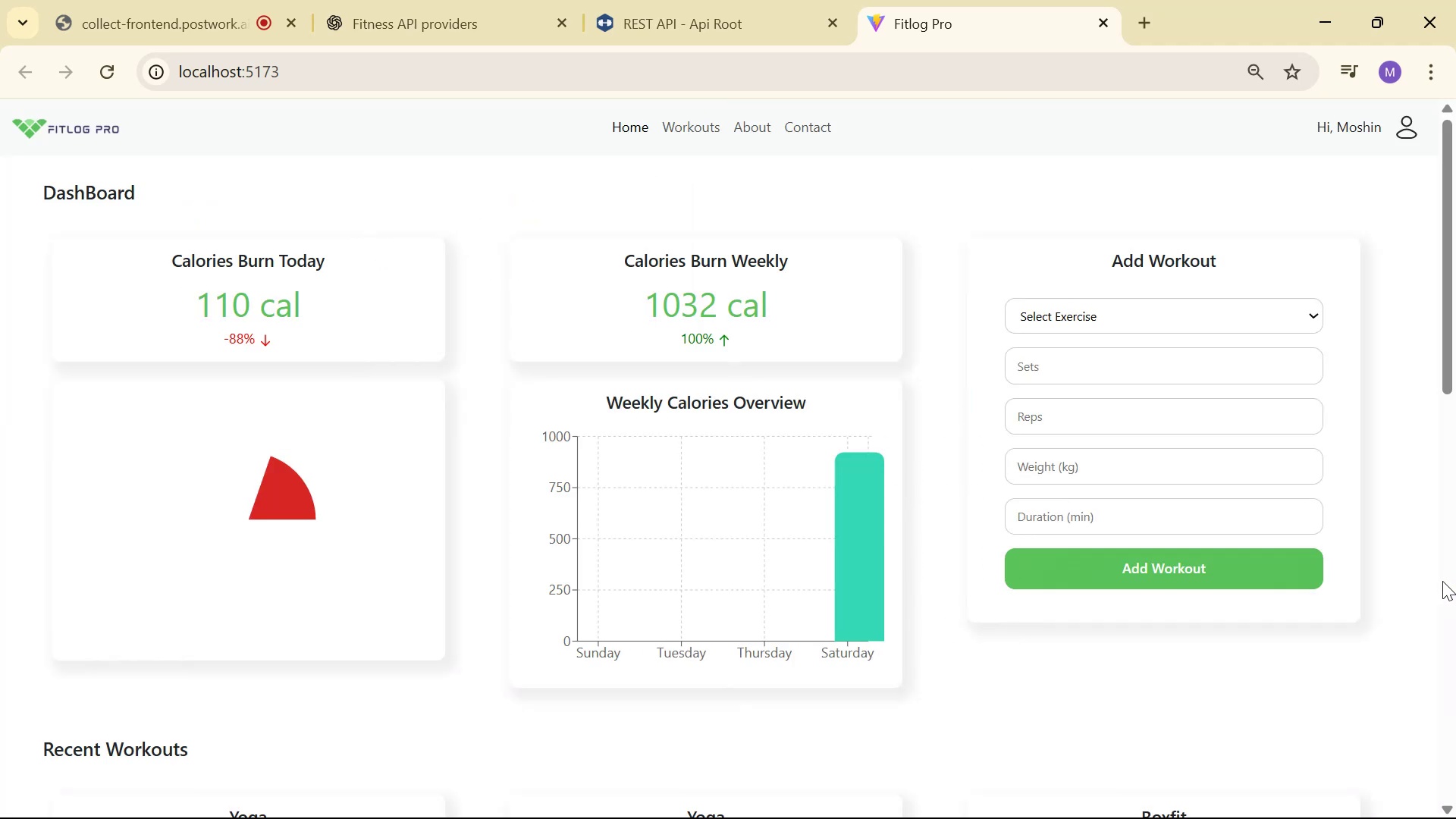 
key(Control+Shift+R)
 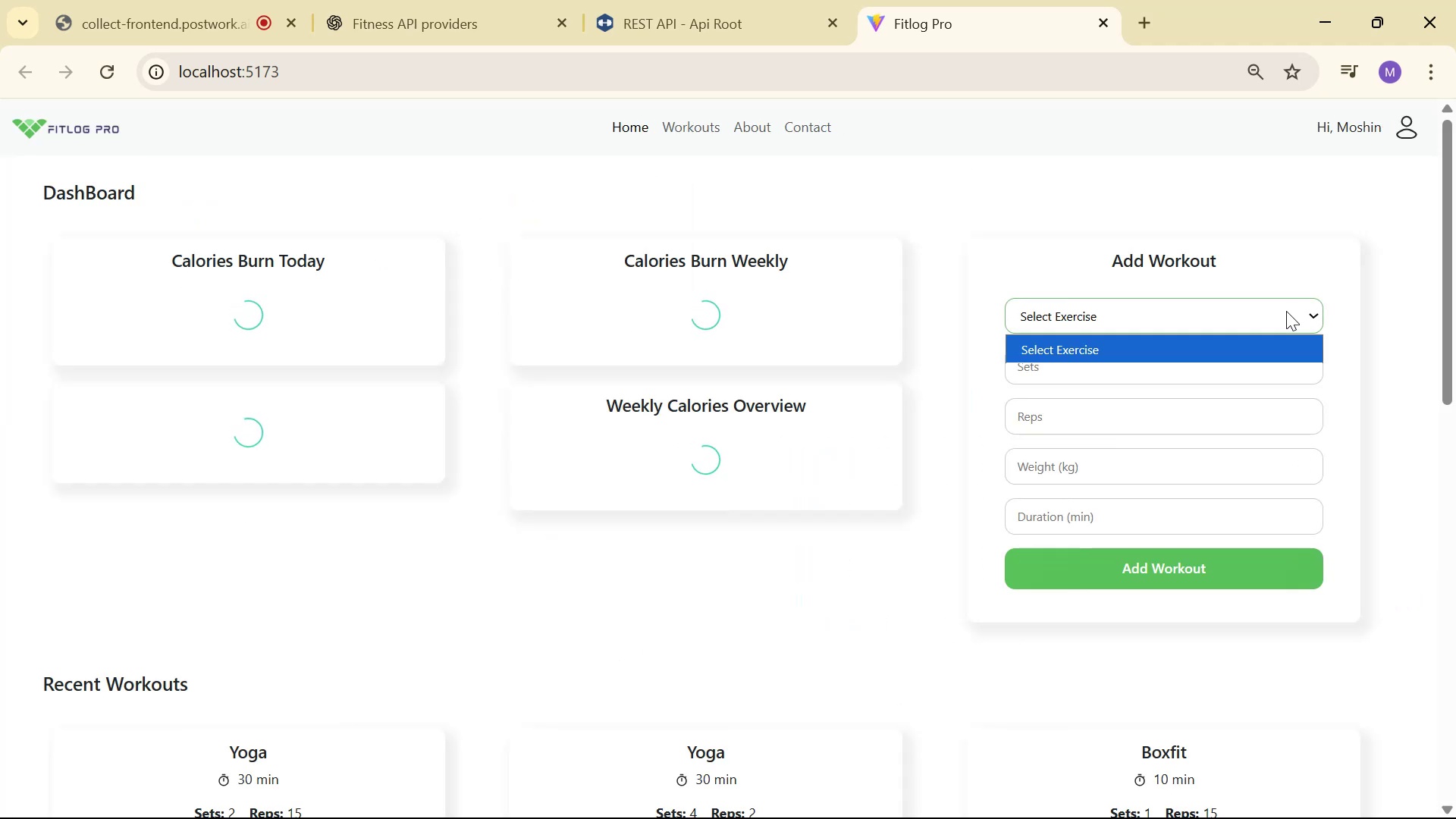 
wait(6.76)
 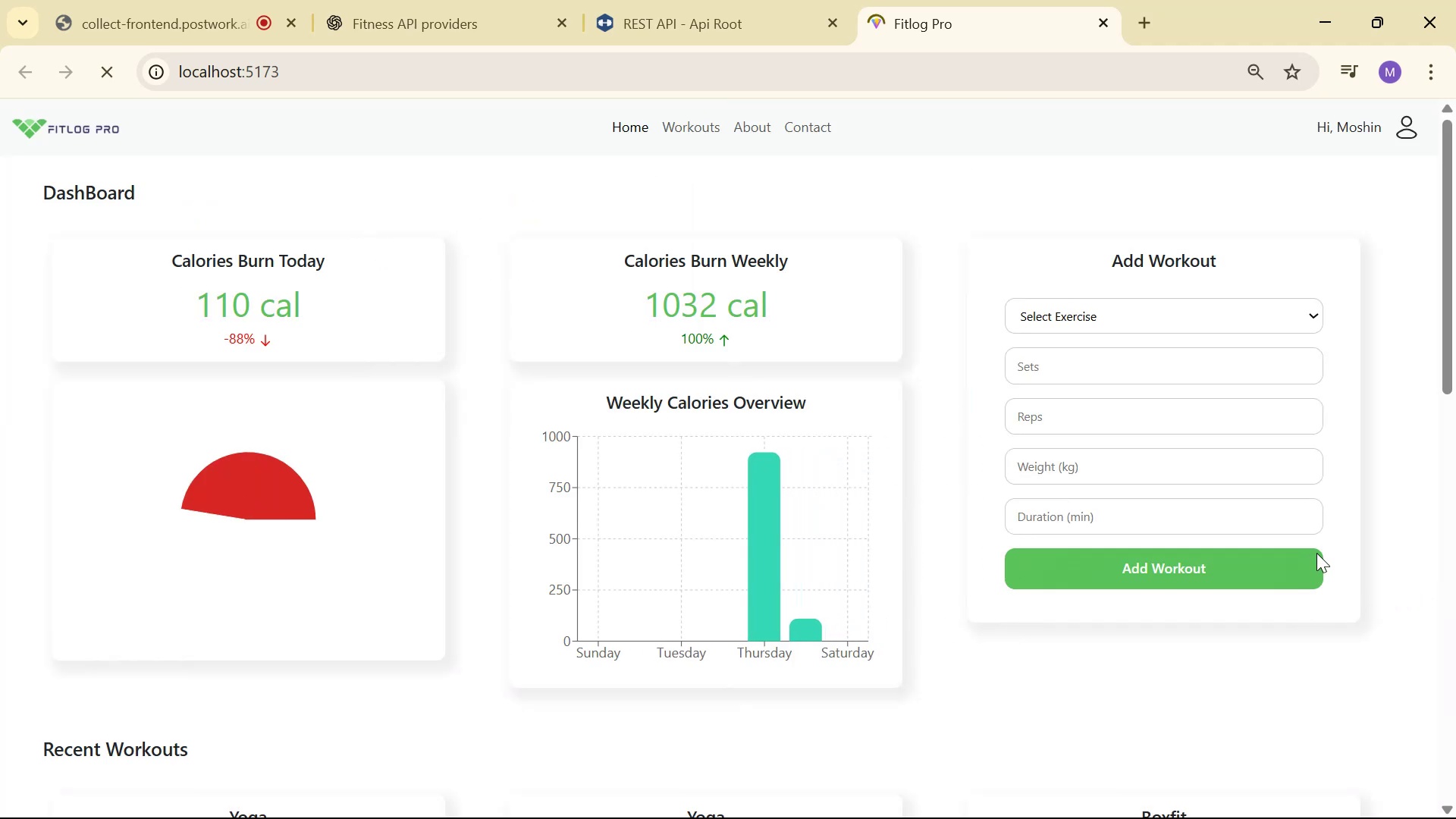 
double_click([1304, 310])
 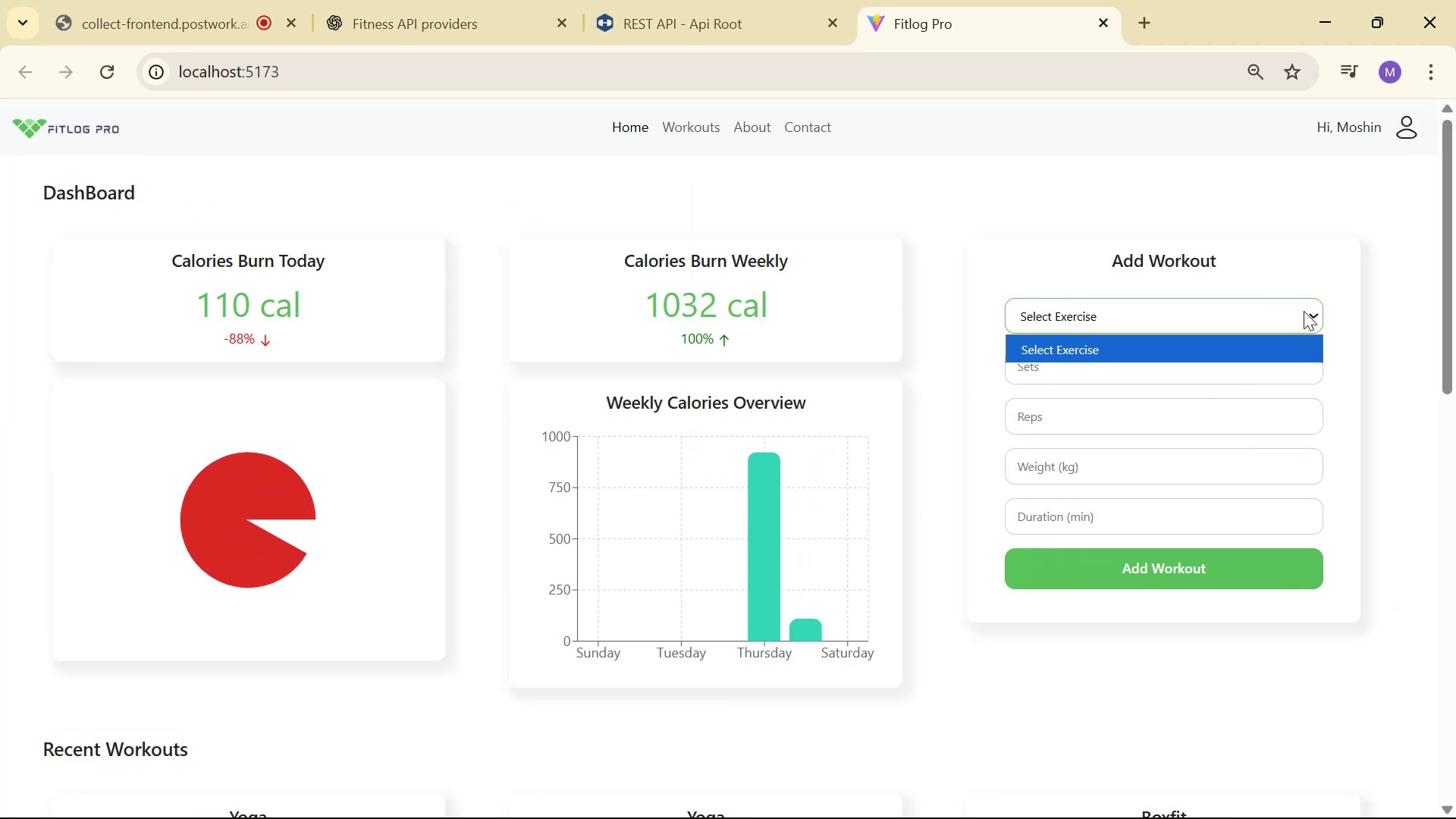 
left_click([1304, 311])
 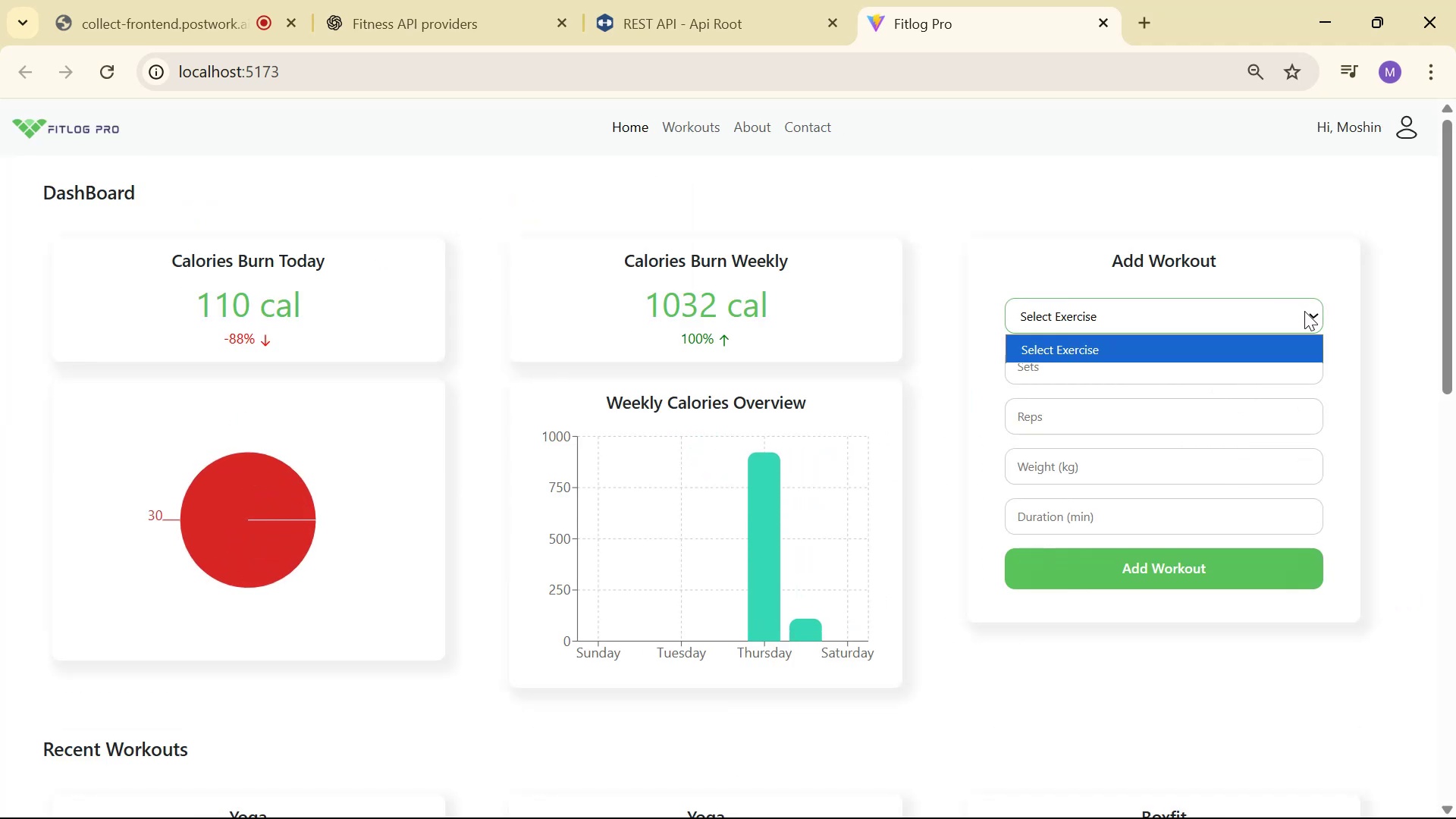 
left_click([1304, 311])
 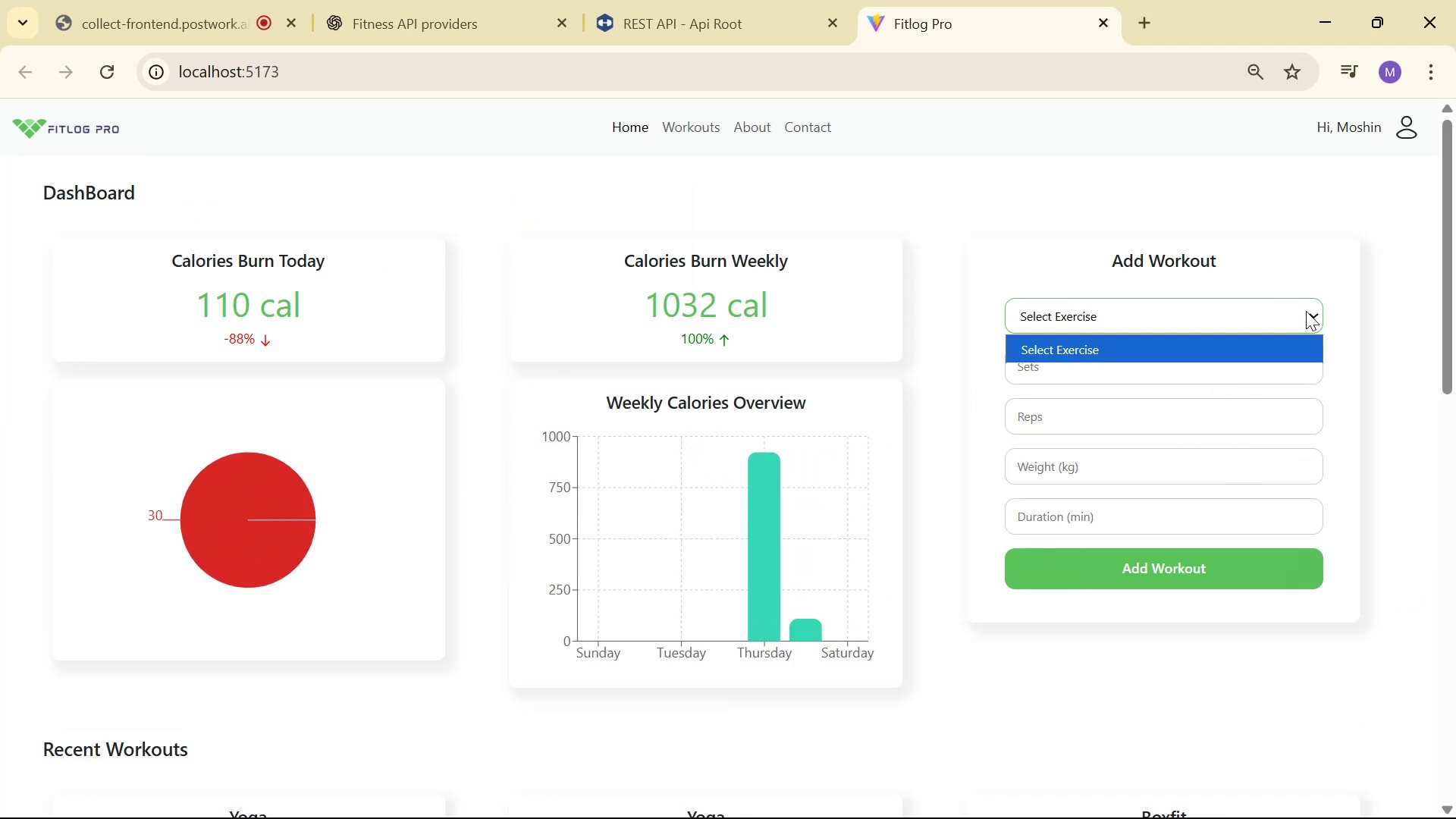 
triple_click([1306, 311])
 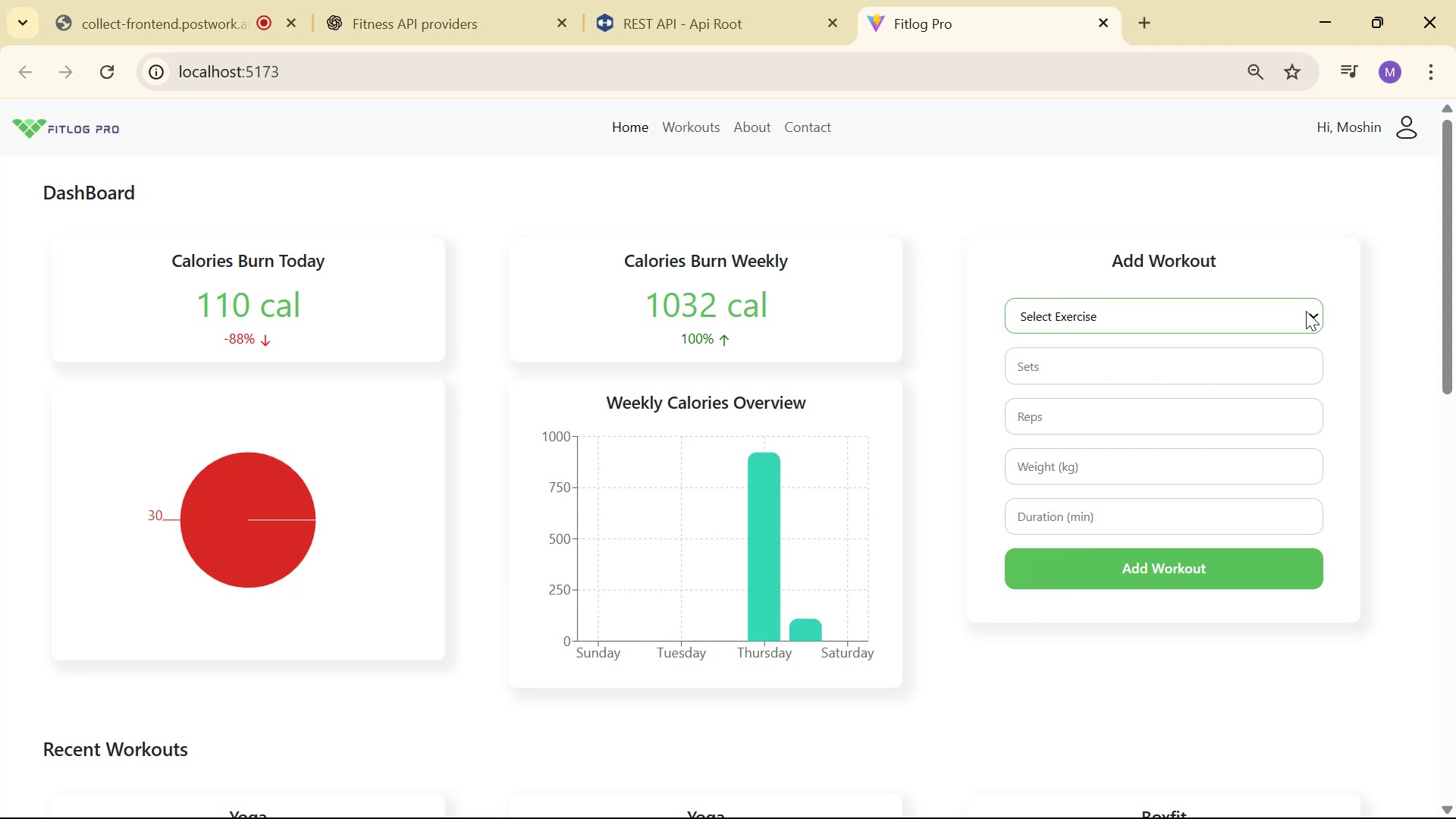 
triple_click([1306, 311])
 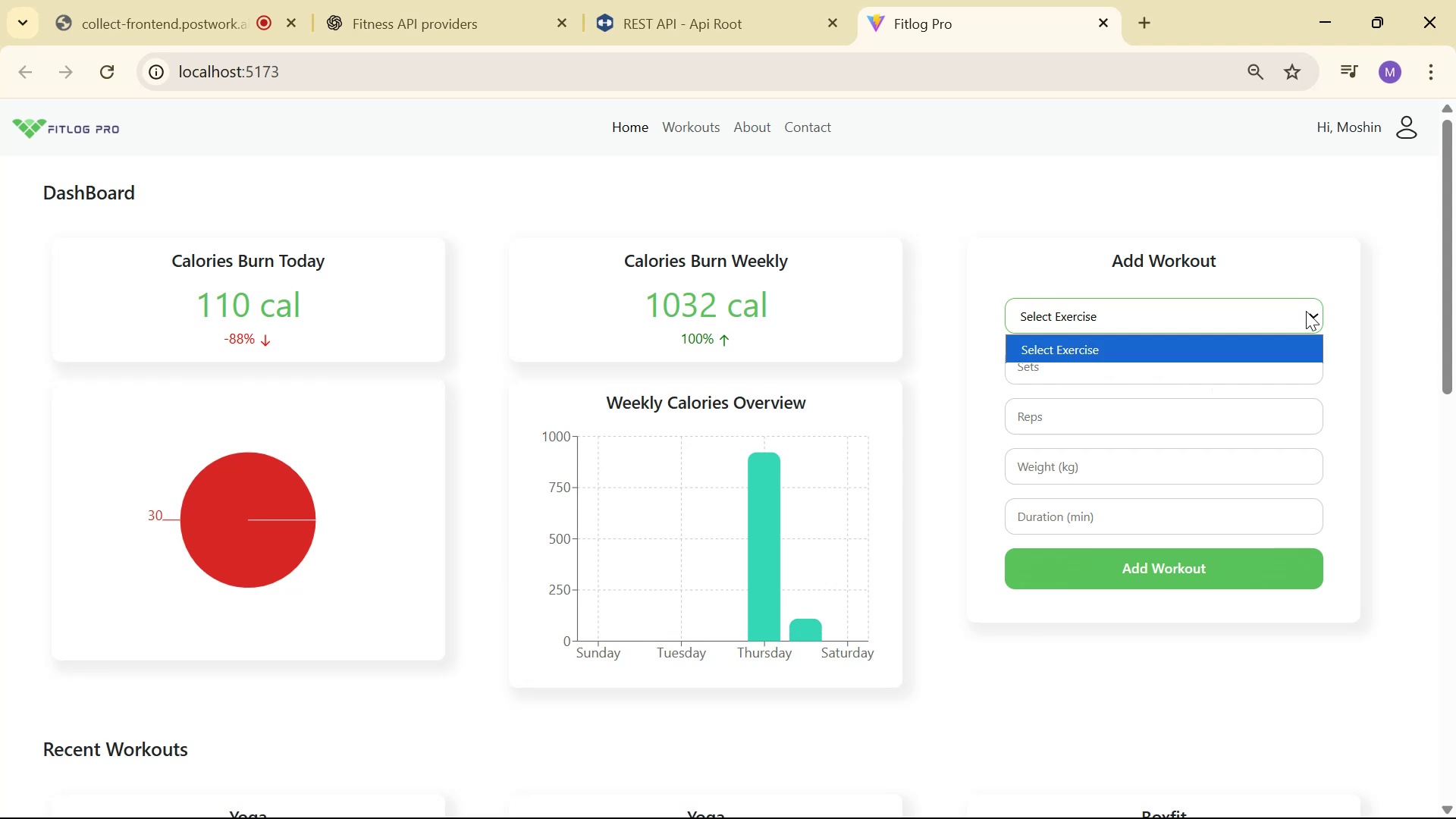 
left_click([1306, 311])
 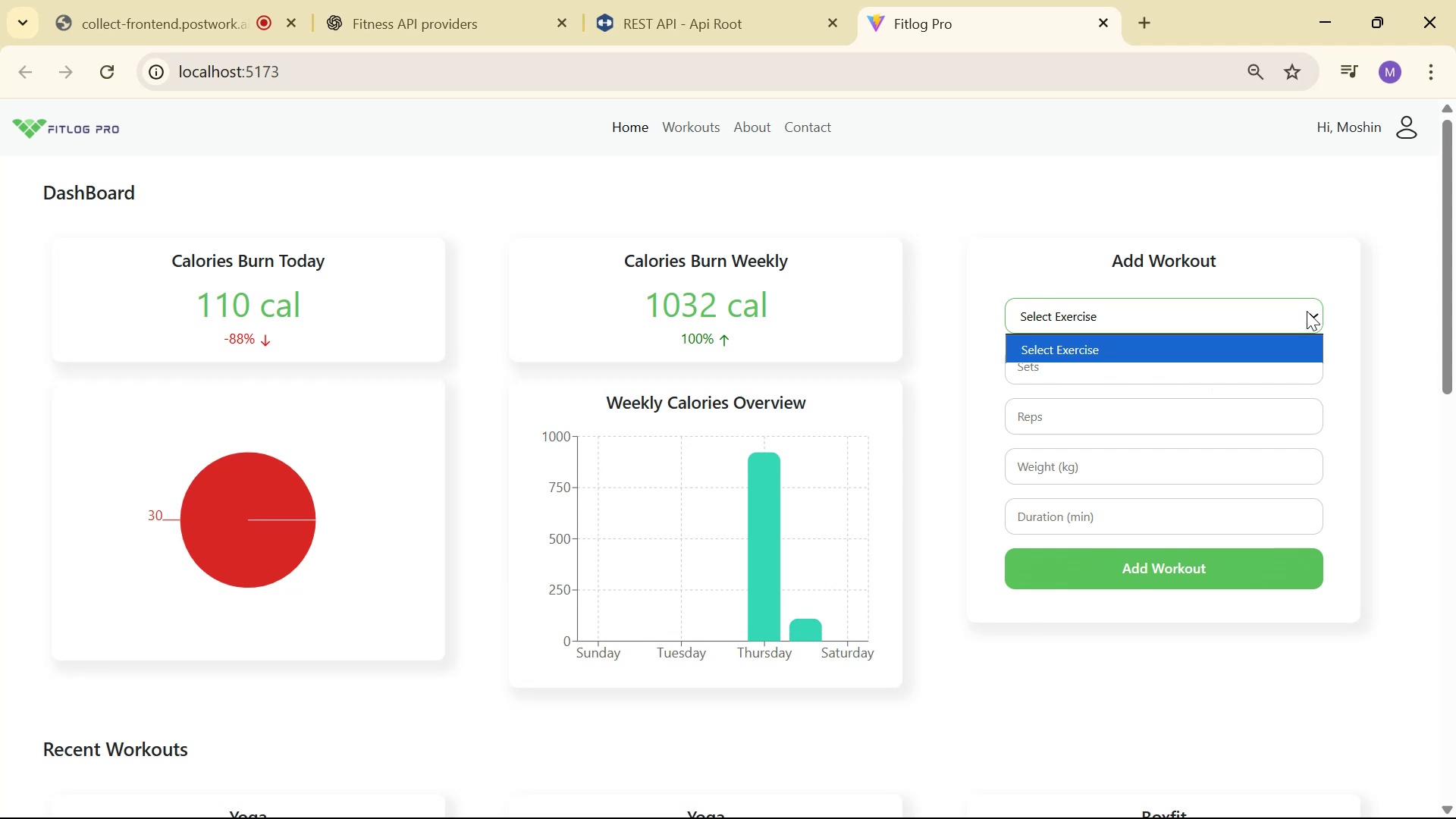 
triple_click([1307, 311])
 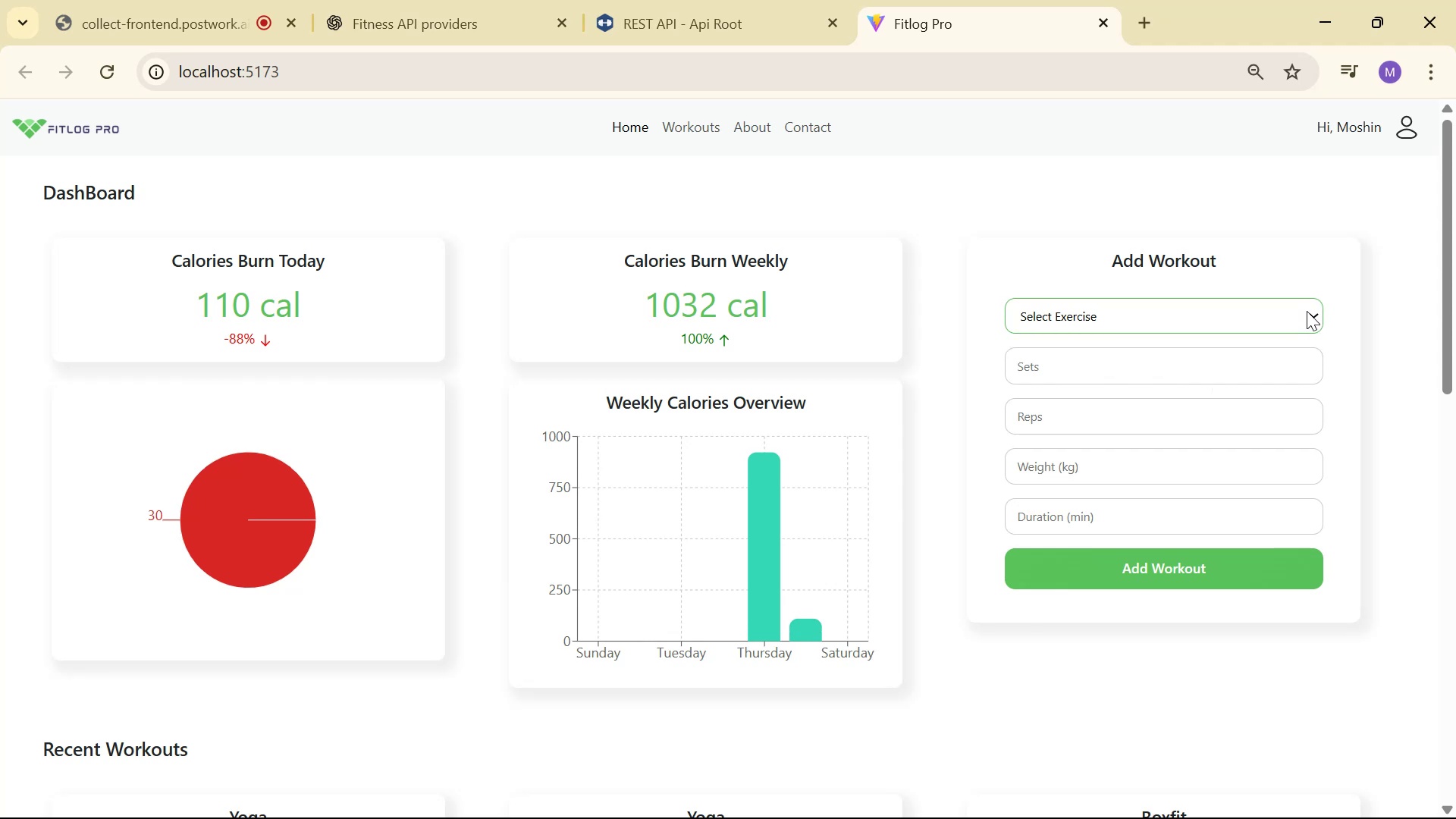 
triple_click([1307, 311])
 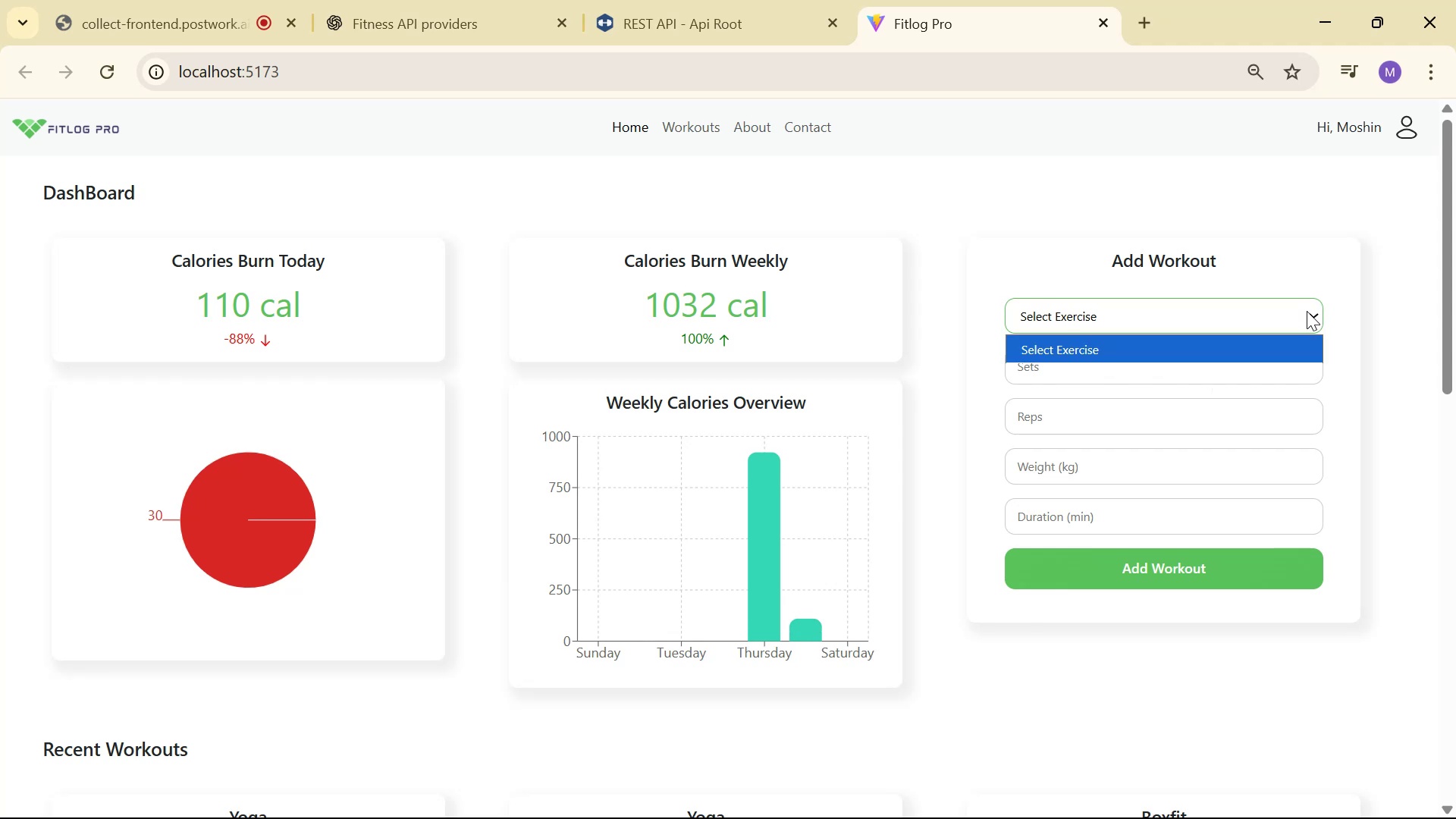 
triple_click([1307, 311])
 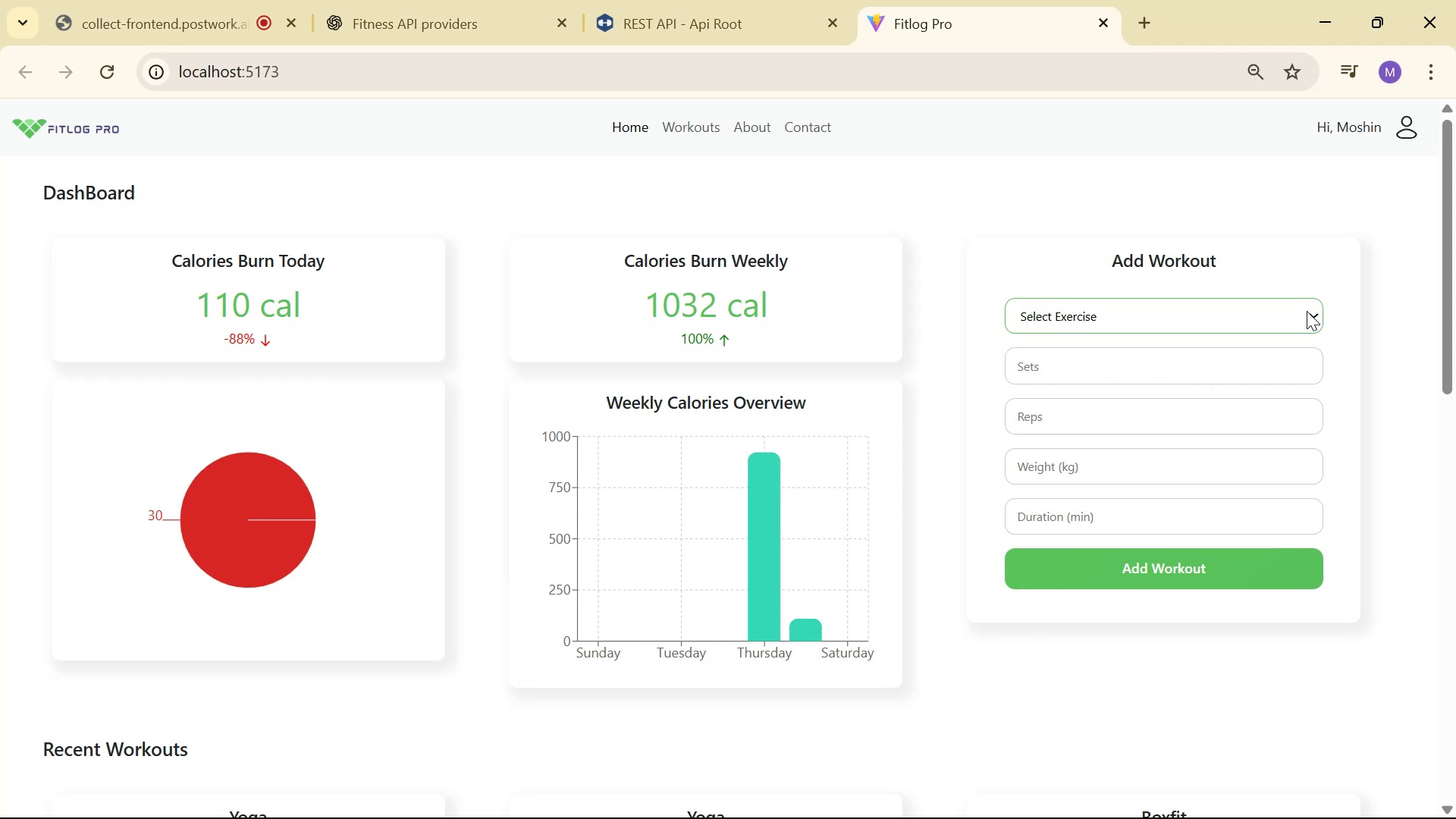 
triple_click([1307, 311])
 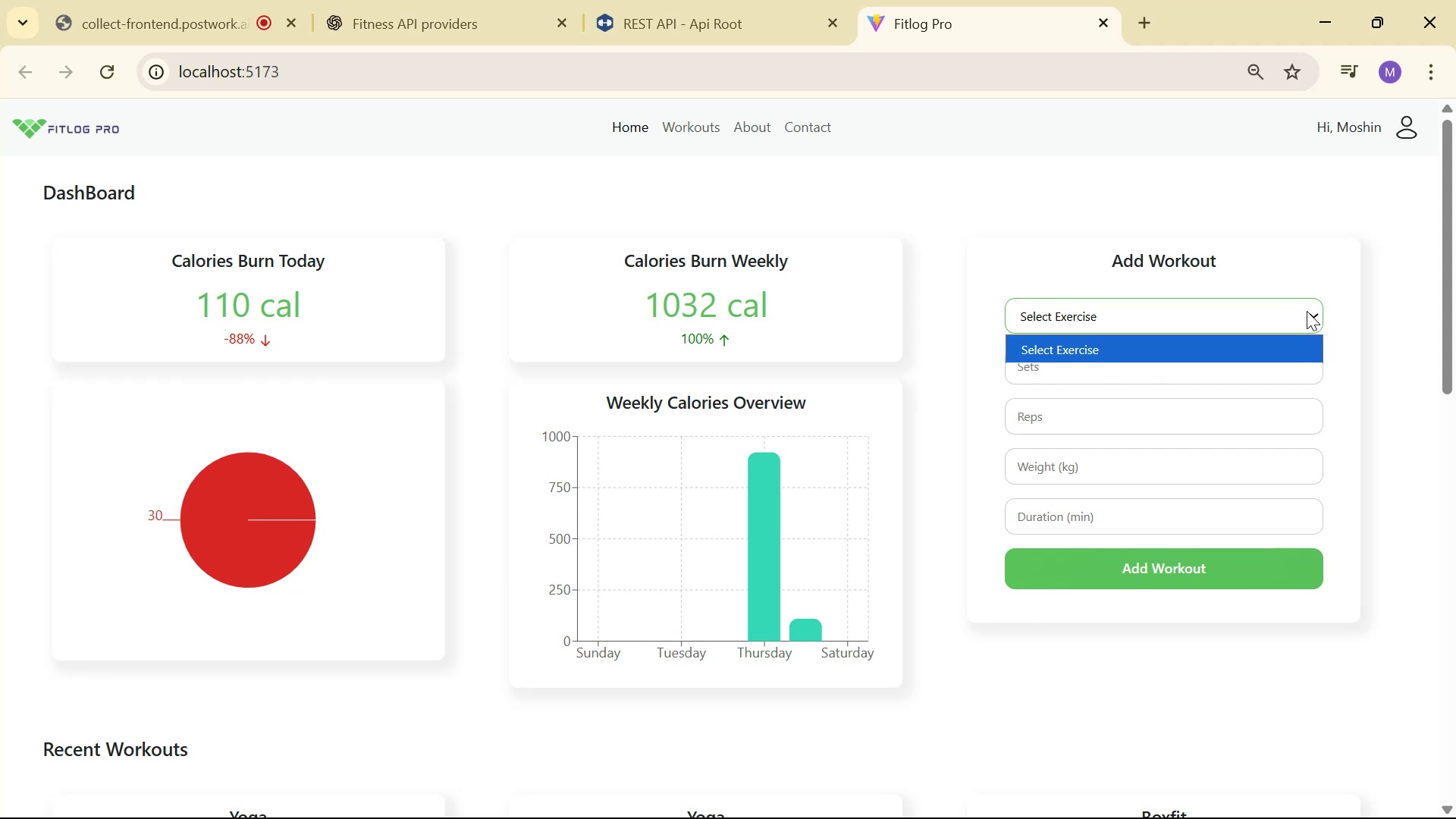 
triple_click([1307, 311])
 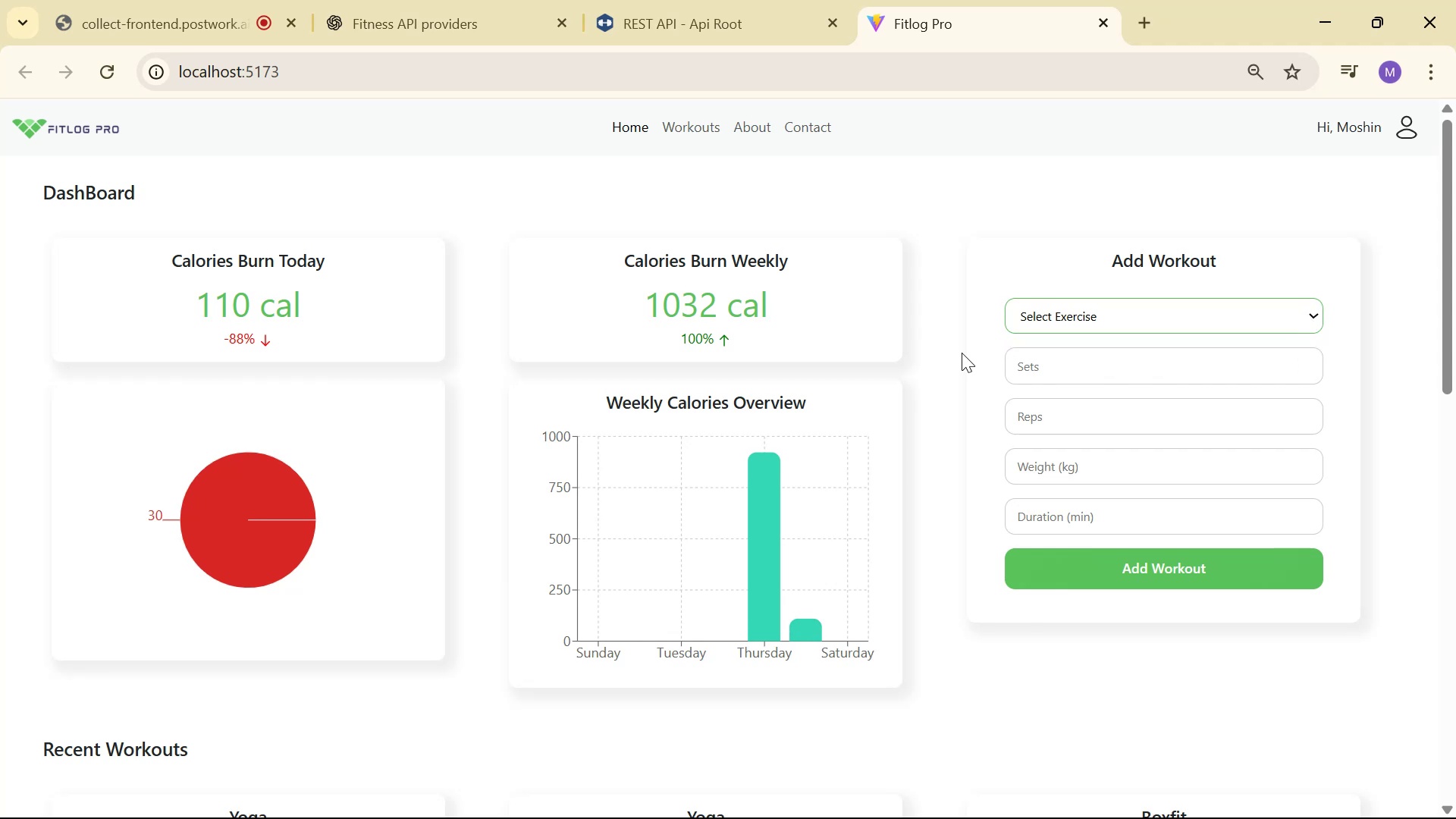 
right_click([956, 350])
 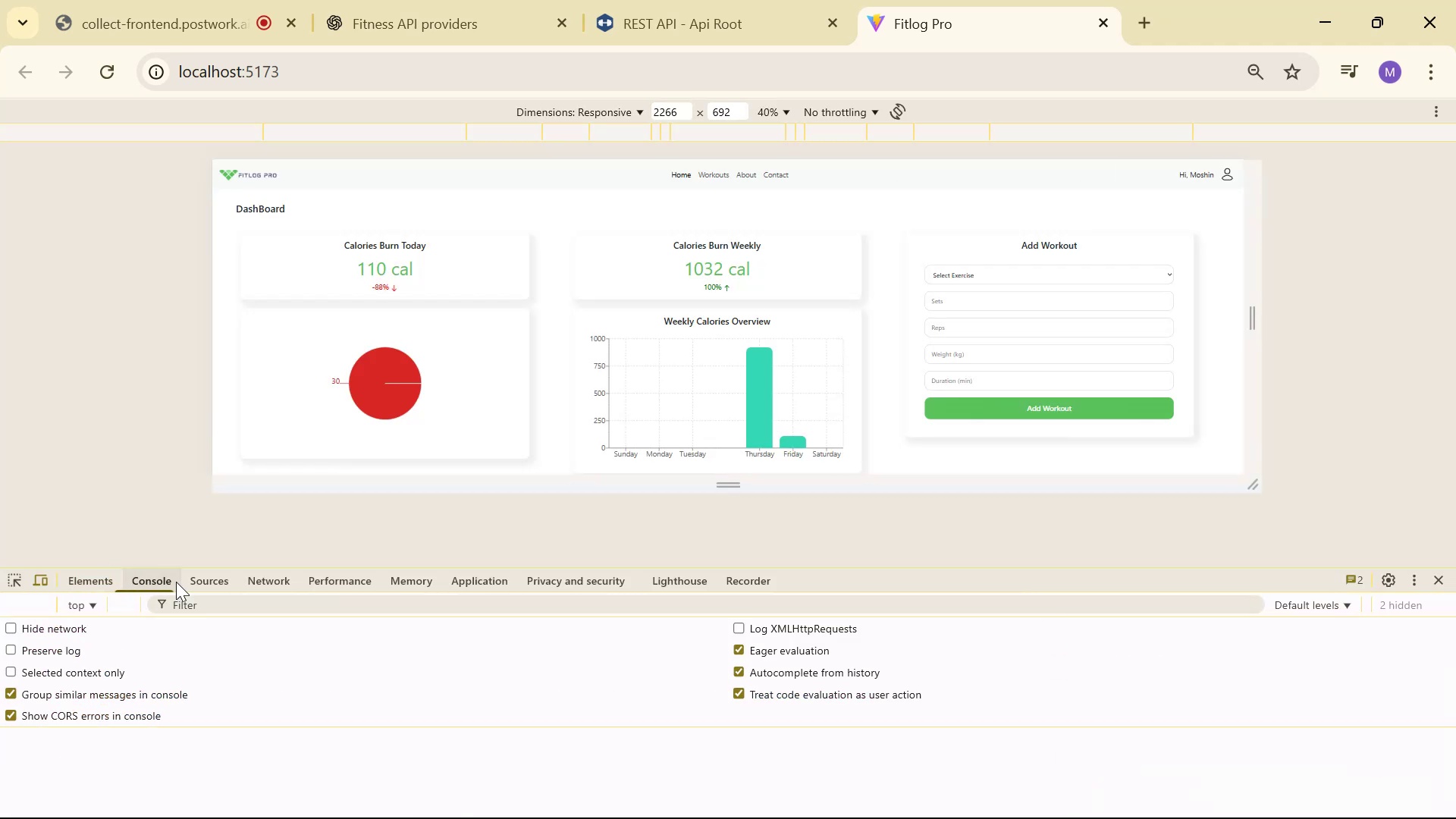 
scroll: coordinate [297, 738], scroll_direction: up, amount: 1.0
 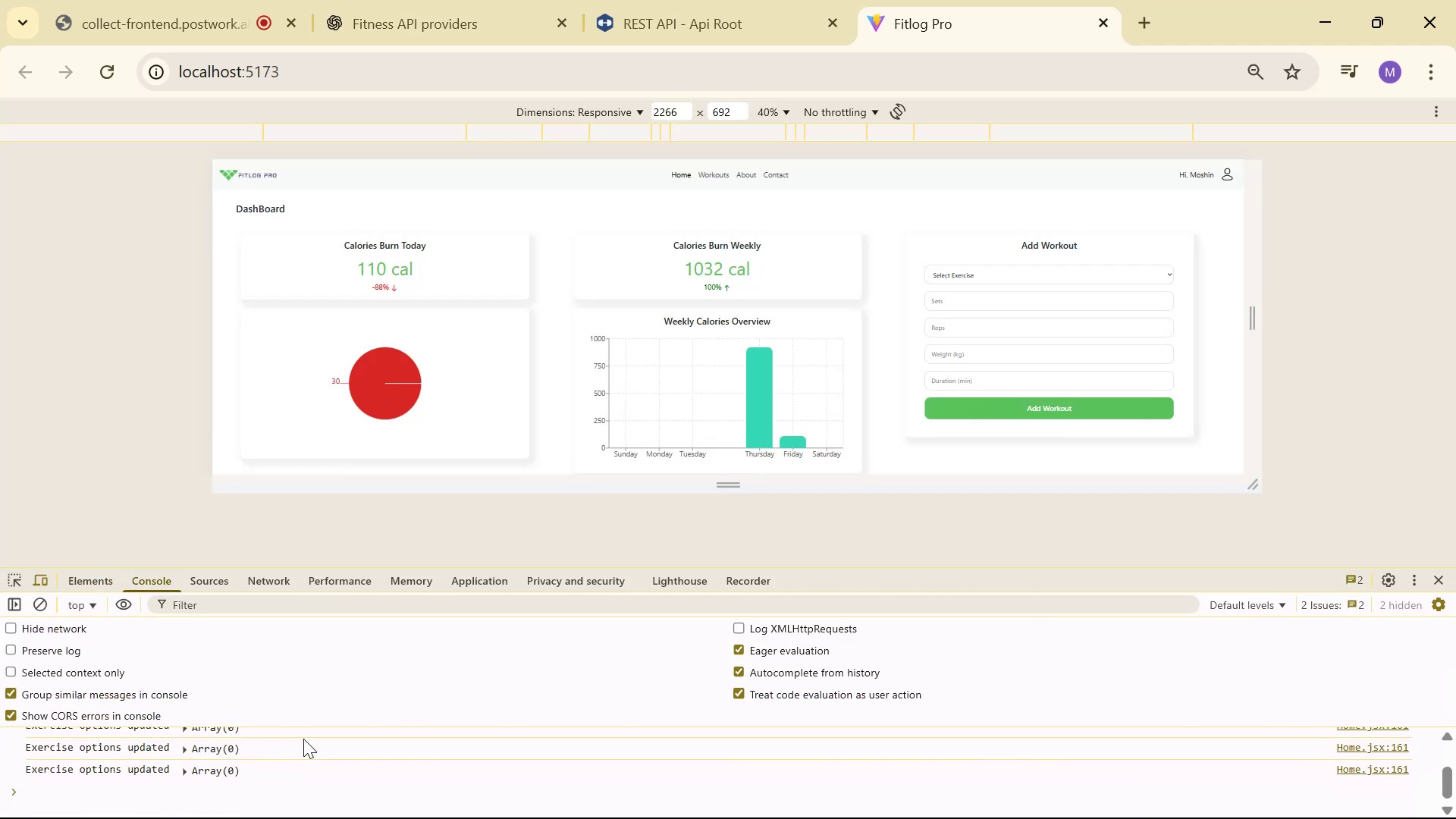 
scroll: coordinate [300, 745], scroll_direction: none, amount: 0.0
 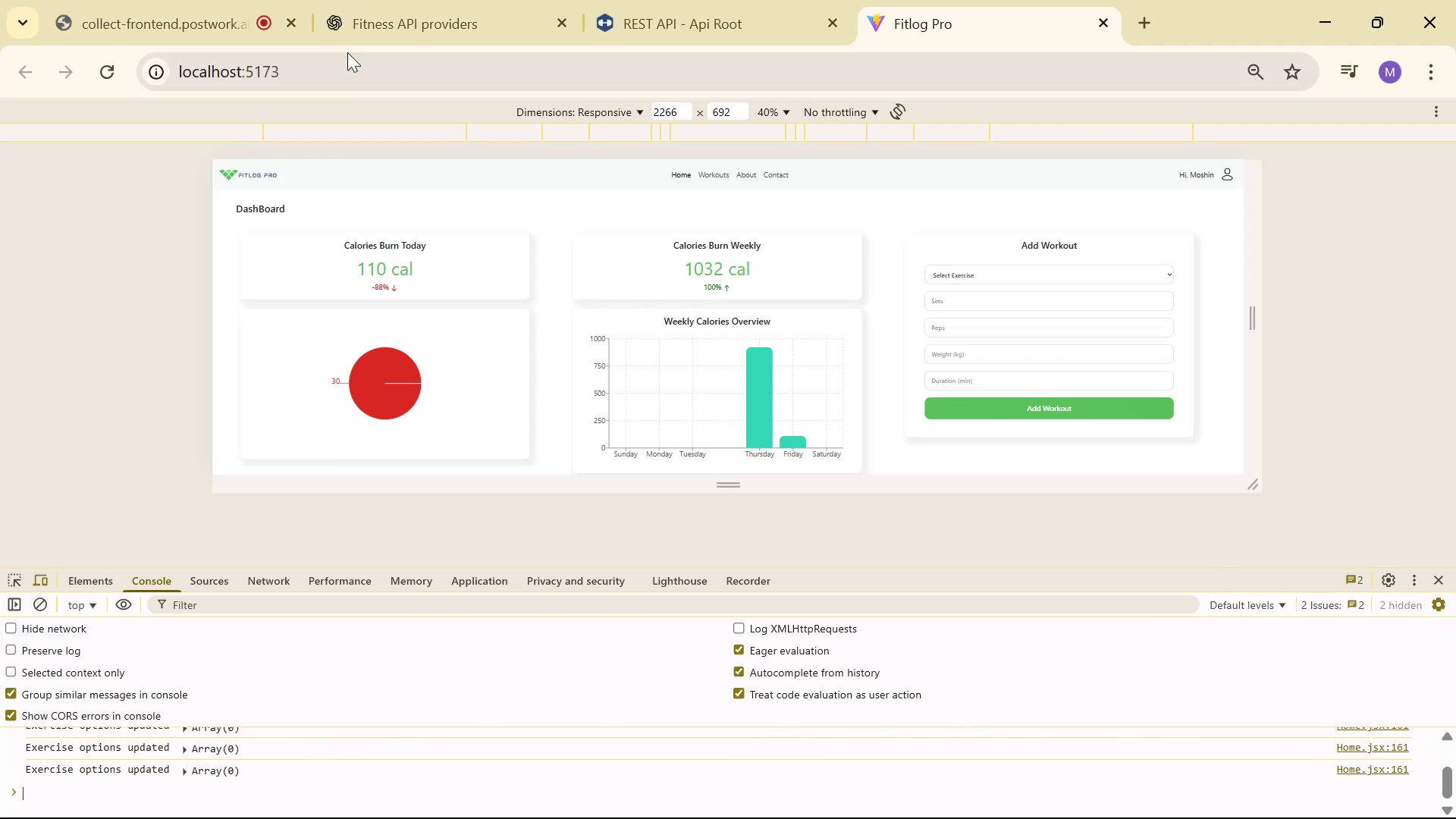 
wait(6.61)
 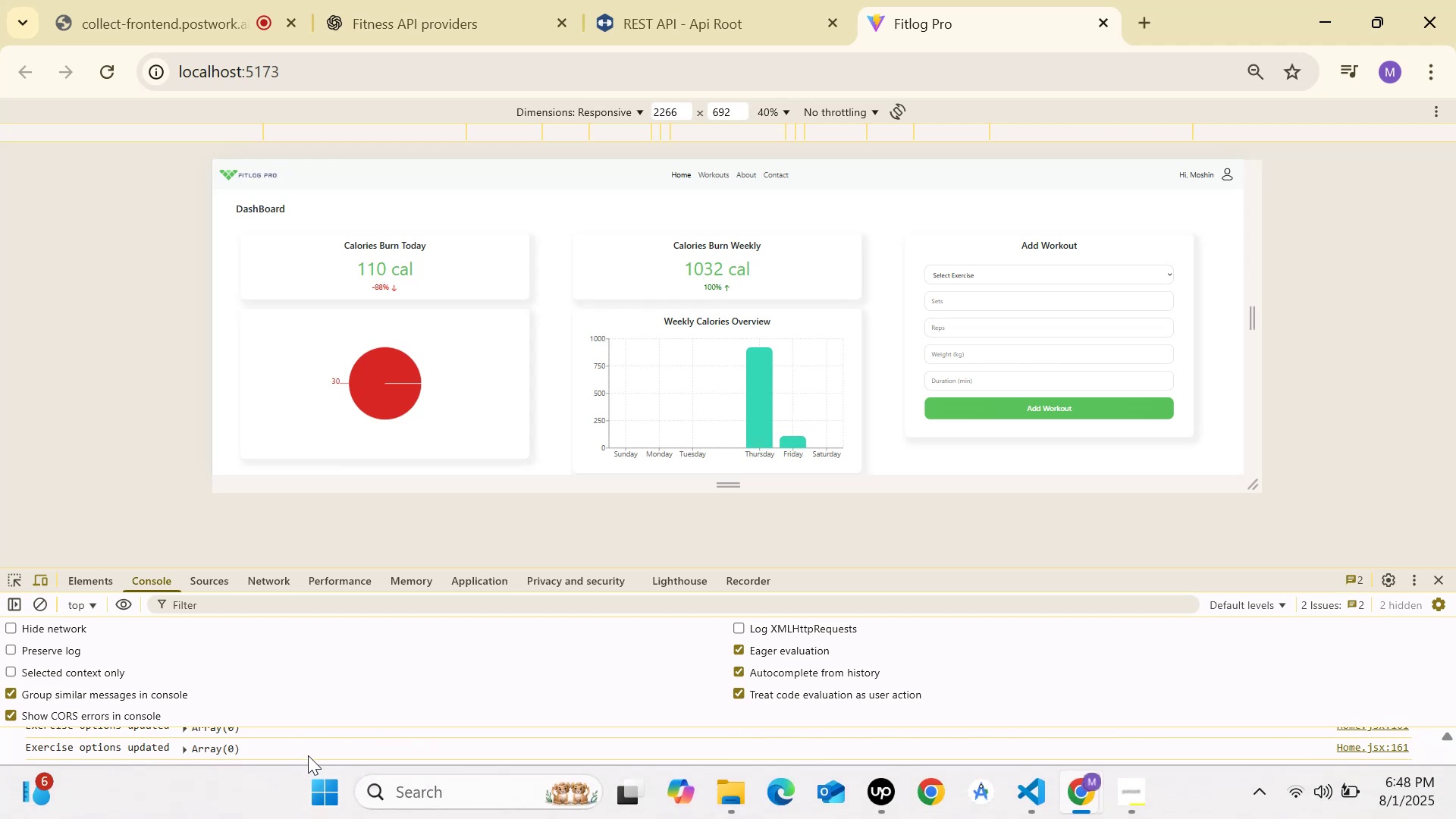 
key(Alt+Tab)
 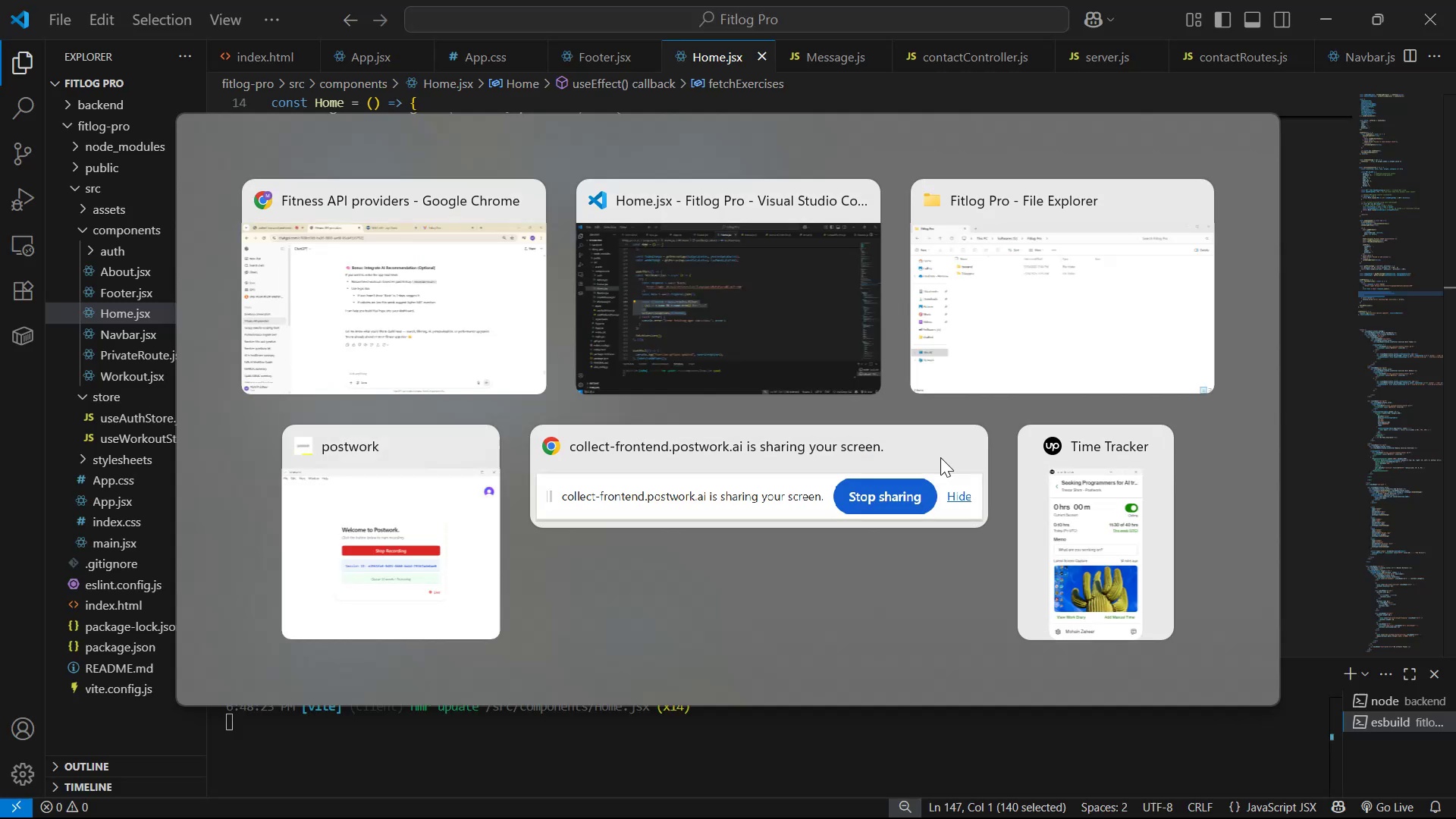 
key(Control+A)
 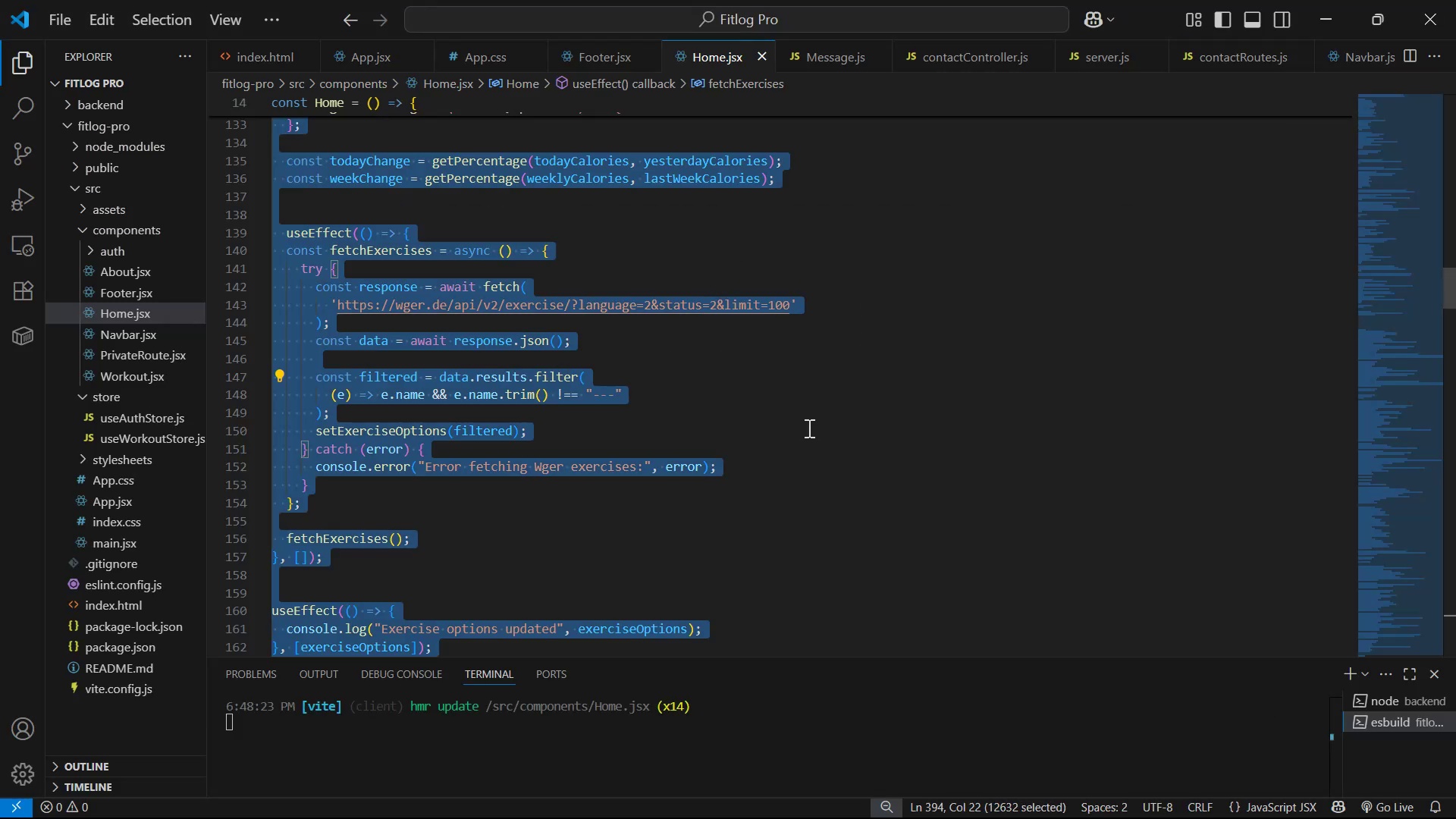 
key(Control+C)
 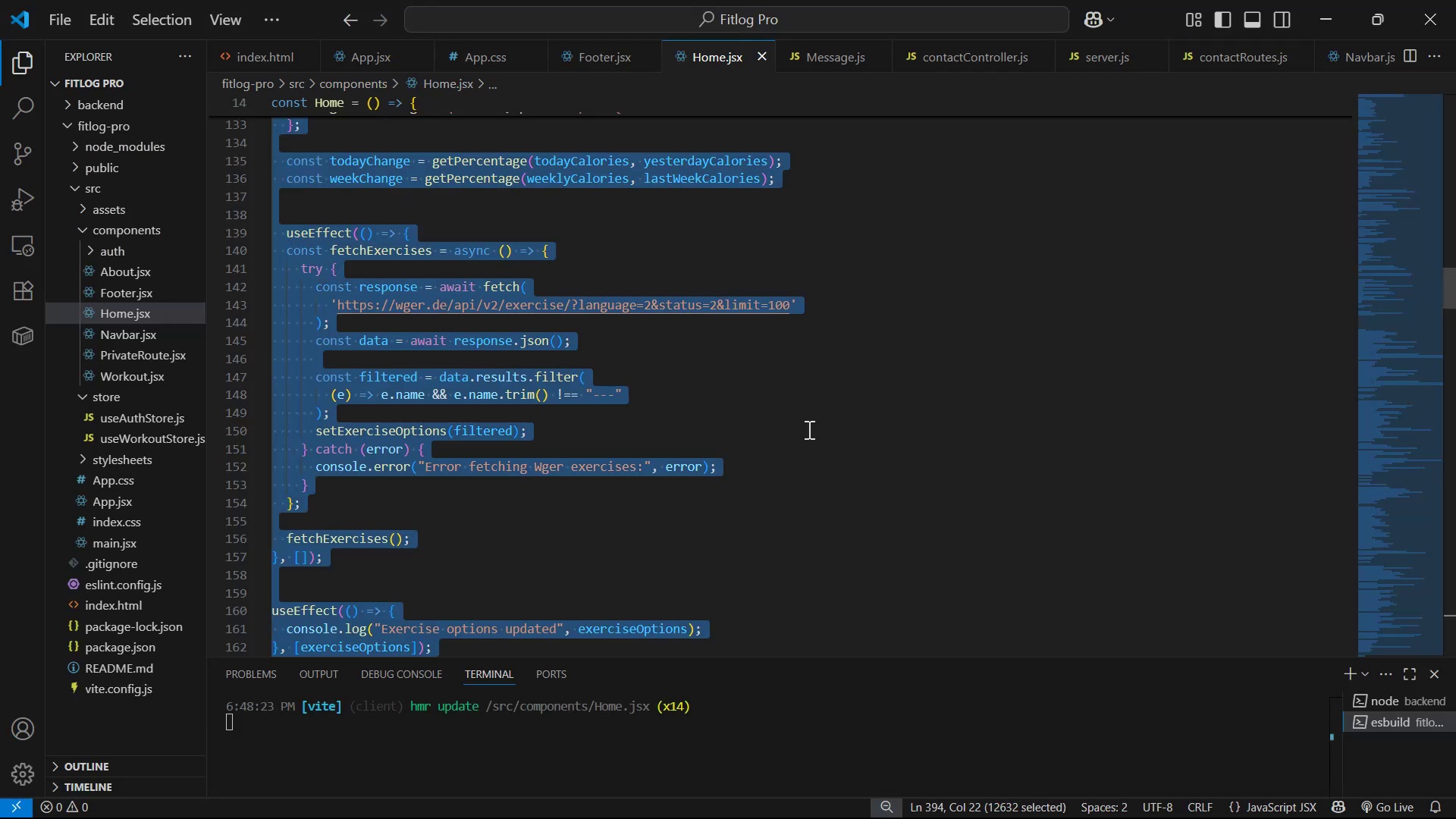 
key(Alt+AltLeft)
 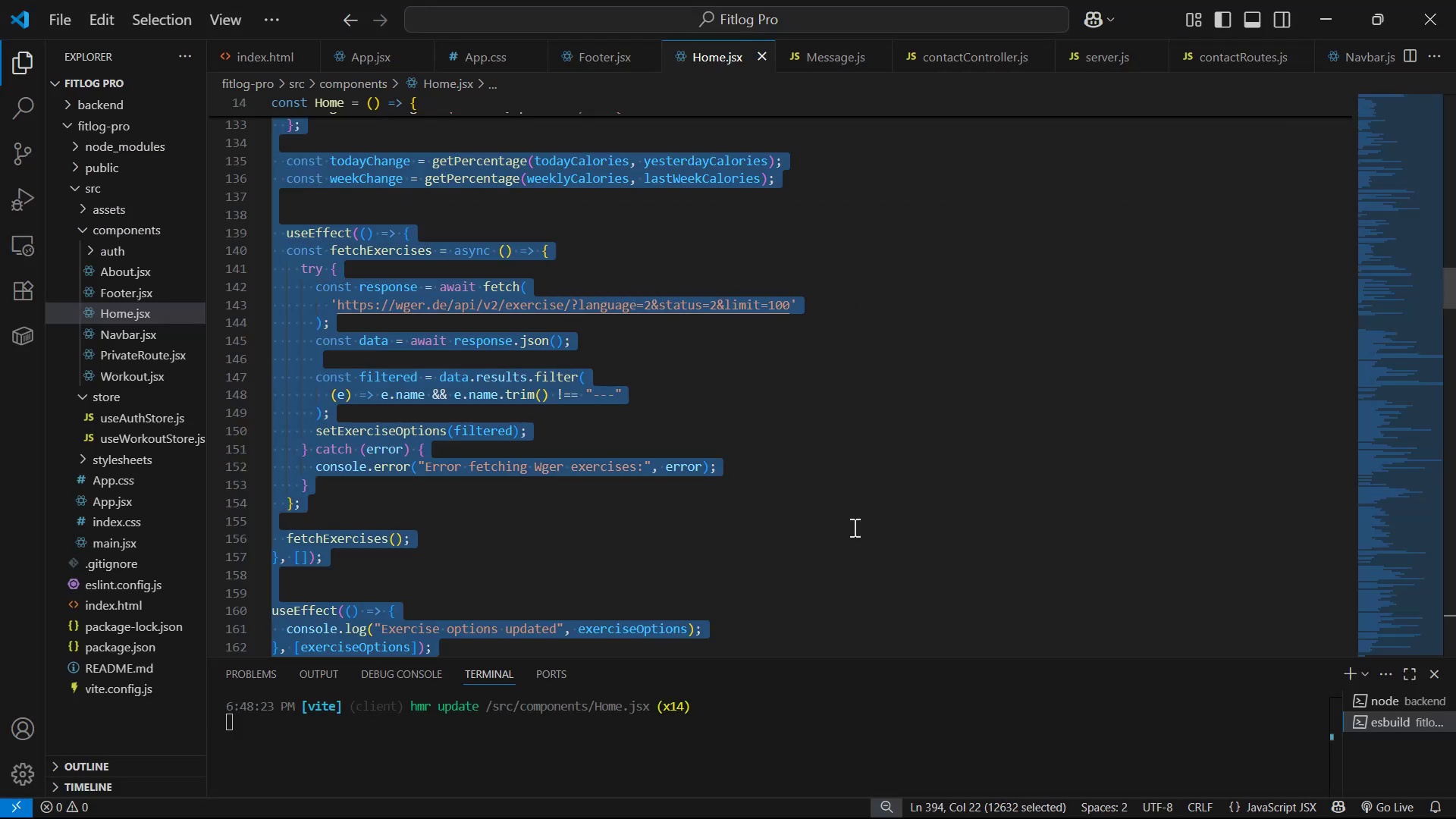 
key(Alt+Tab)
 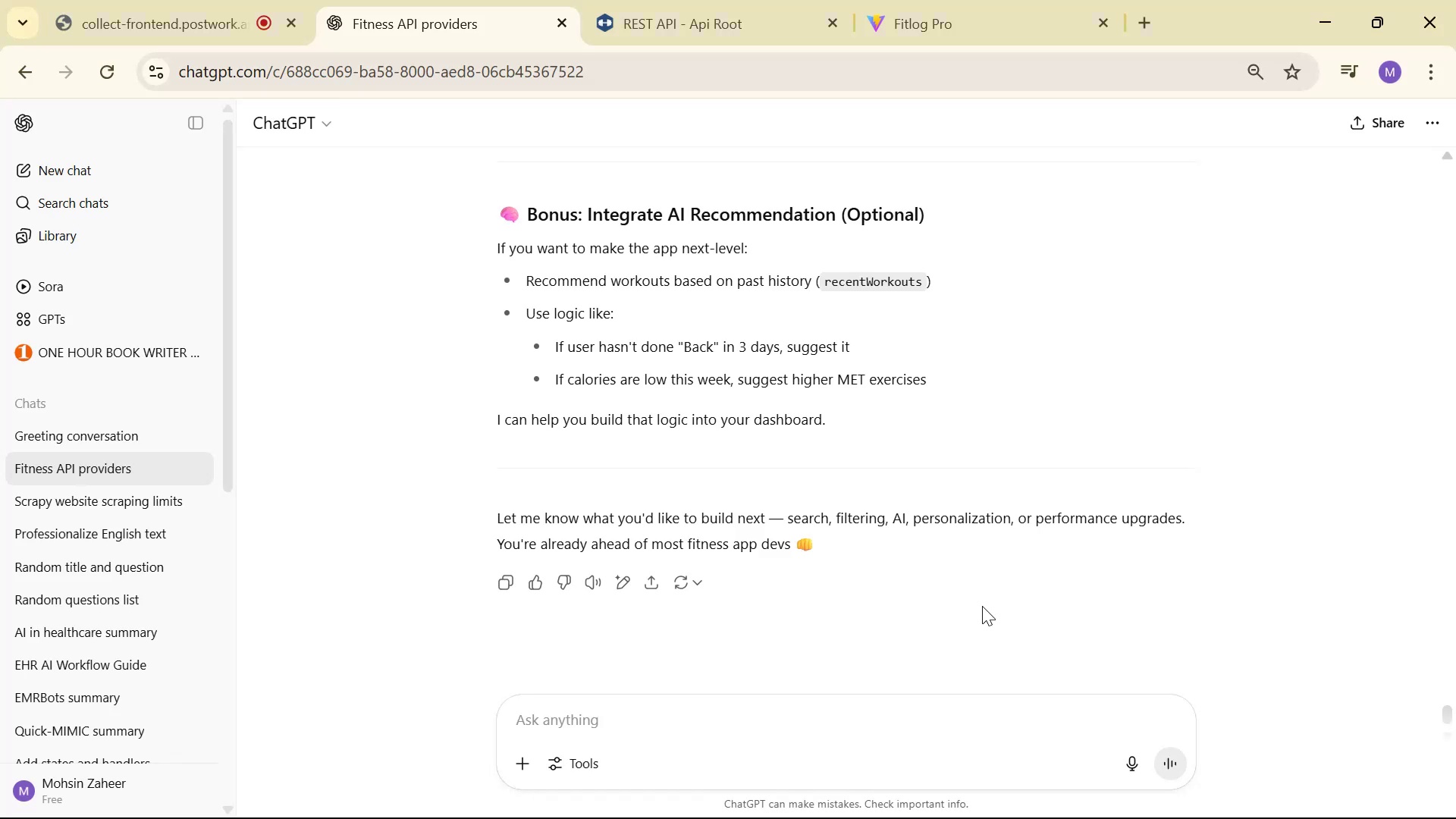 
scroll: coordinate [966, 604], scroll_direction: up, amount: 6.0
 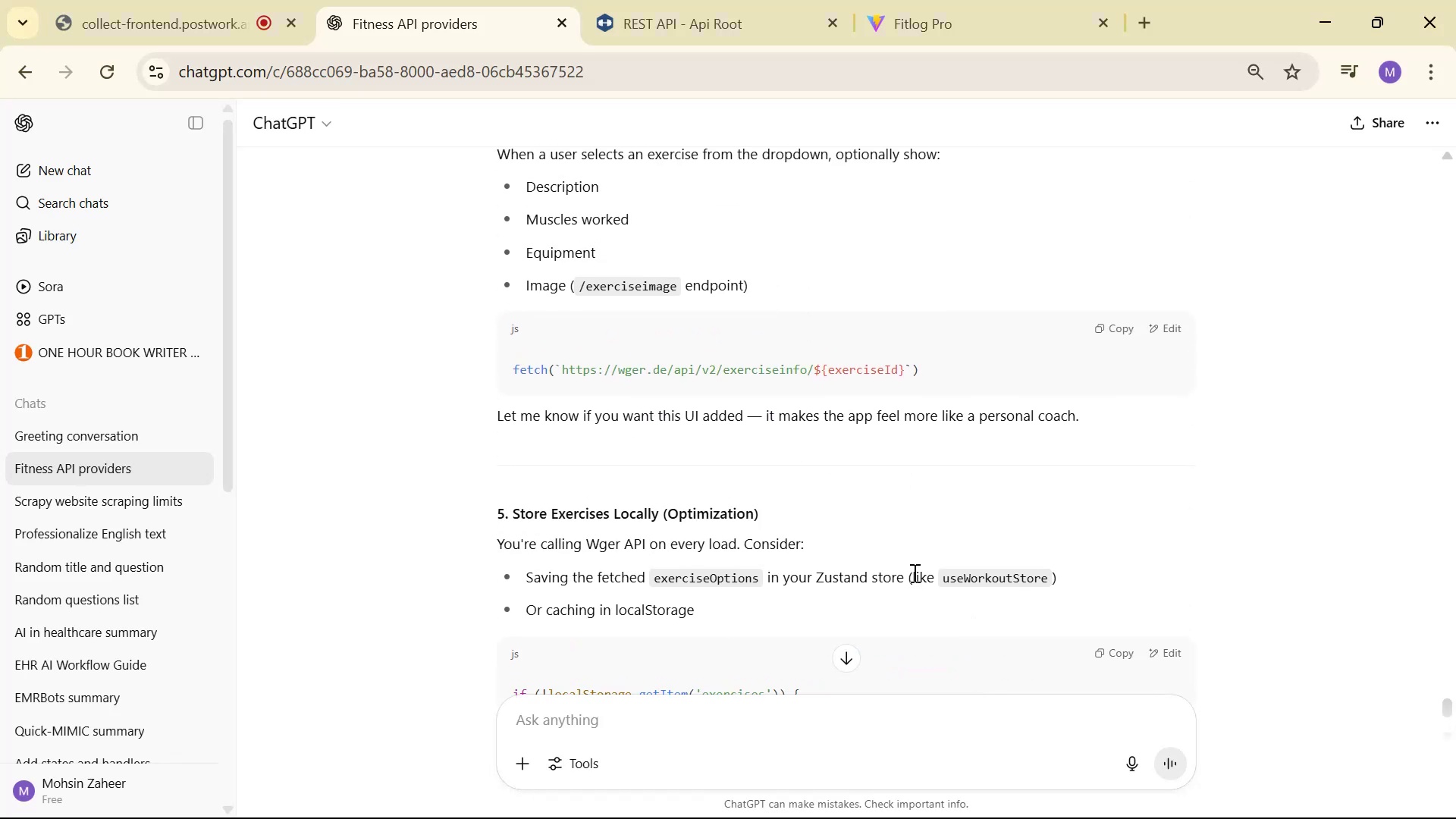 
scroll: coordinate [924, 551], scroll_direction: down, amount: 5.0
 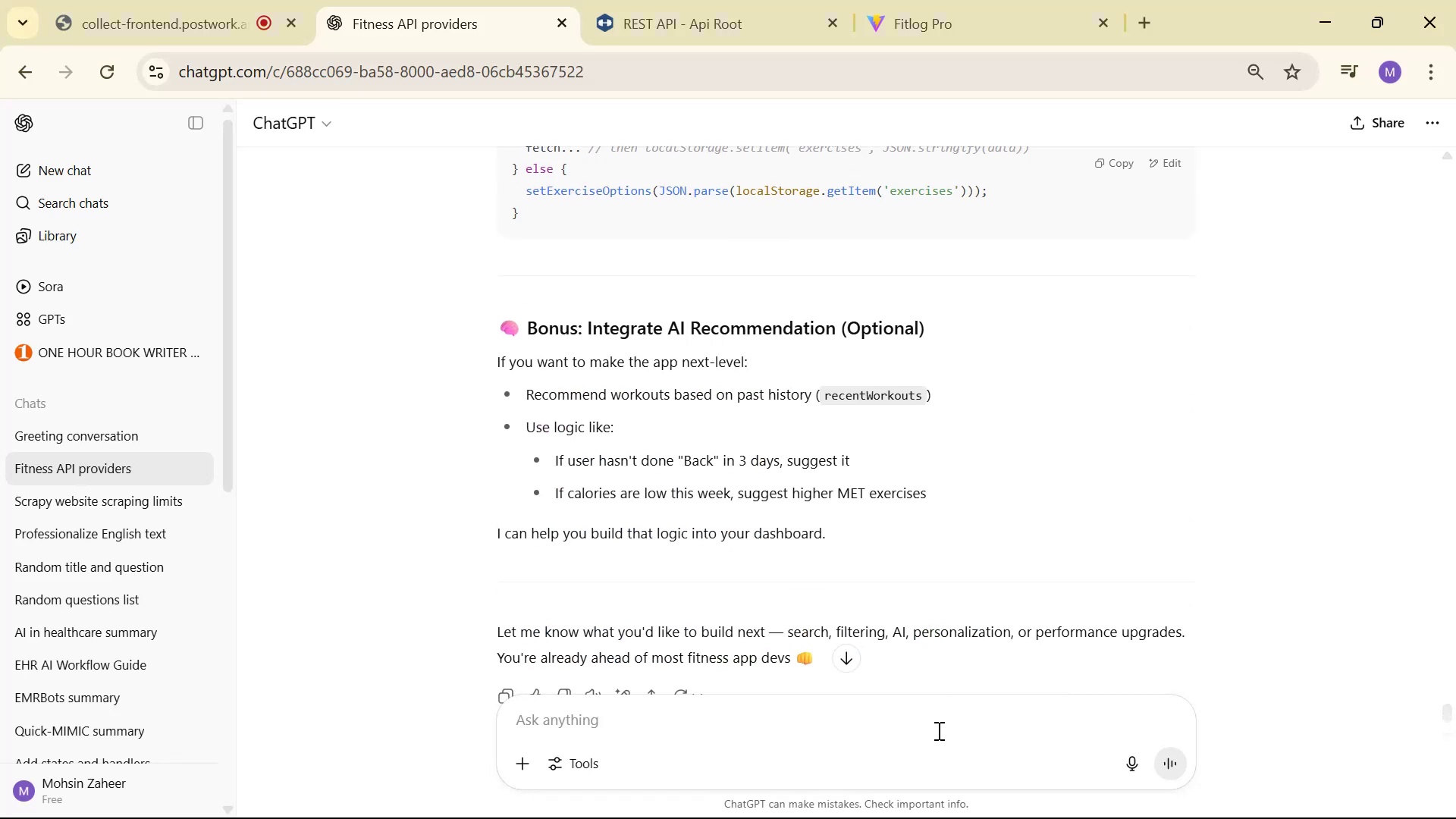 
left_click([937, 735])
 